 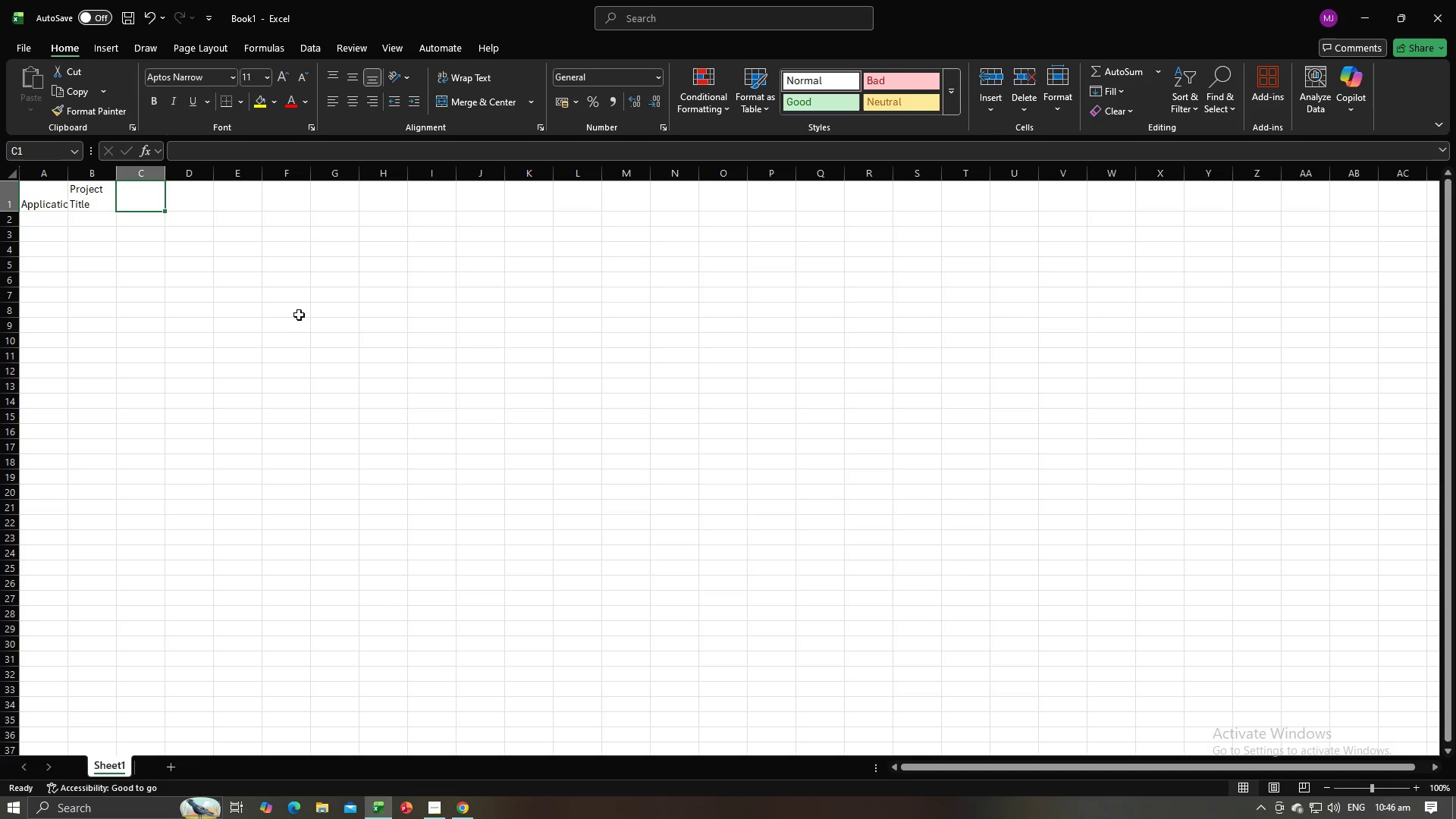 
key(Alt+Tab)
 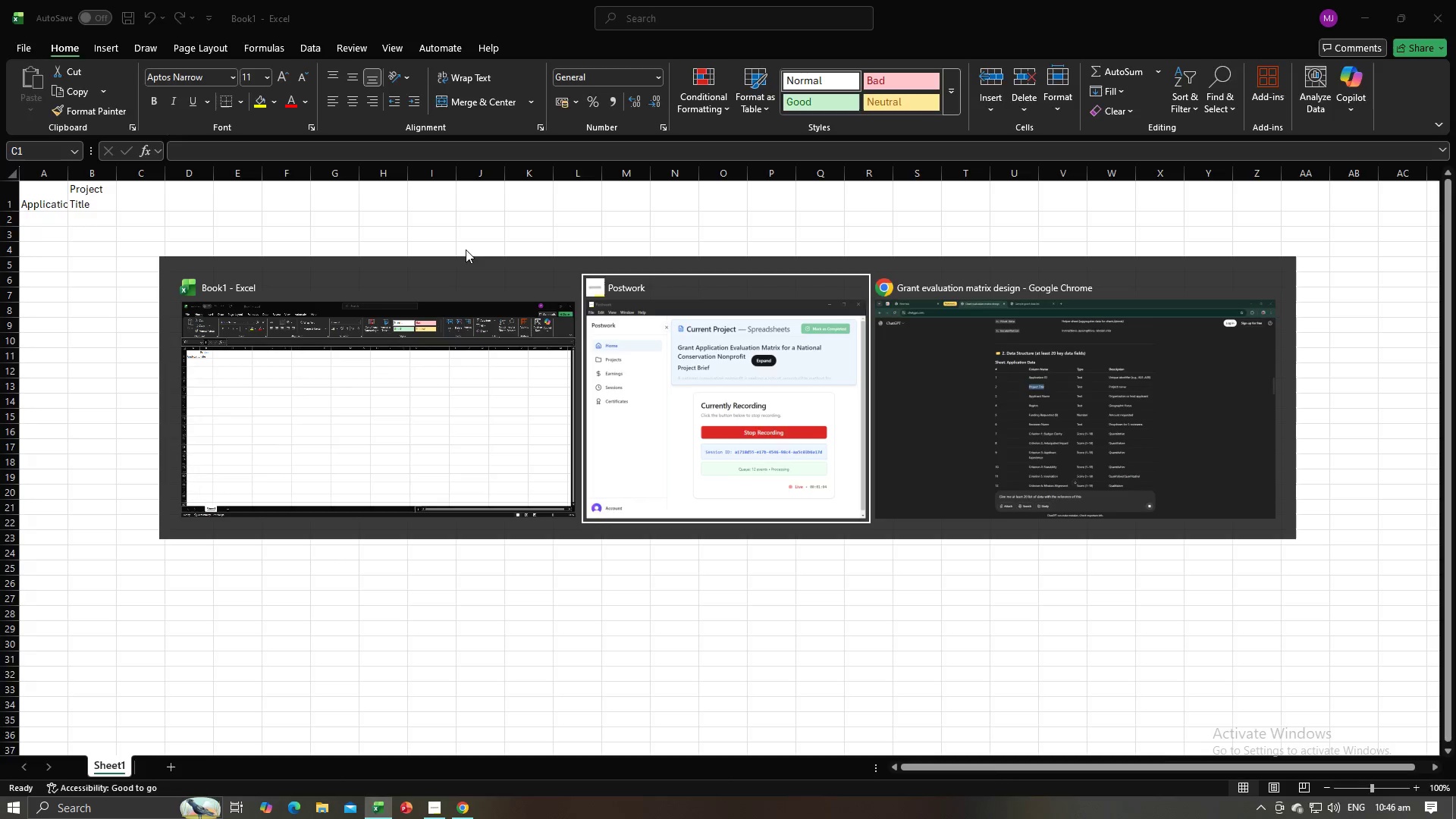 
key(Alt+Tab)
 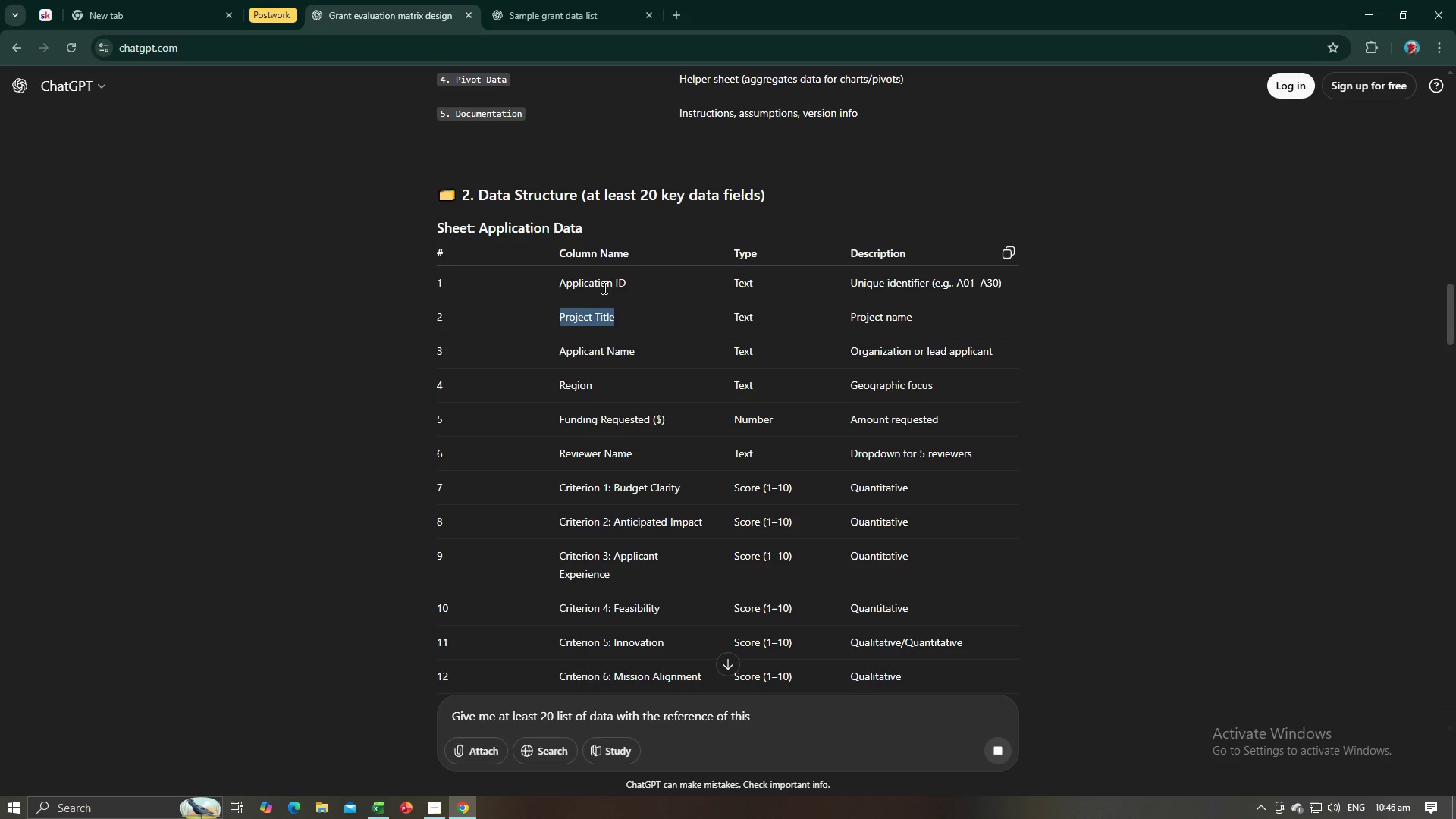 
key(Control+C)
 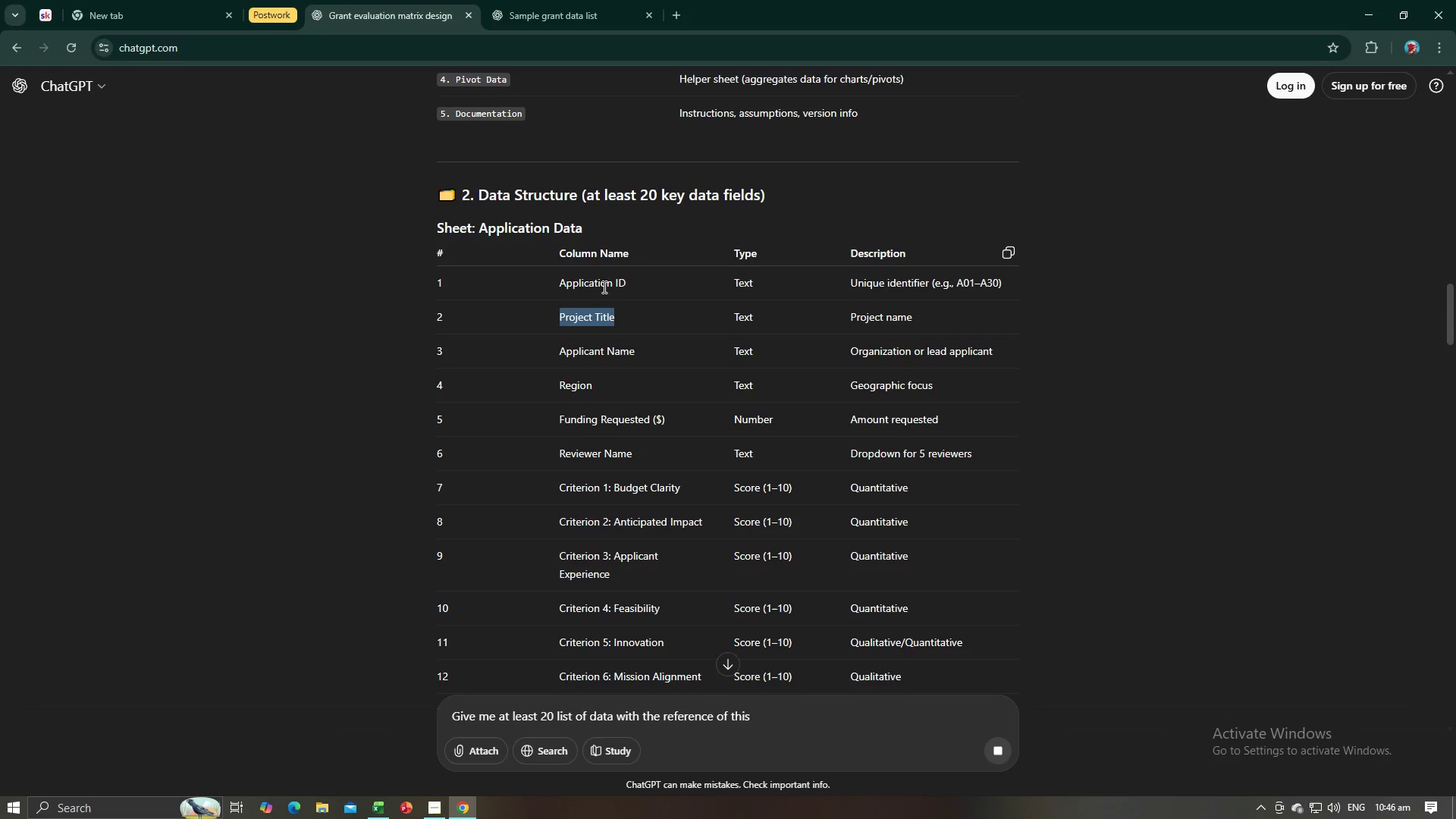 
key(Control+C)
 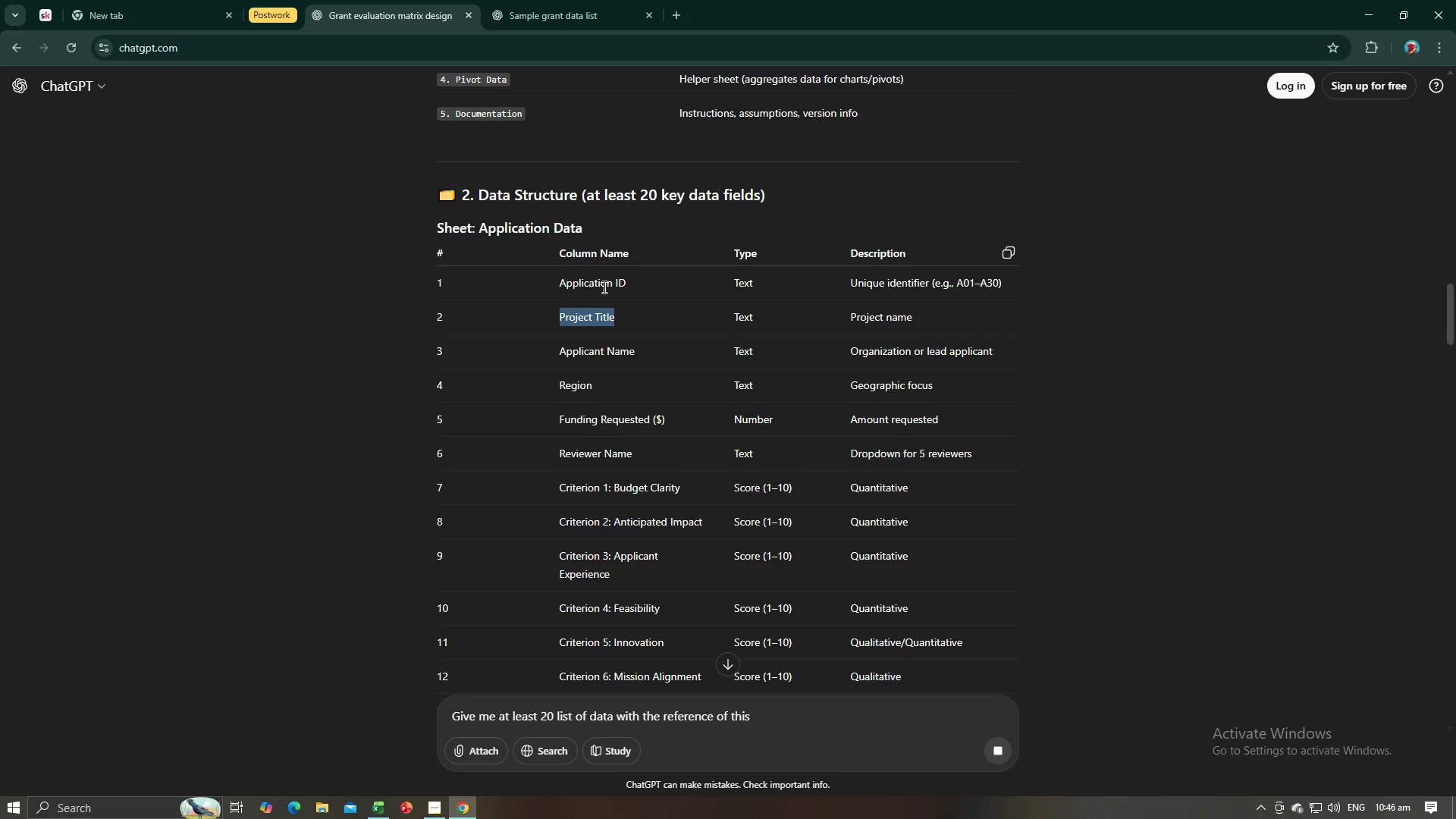 
key(Alt+AltLeft)
 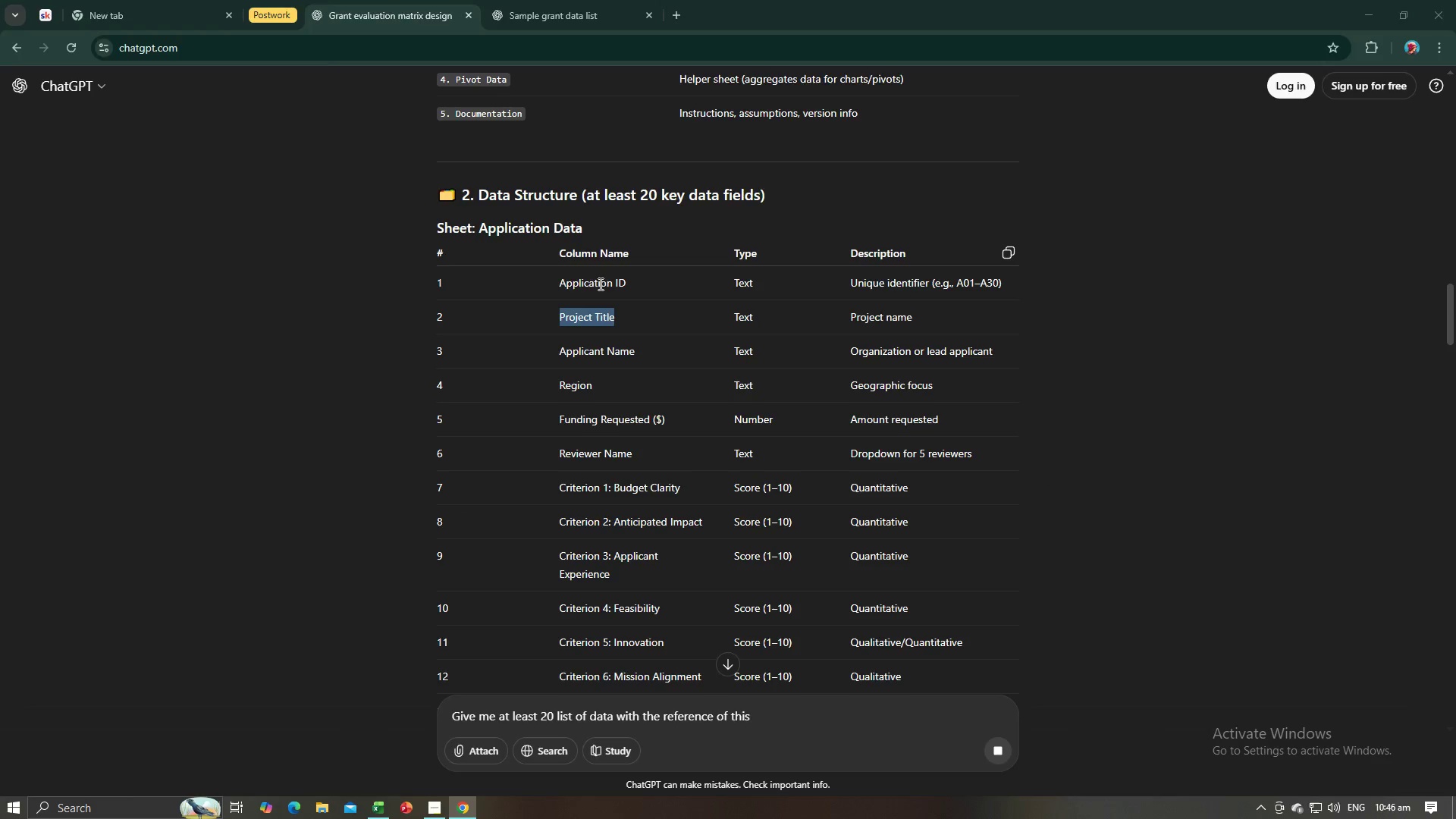 
key(Alt+Tab)
 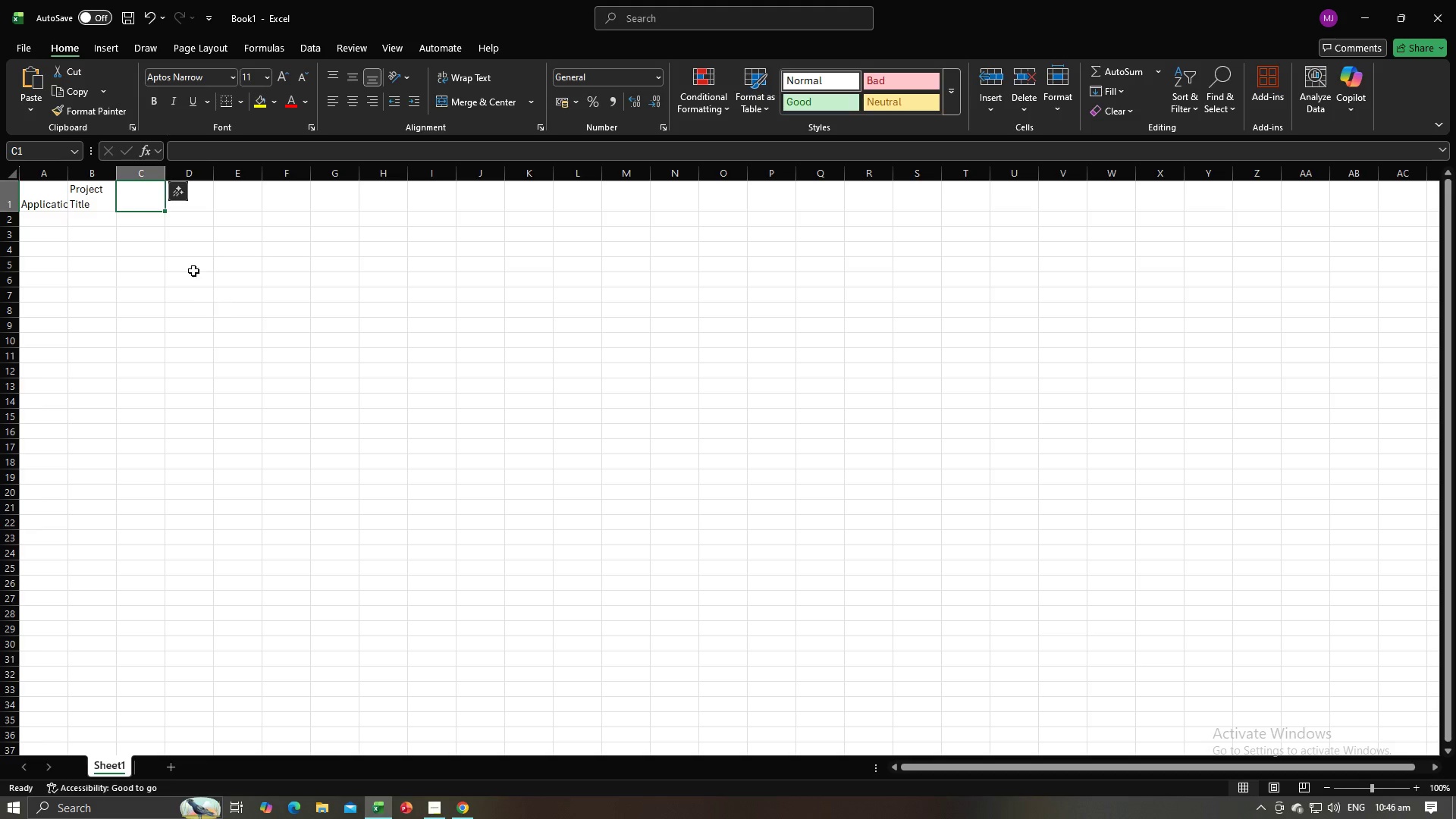 
key(Alt+AltLeft)
 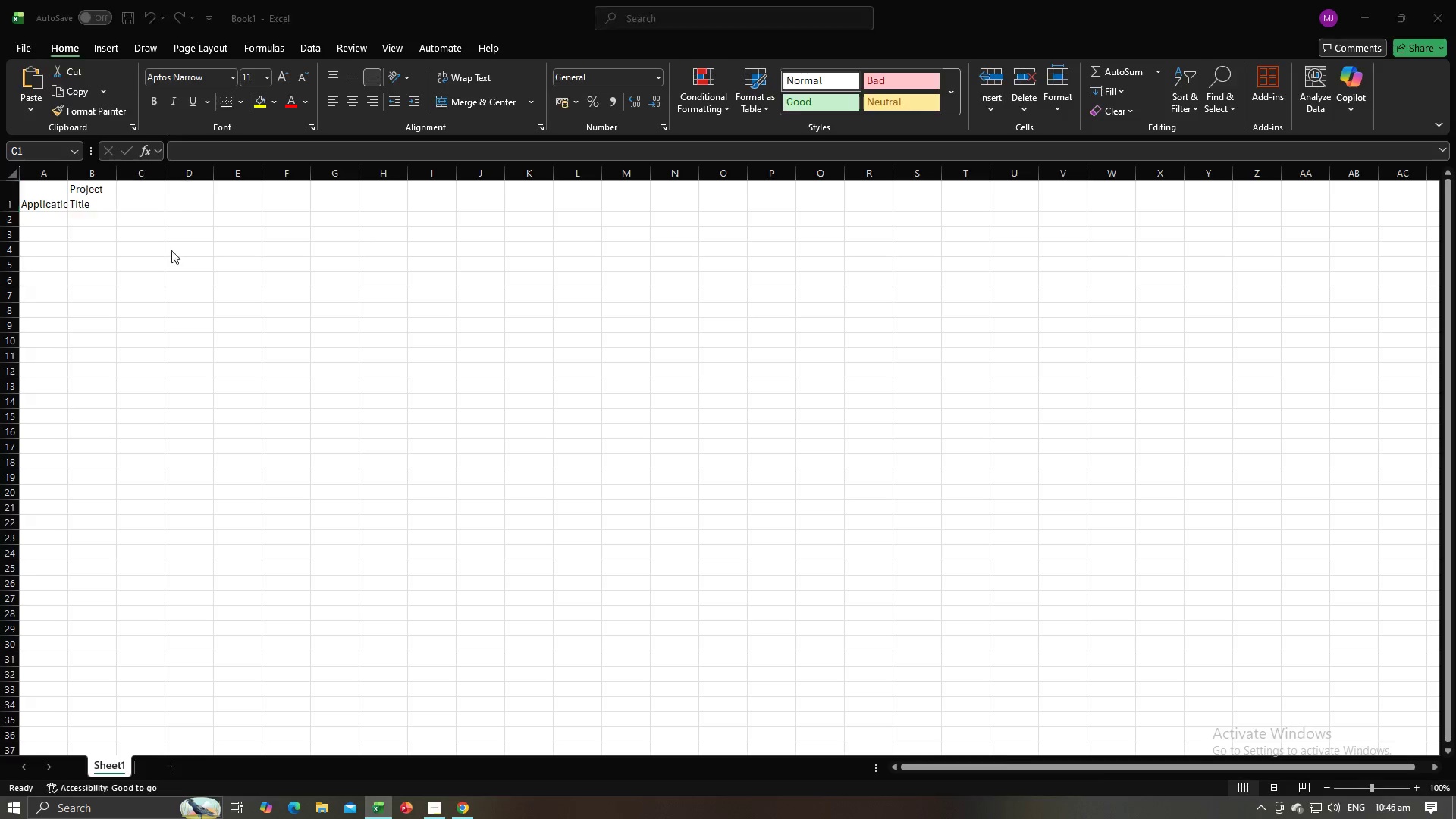 
key(Alt+Tab)
 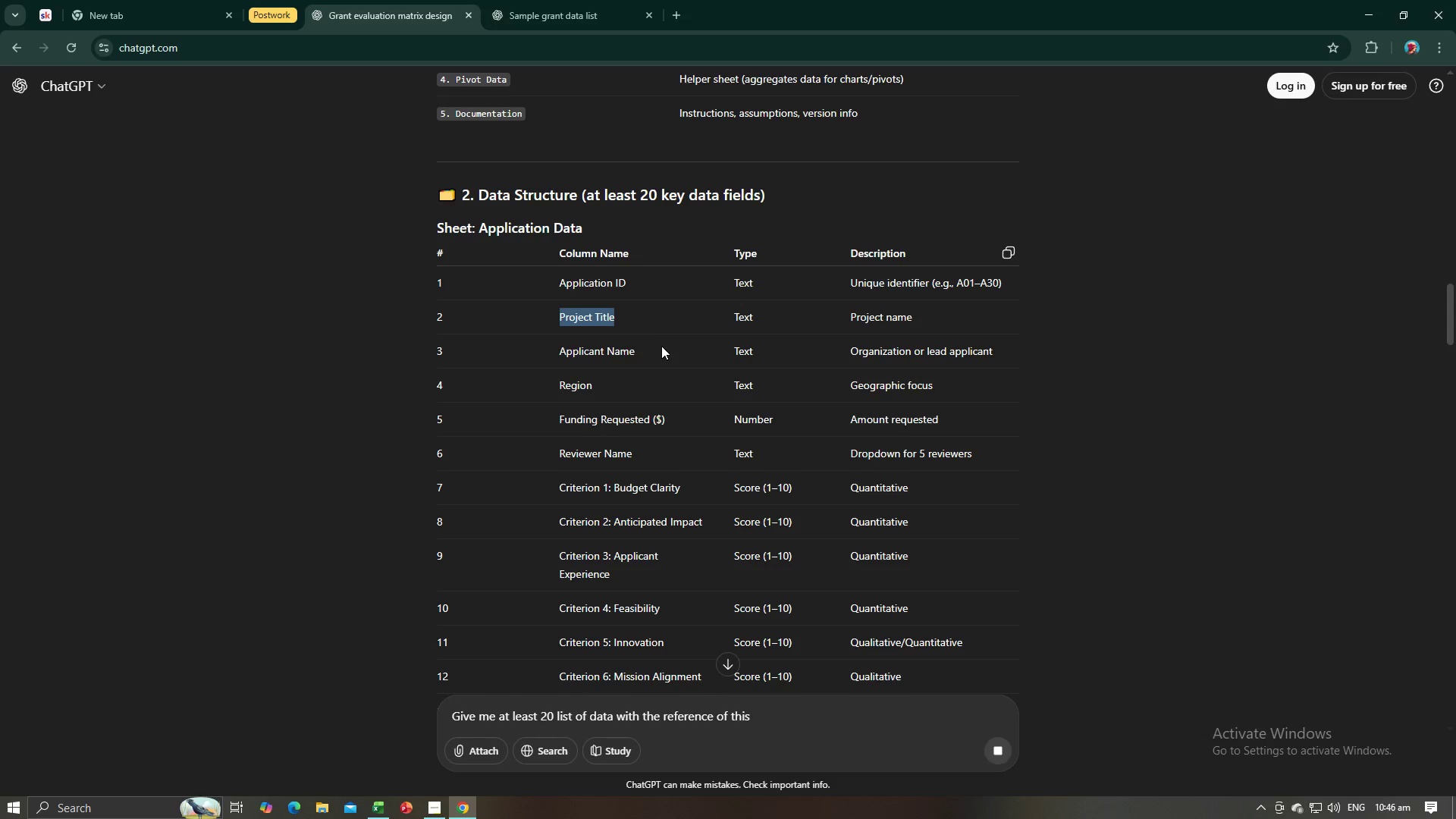 
left_click_drag(start_coordinate=[648, 352], to_coordinate=[559, 350])
 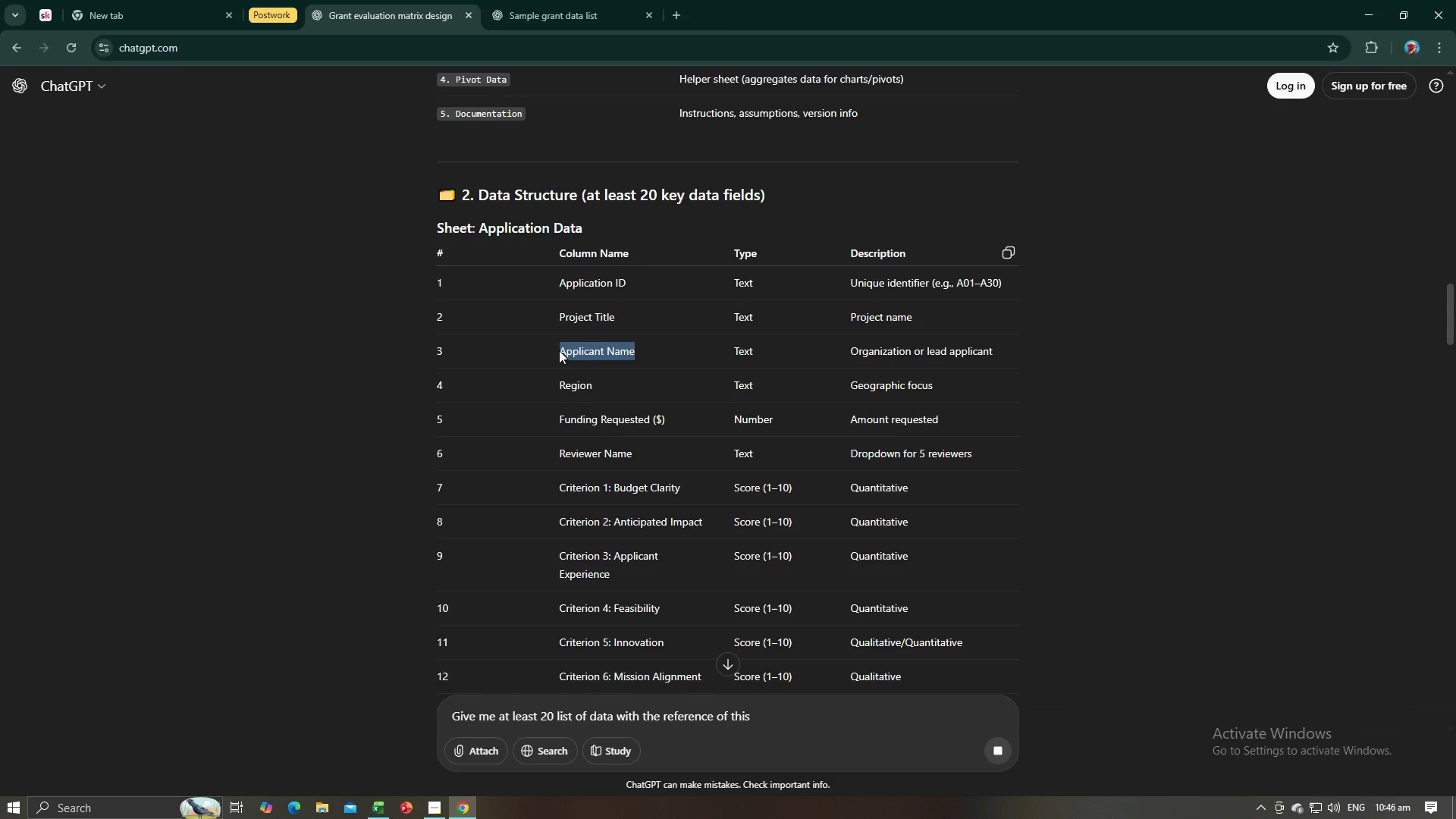 
key(Control+C)
 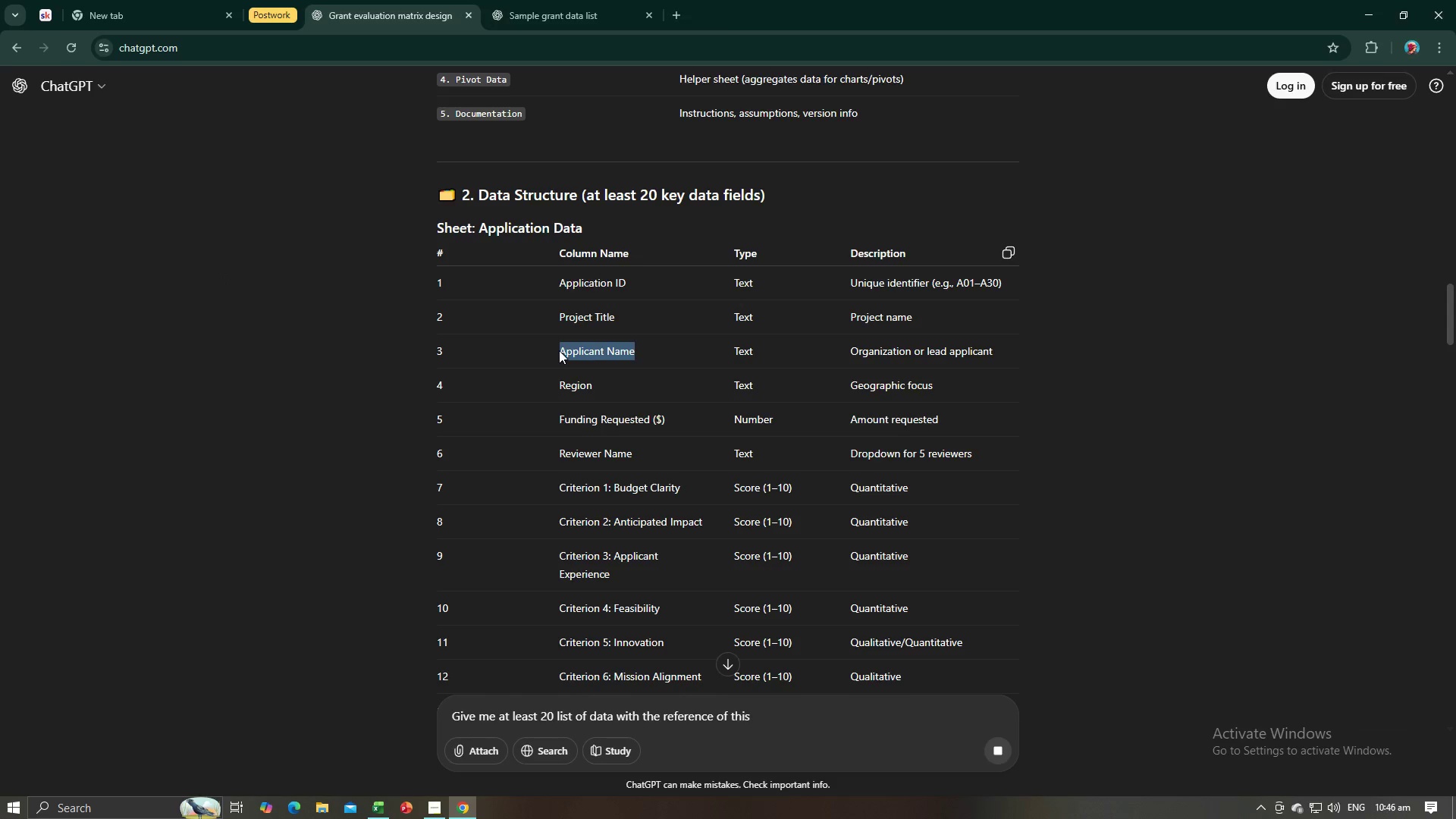 
key(Control+C)
 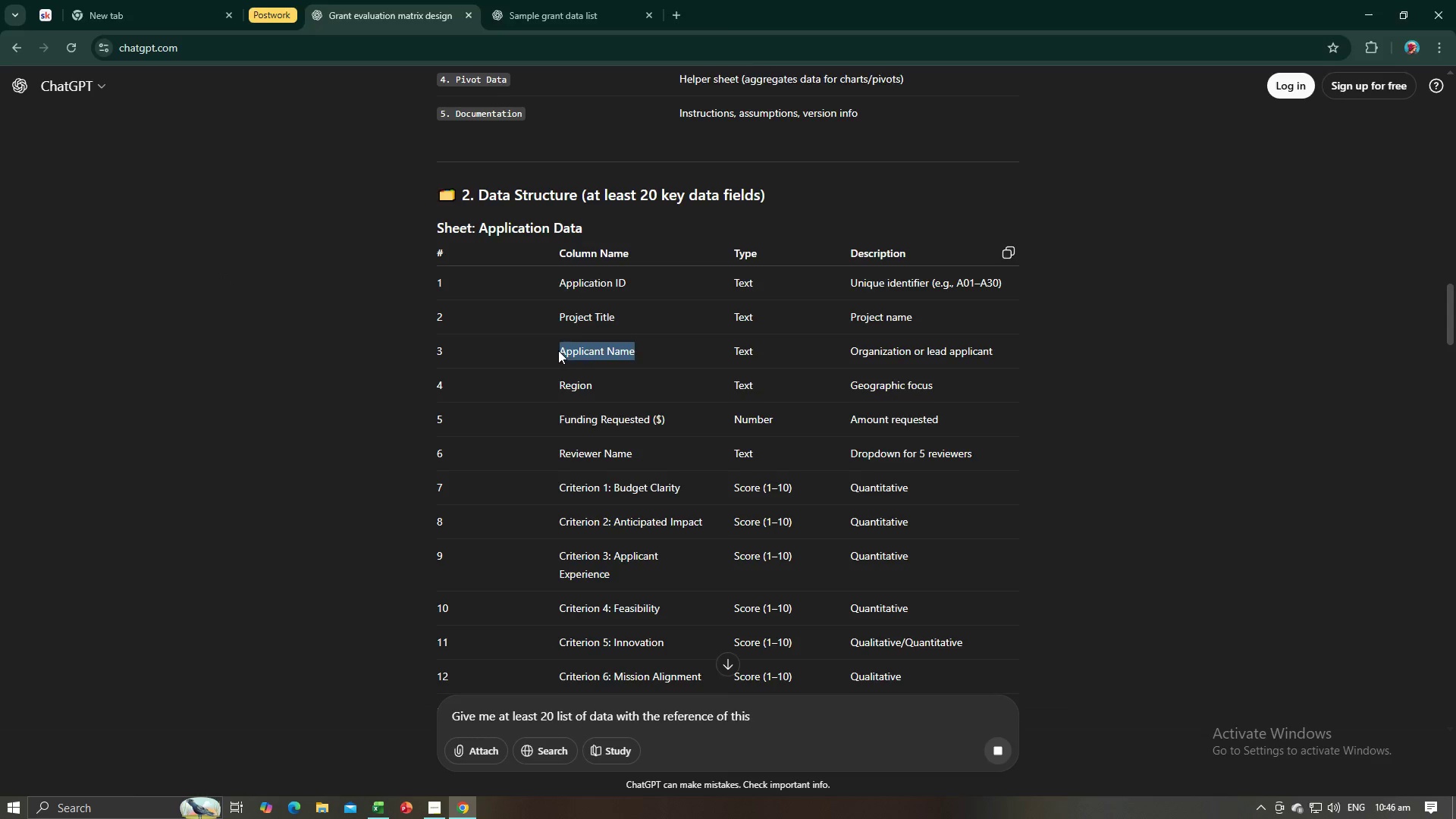 
key(Alt+AltLeft)
 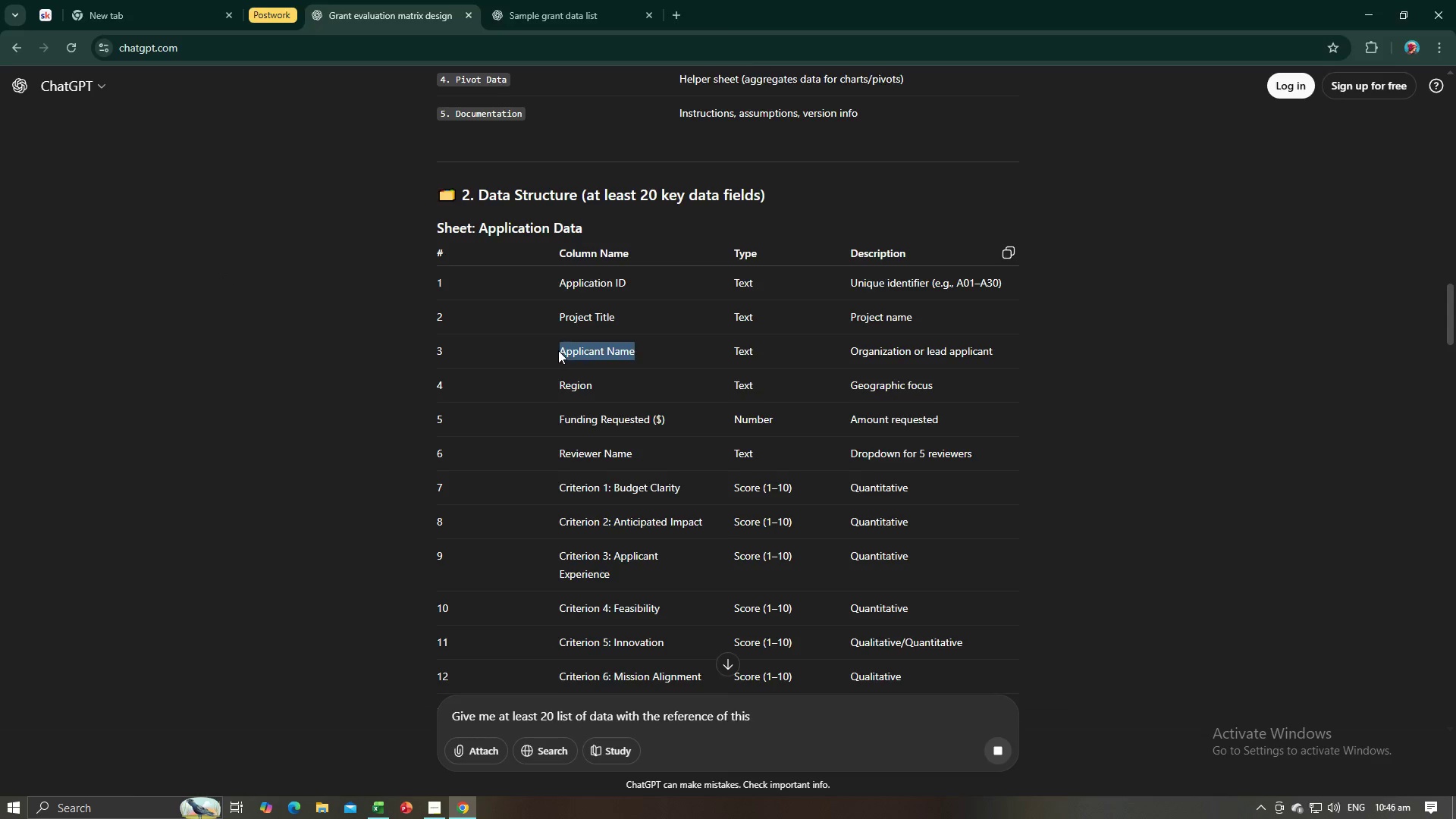 
key(Alt+Tab)
 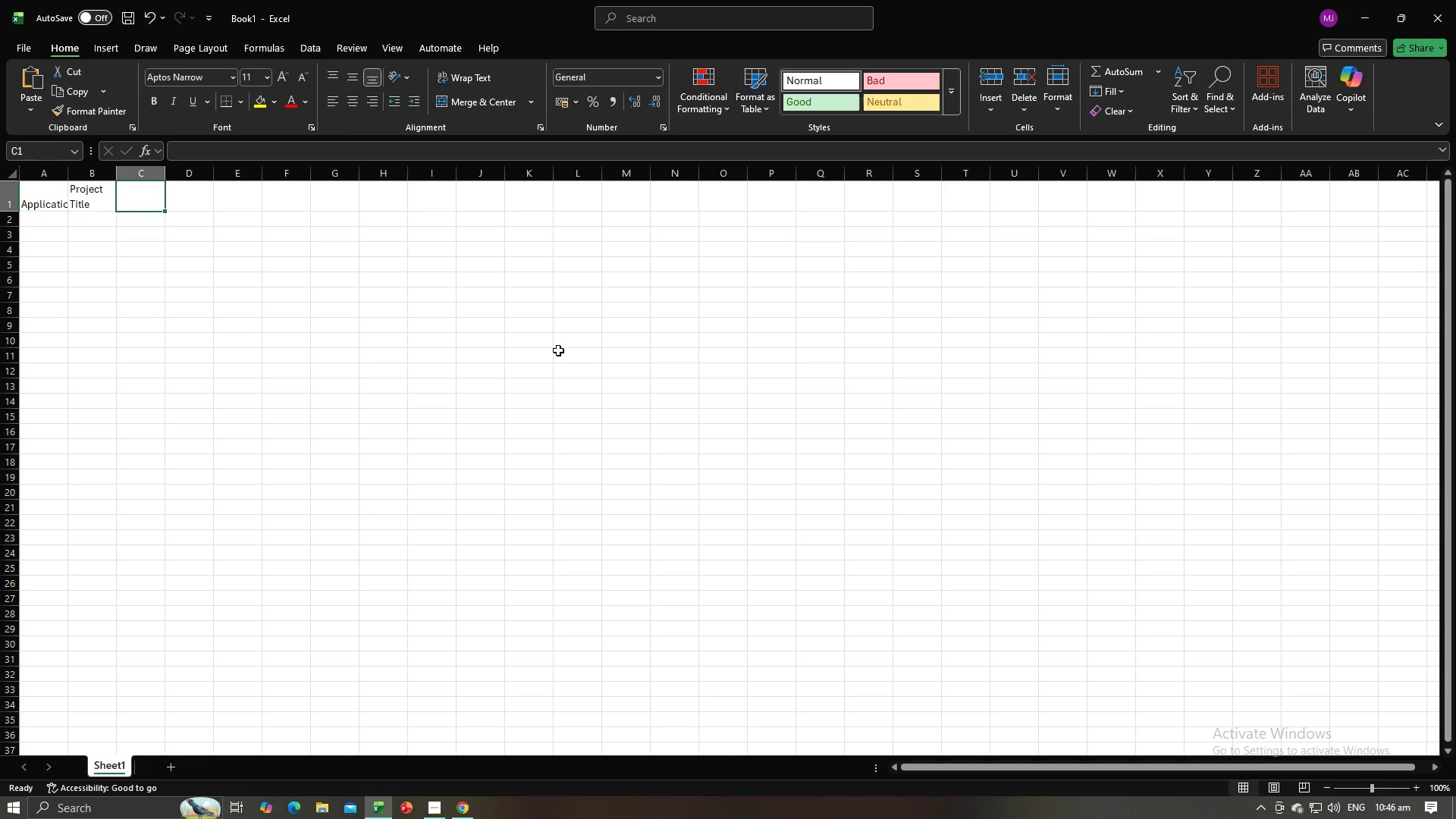 
hold_key(key=ControlLeft, duration=0.46)
 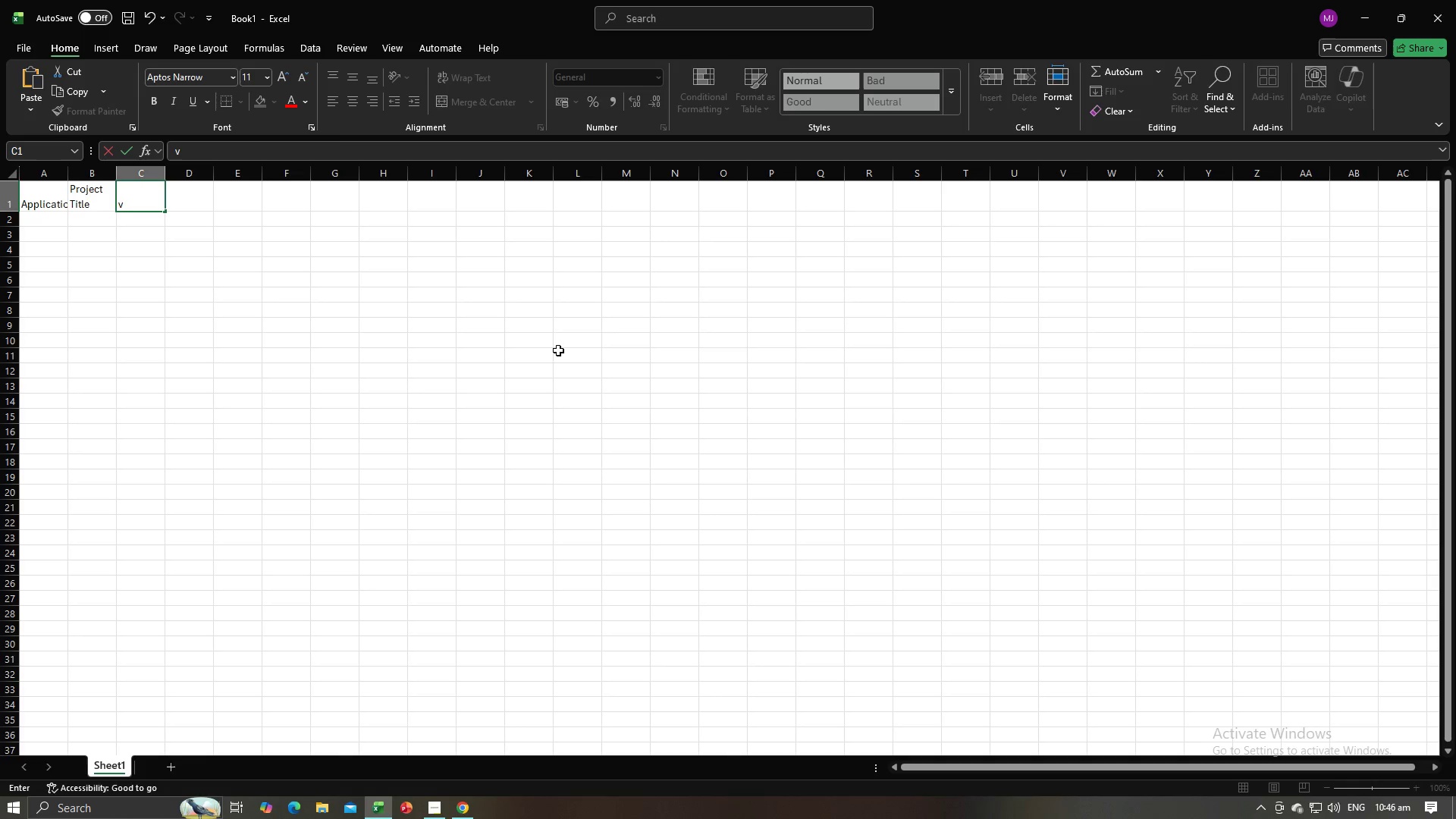 
key(V)
 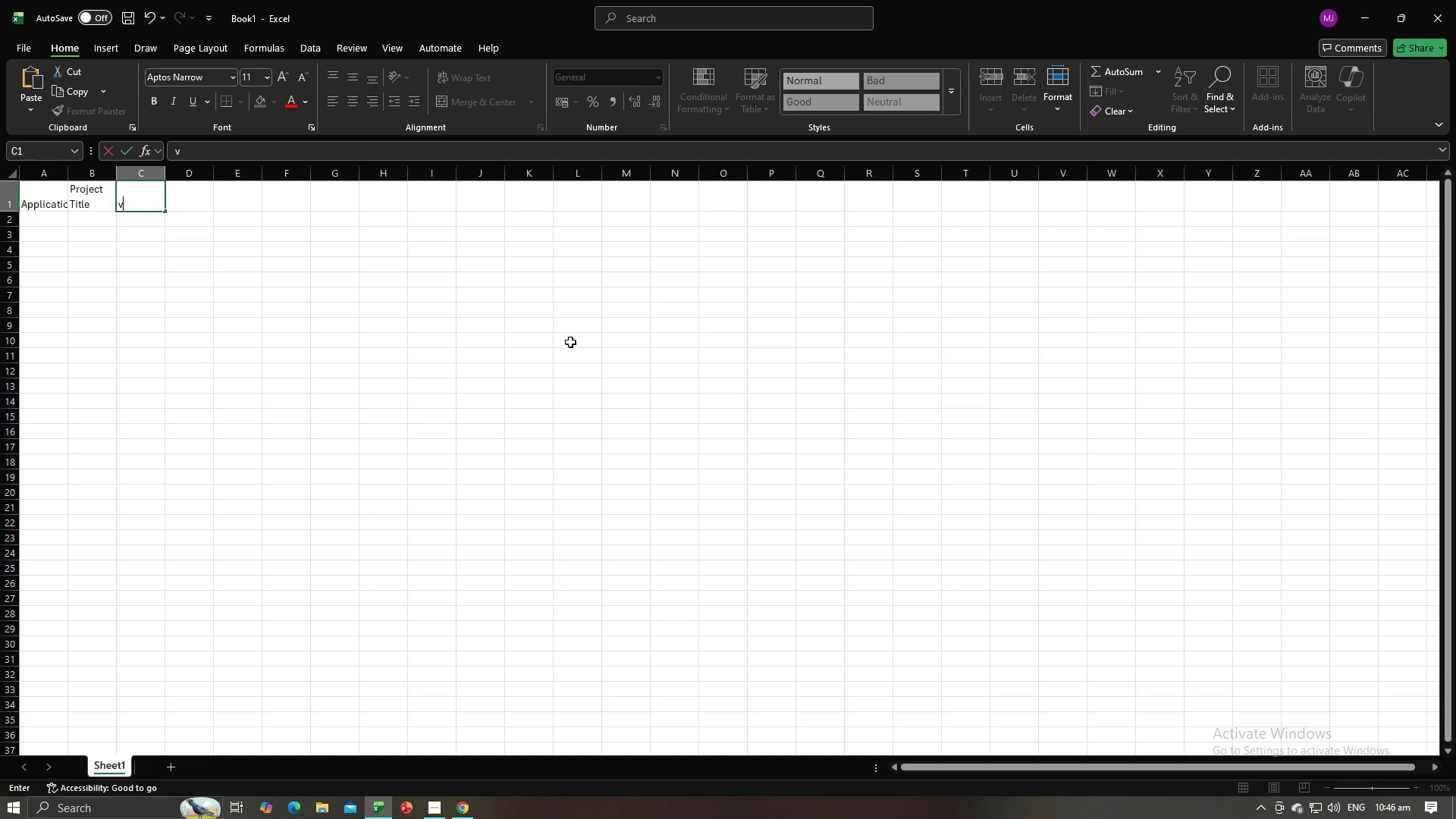 
key(Backspace)
 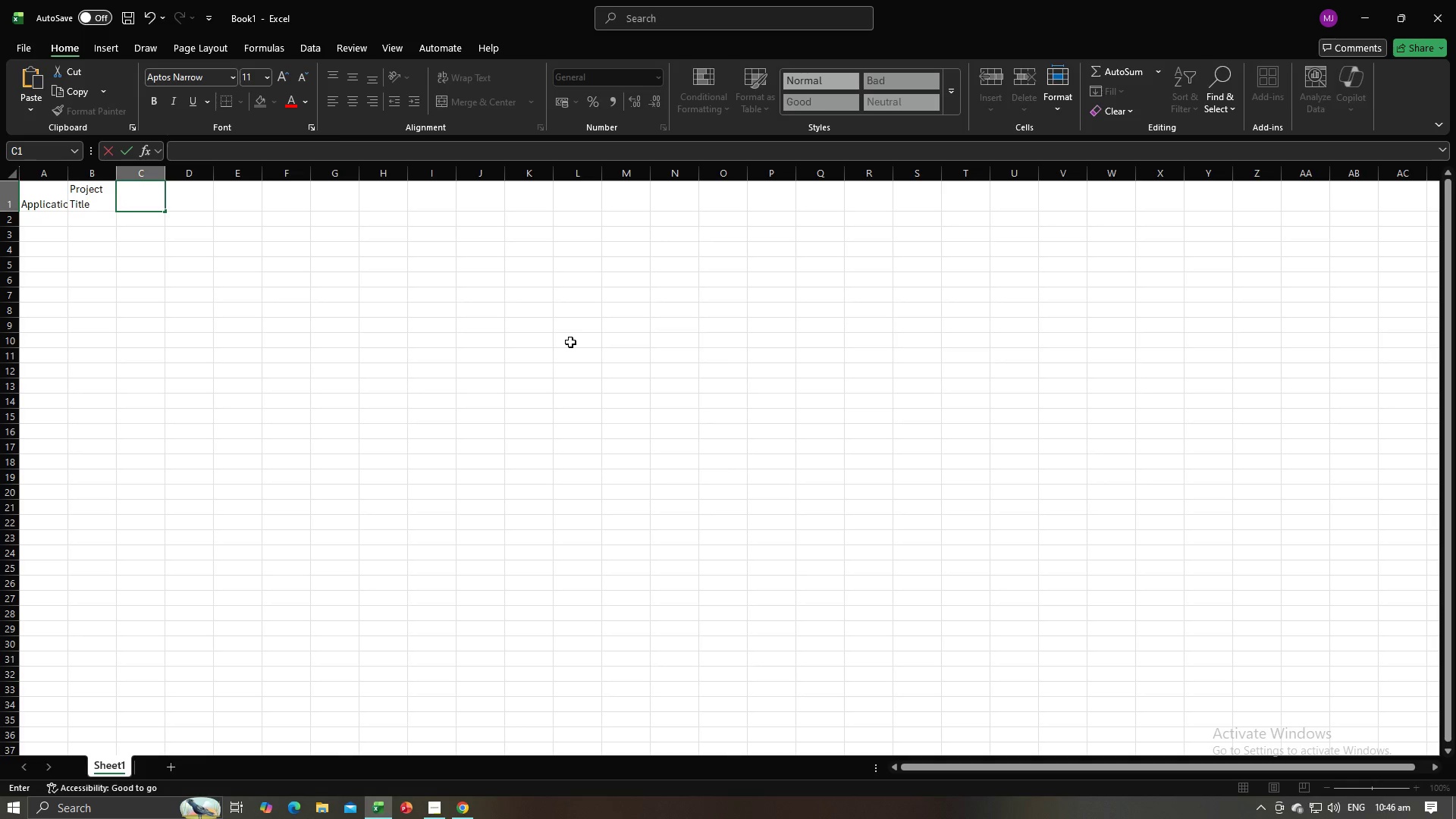 
key(Control+ControlLeft)
 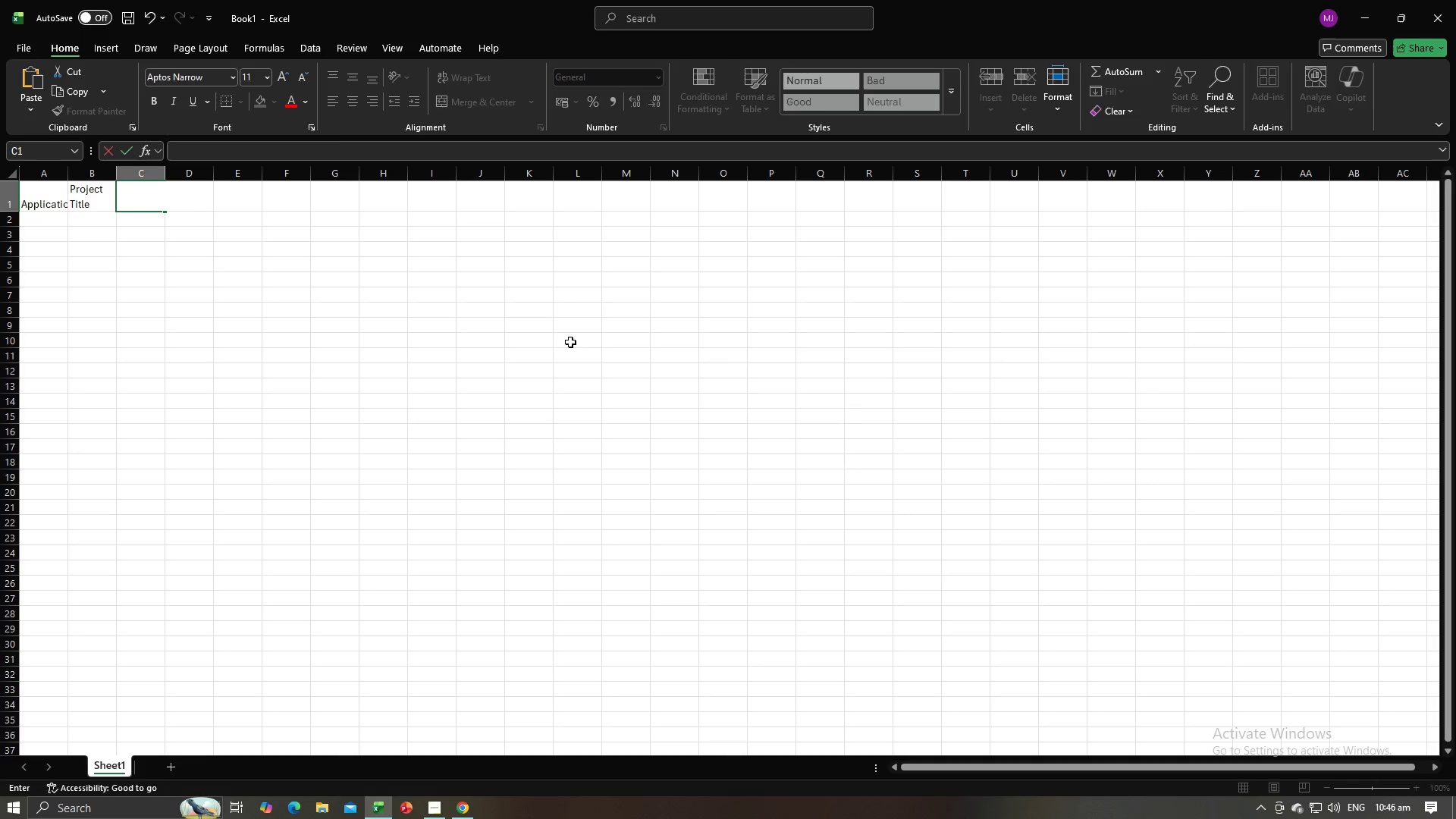 
key(Control+V)
 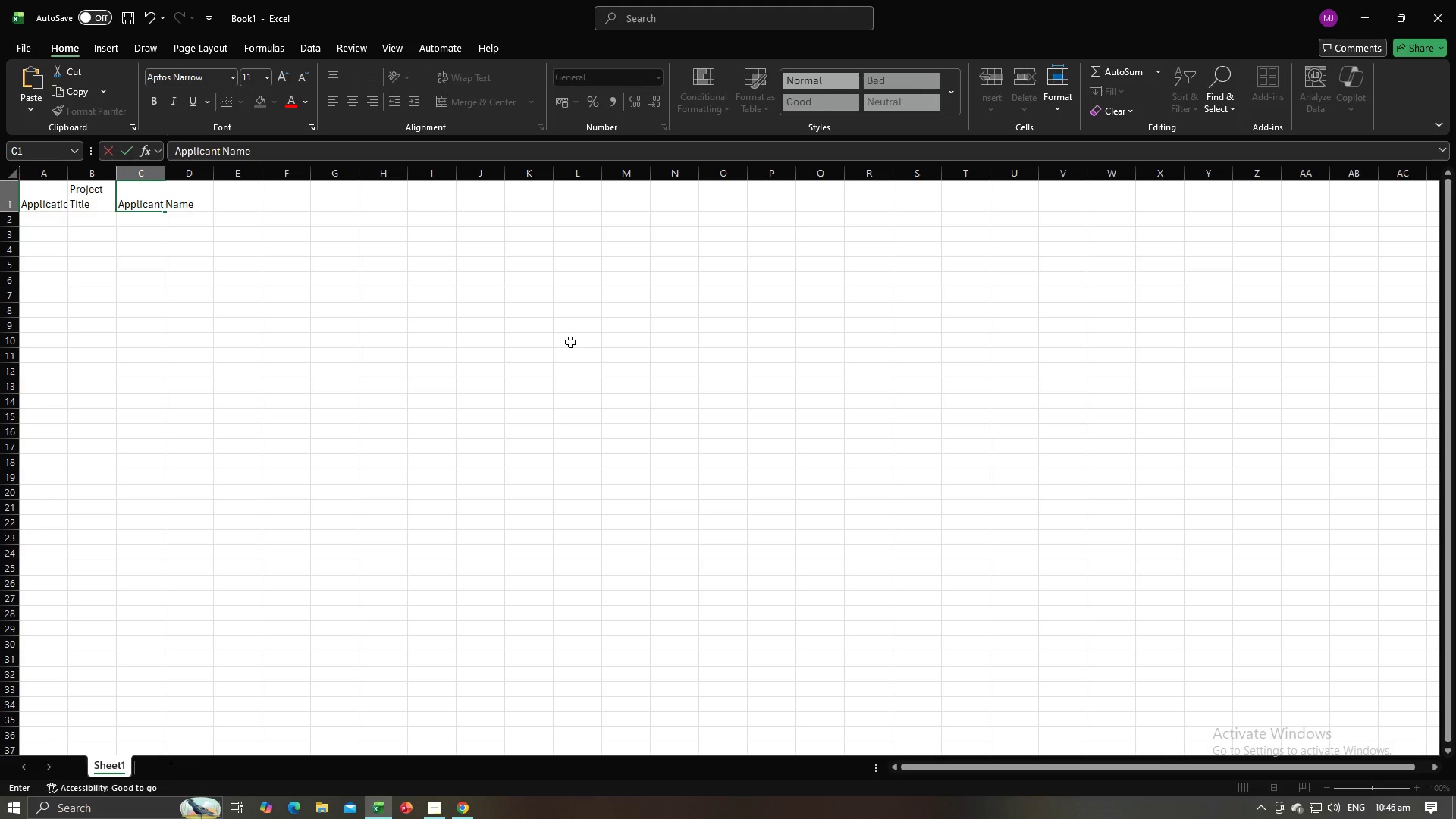 
key(Tab)
 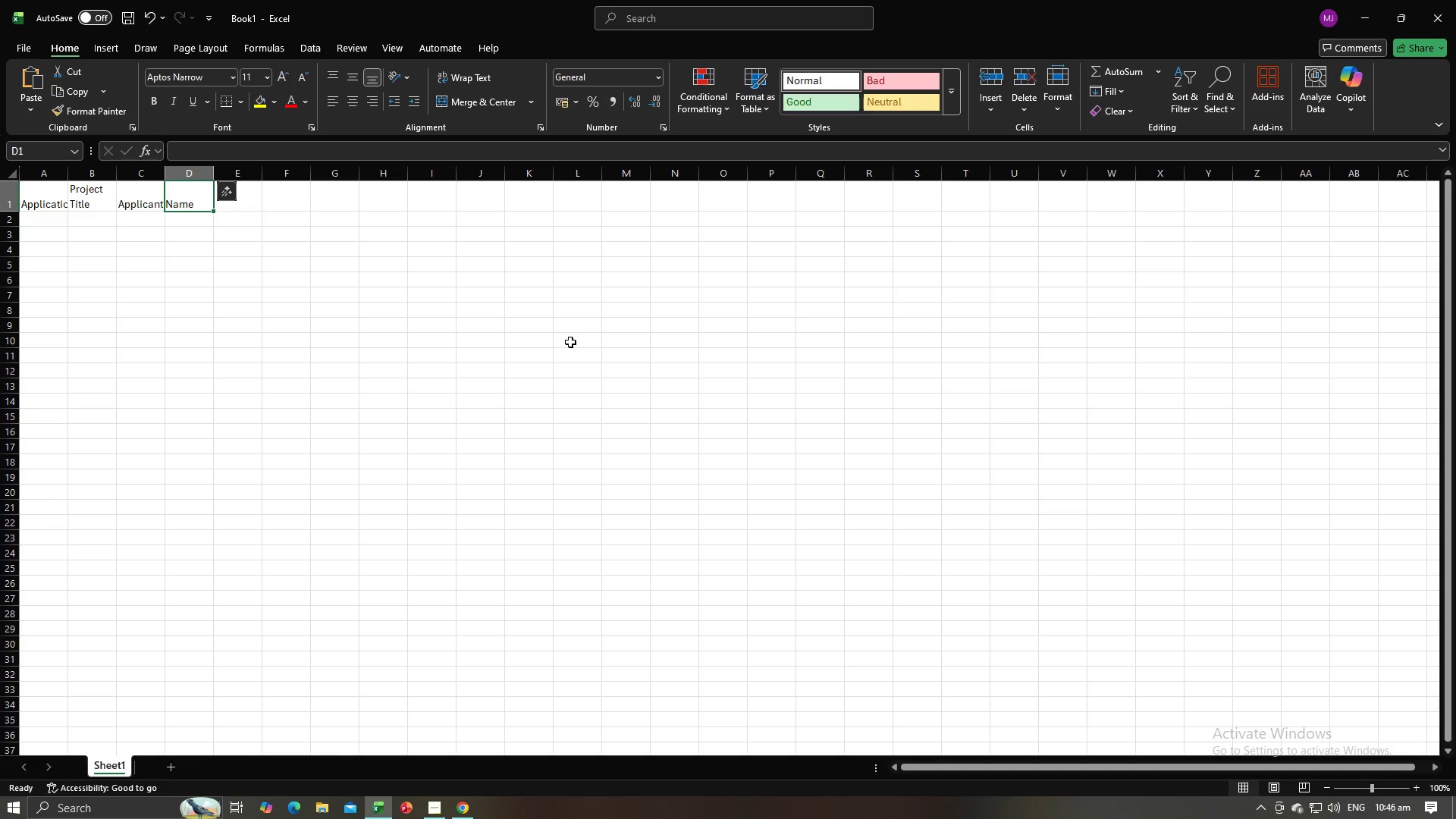 
key(Alt+AltLeft)
 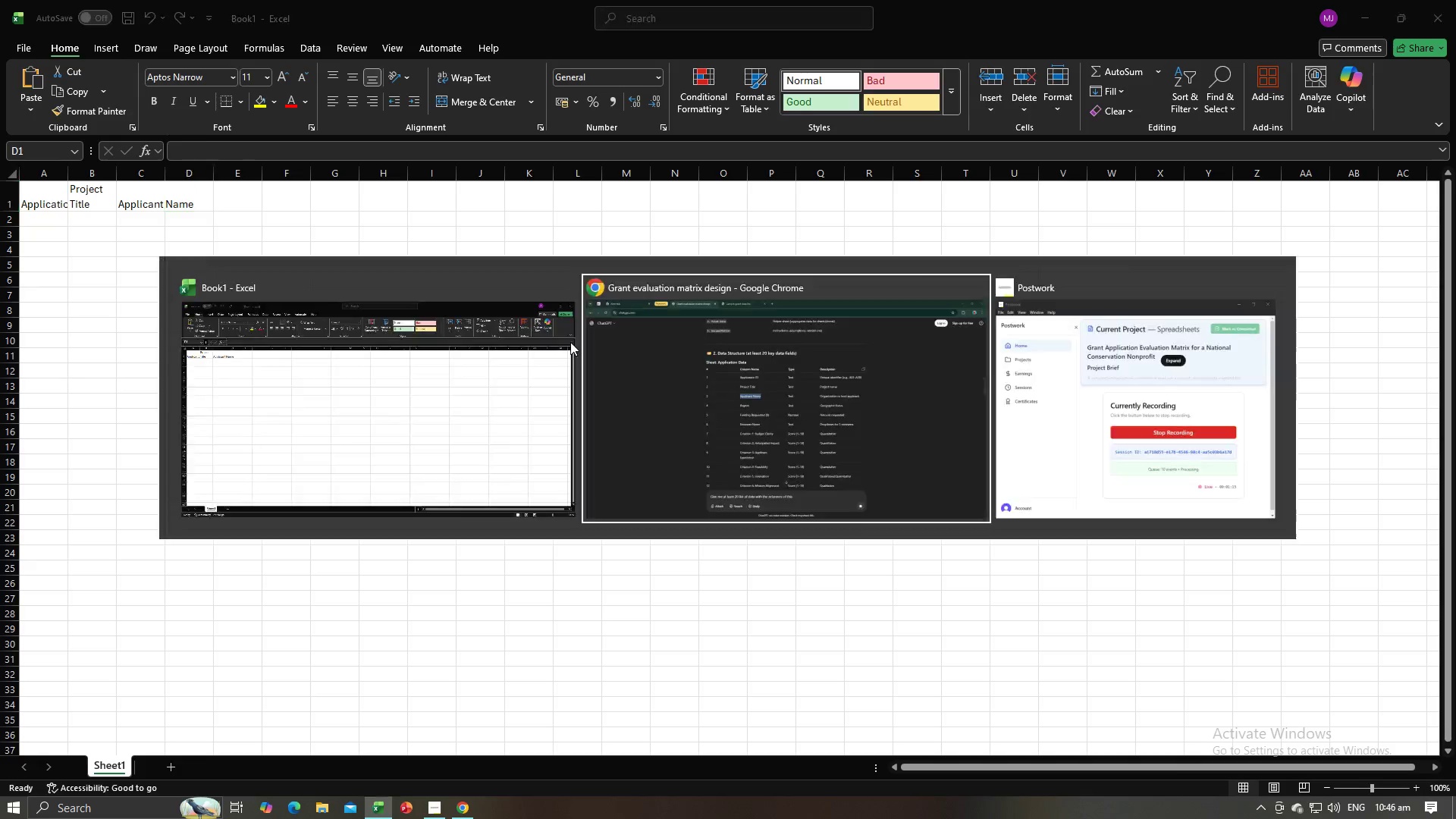 
key(Alt+Tab)
 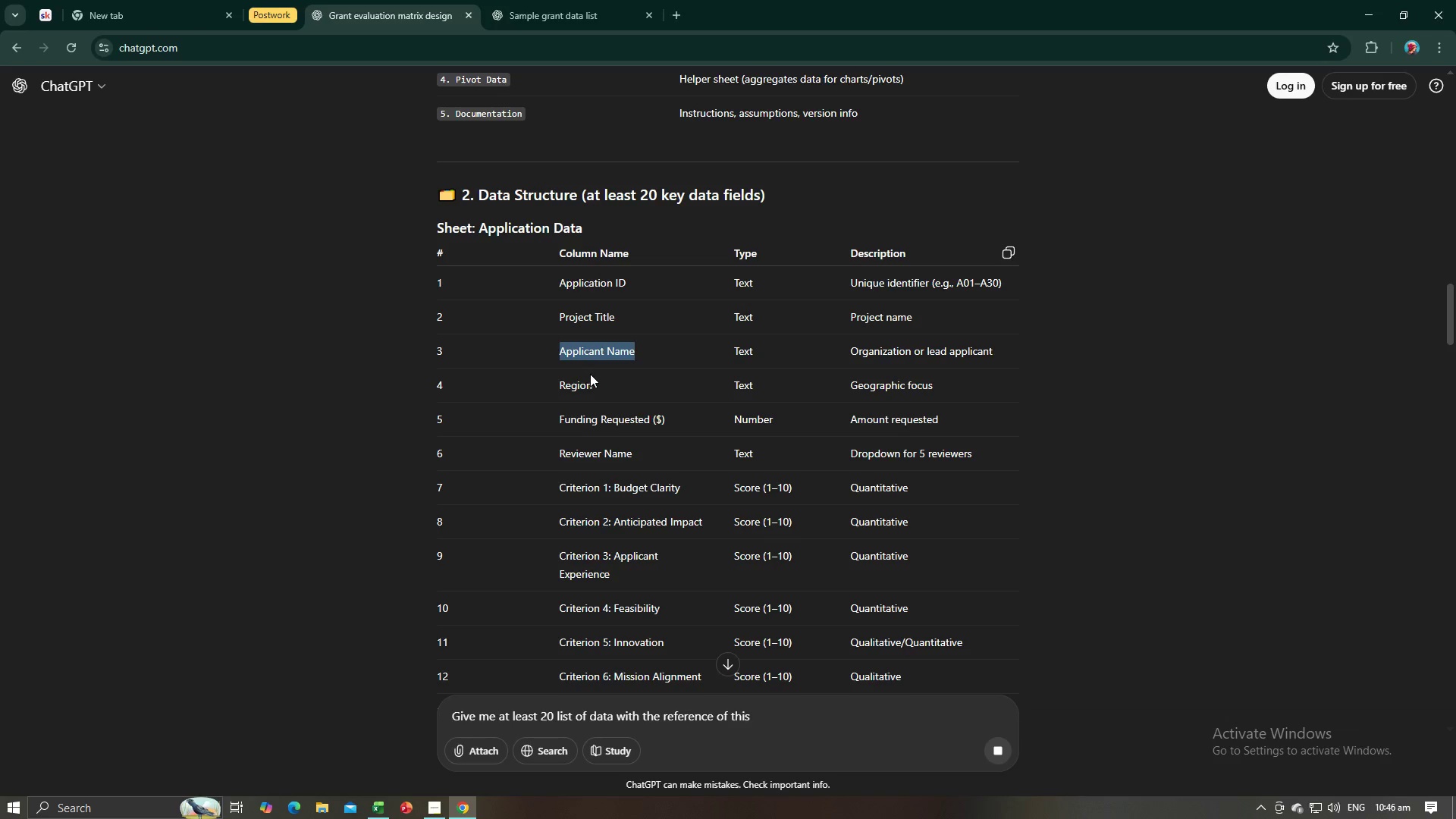 
left_click_drag(start_coordinate=[593, 380], to_coordinate=[556, 381])
 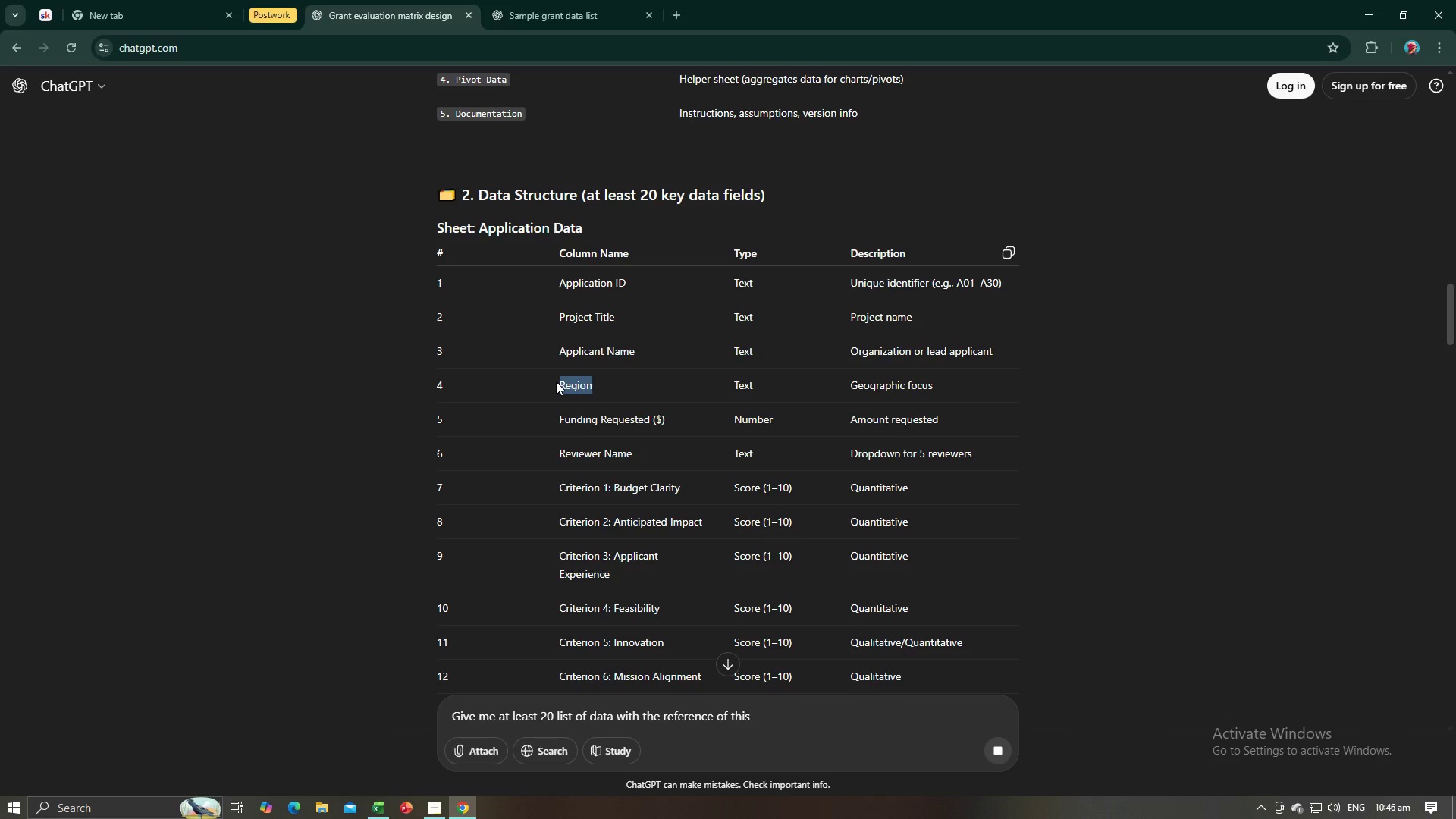 
key(Control+C)
 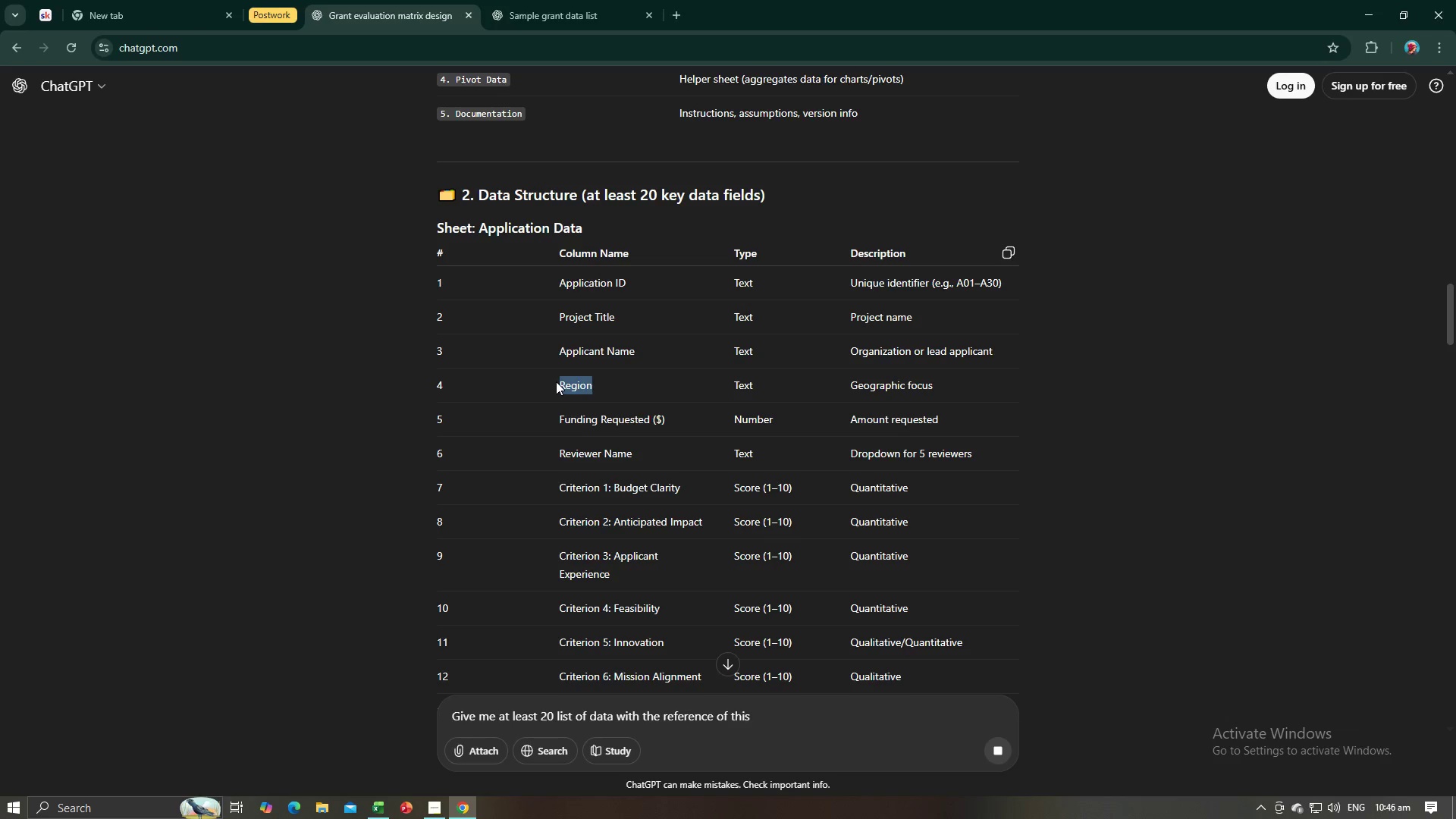 
key(Control+C)
 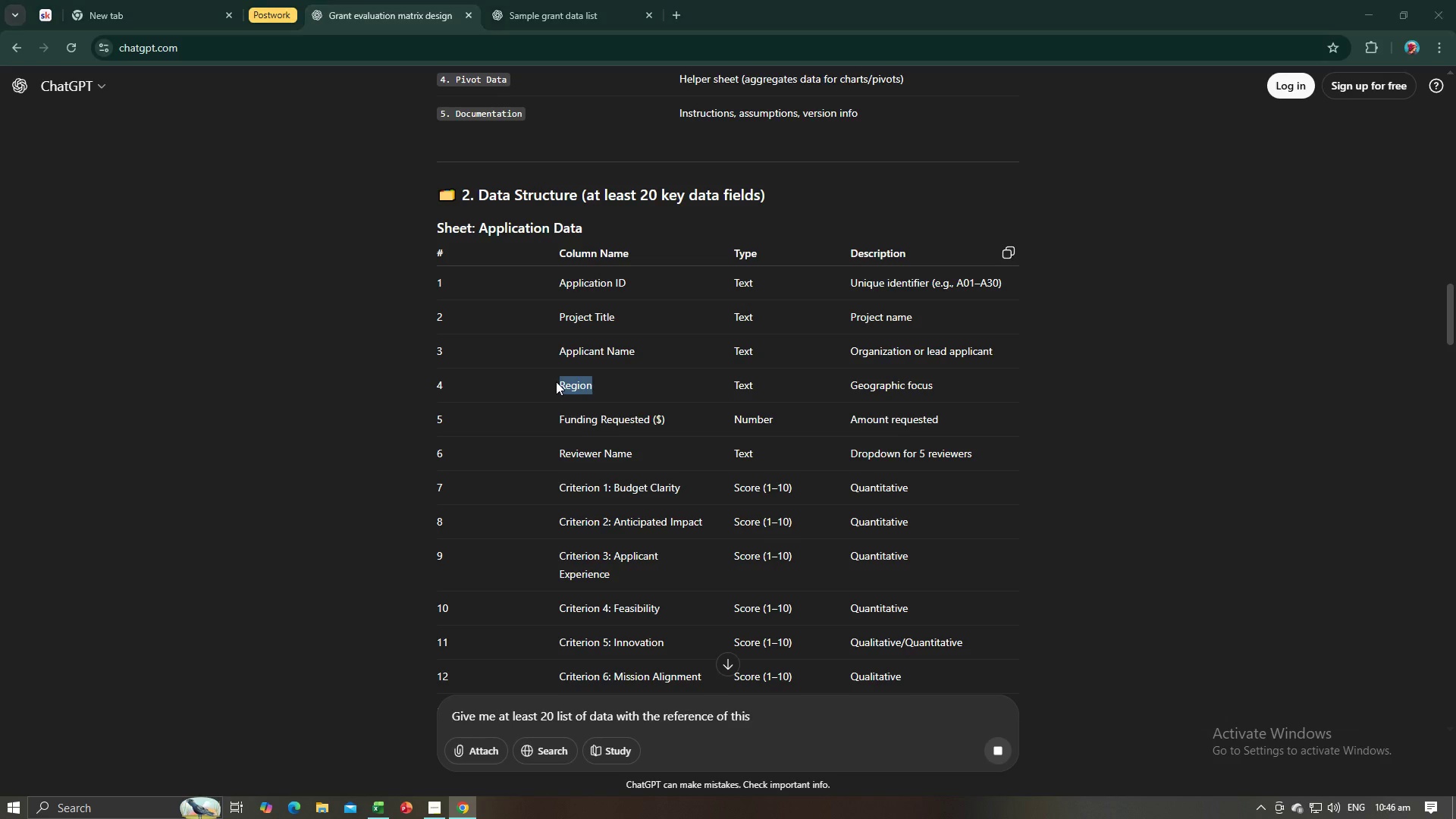 
key(Alt+AltLeft)
 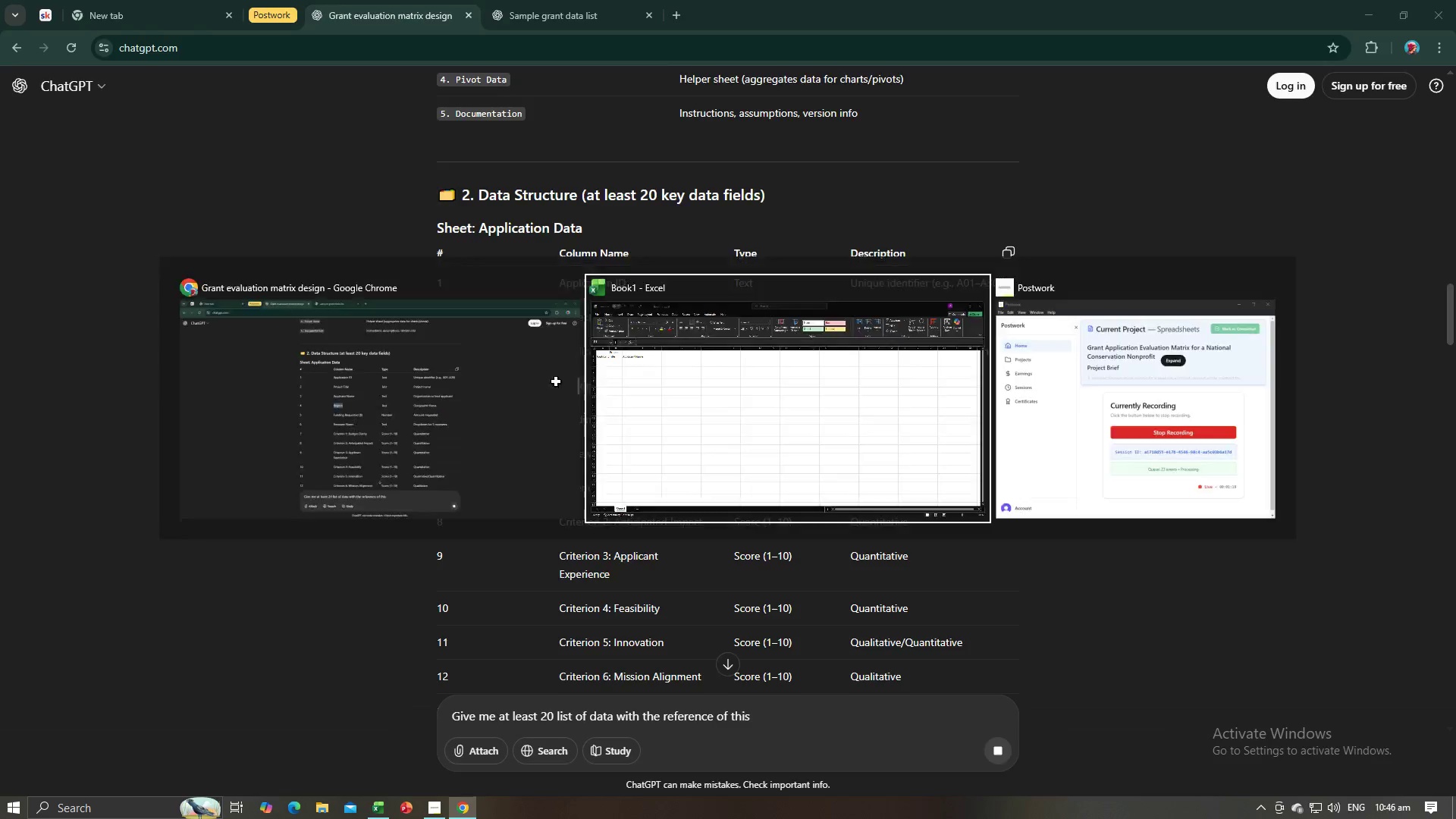 
key(Alt+Tab)
 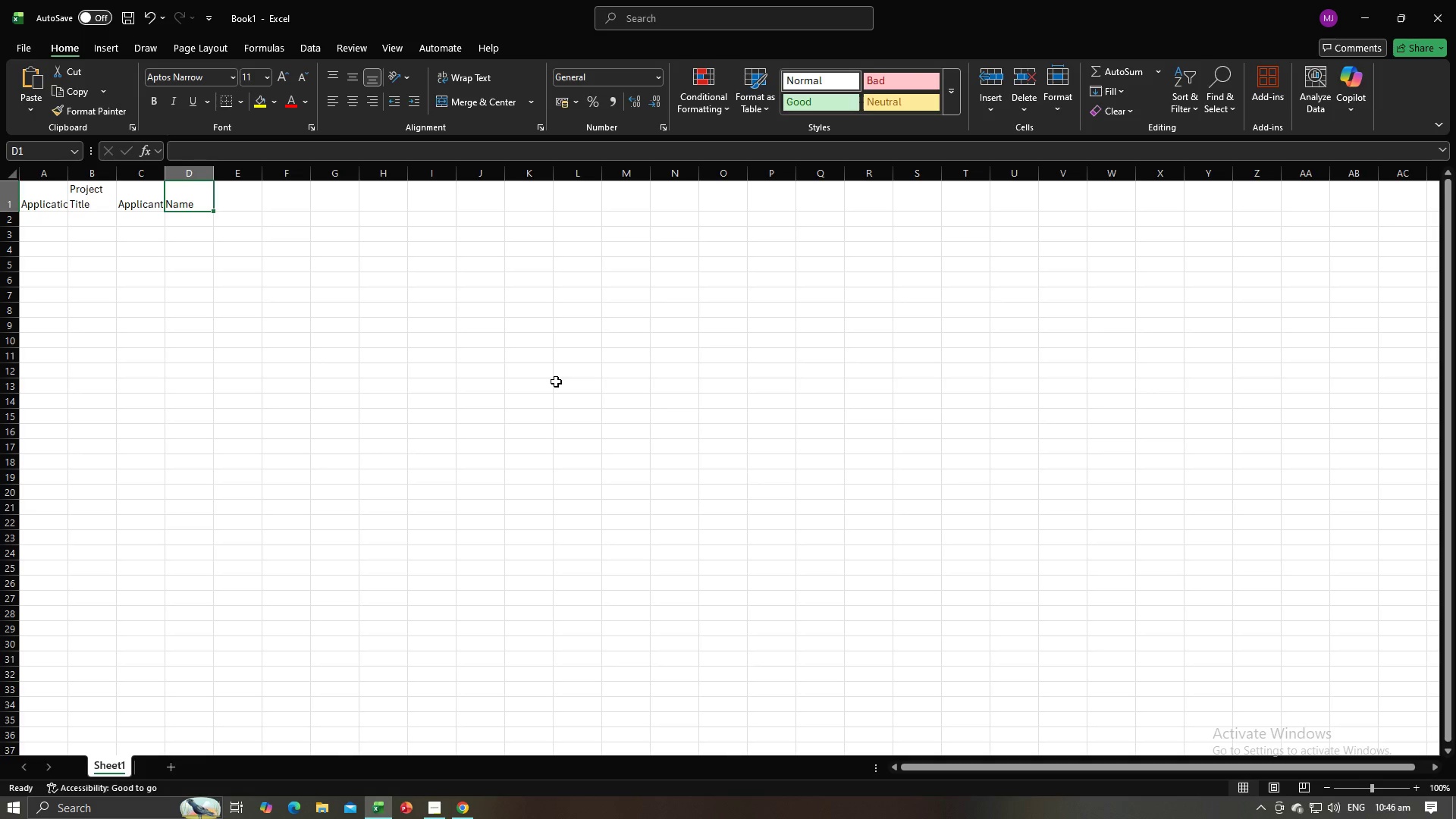 
key(Control+V)
 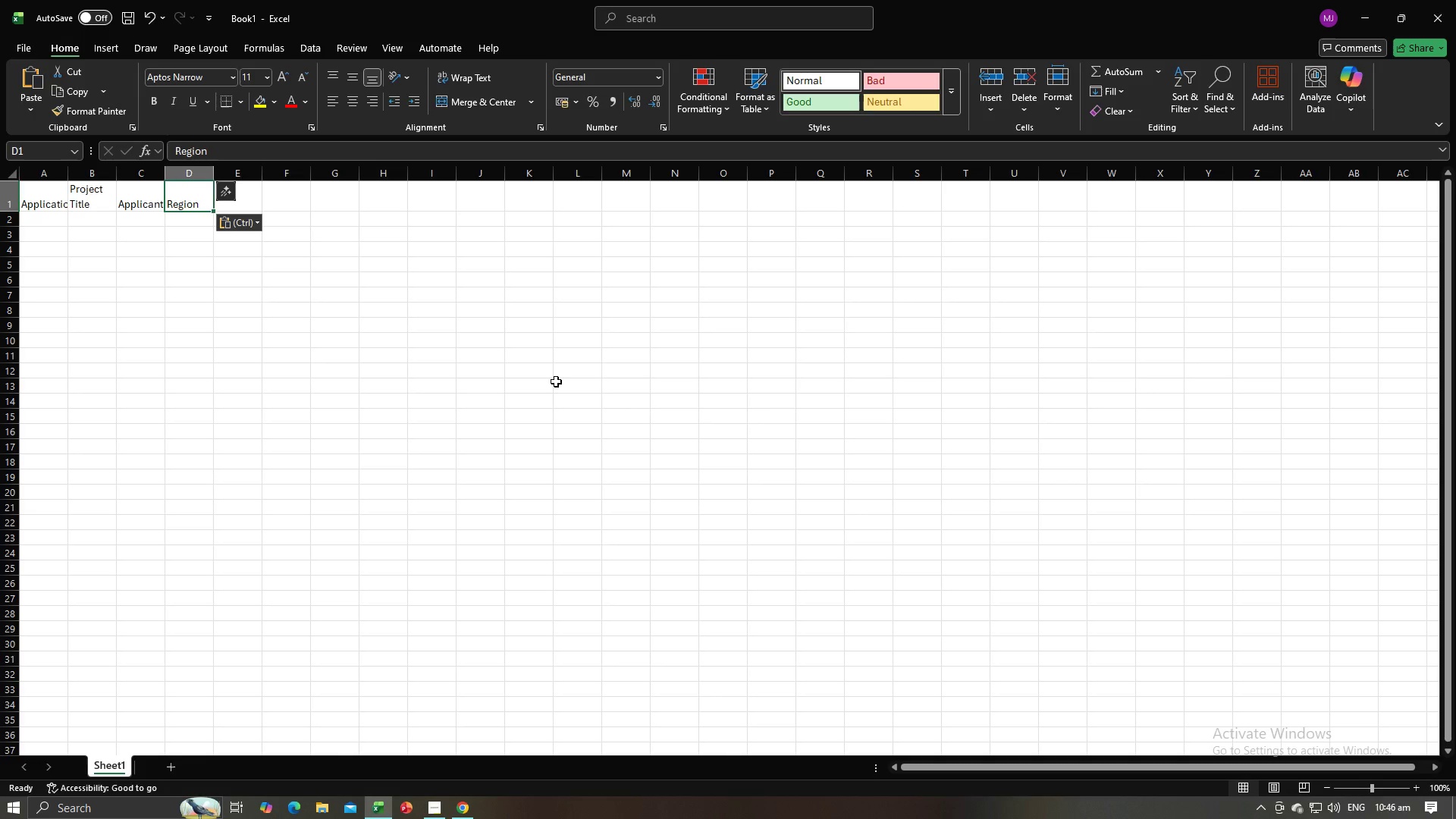 
key(Tab)
 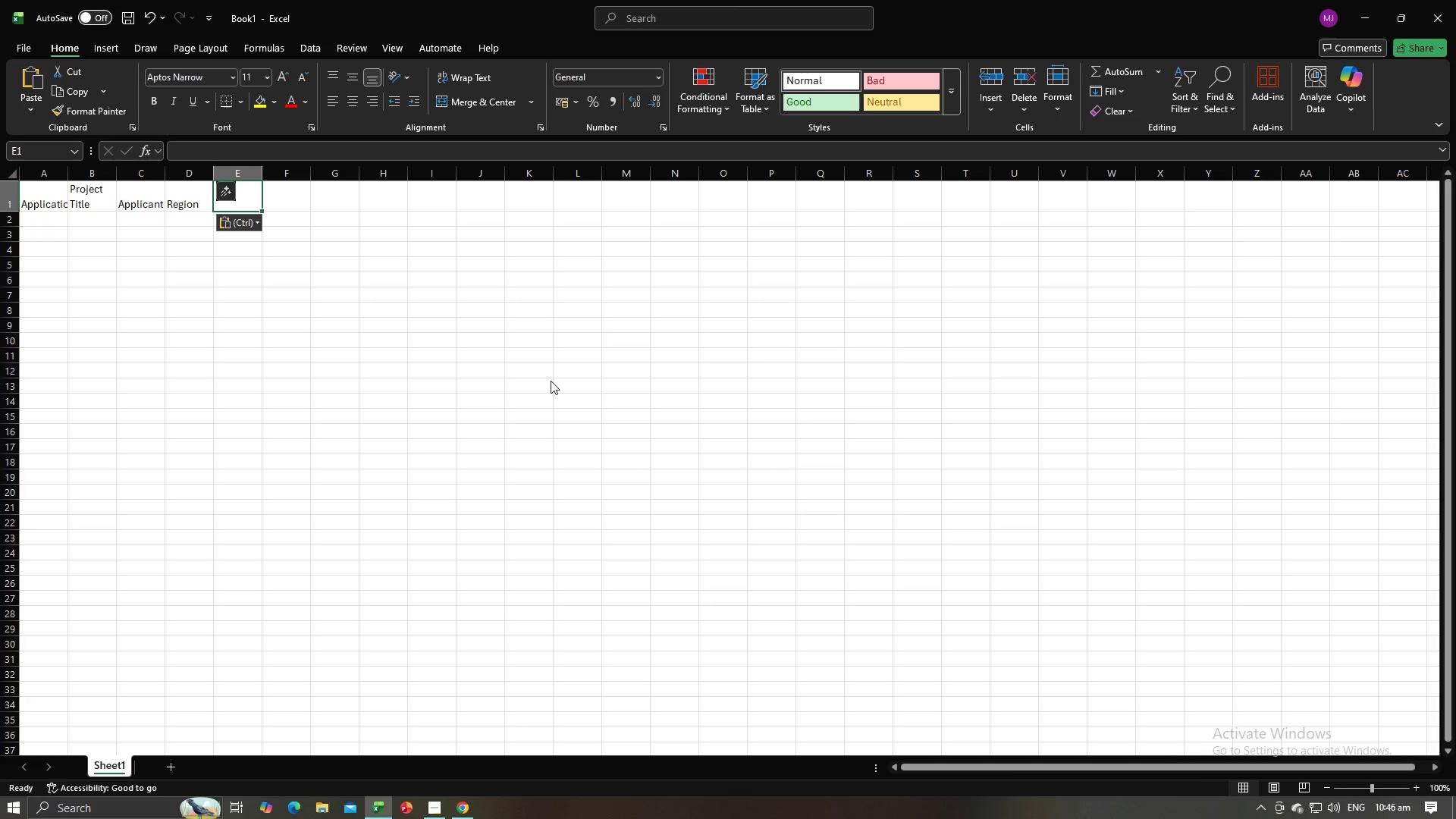 
key(Alt+AltLeft)
 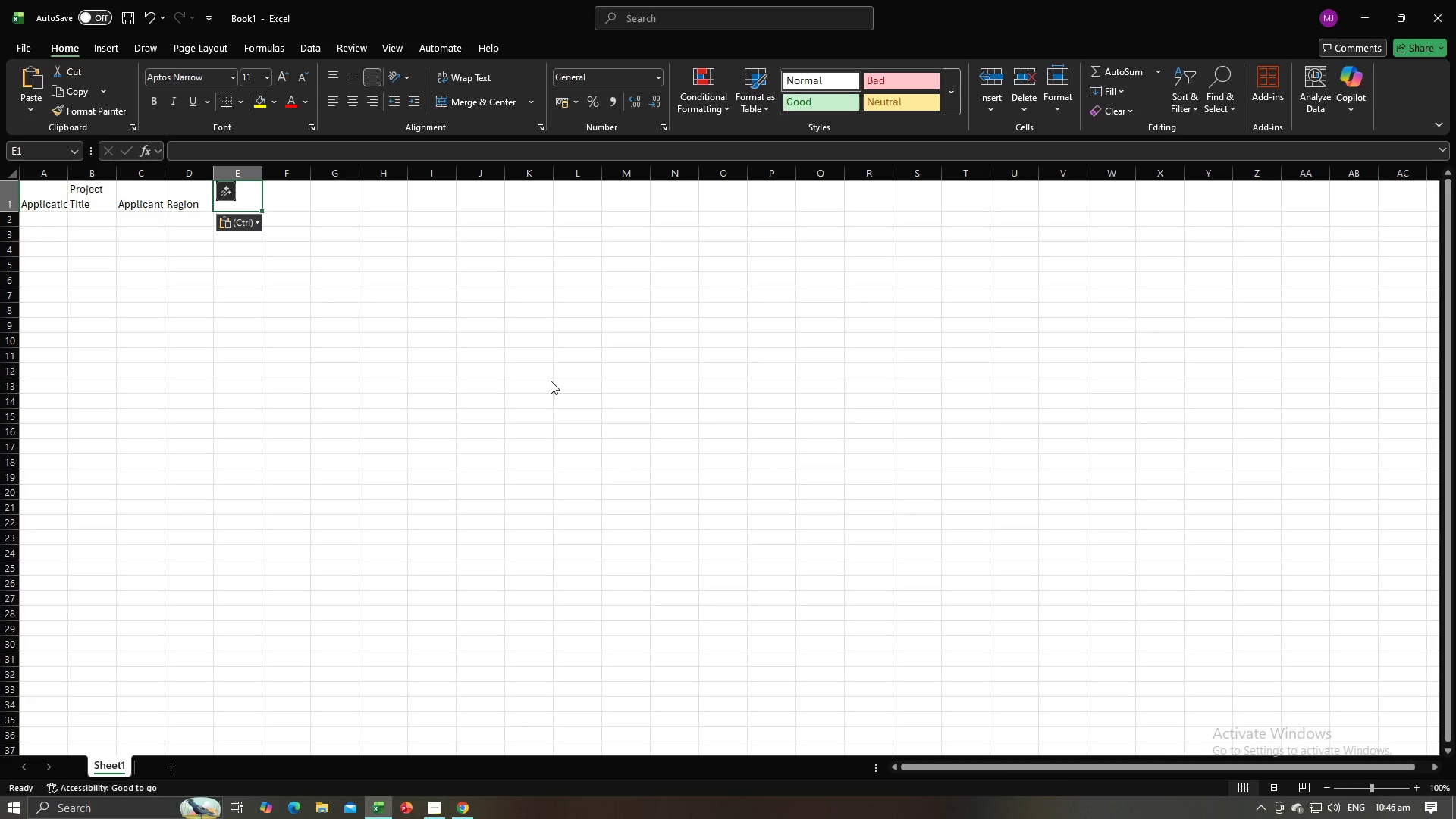 
key(Alt+Tab)
 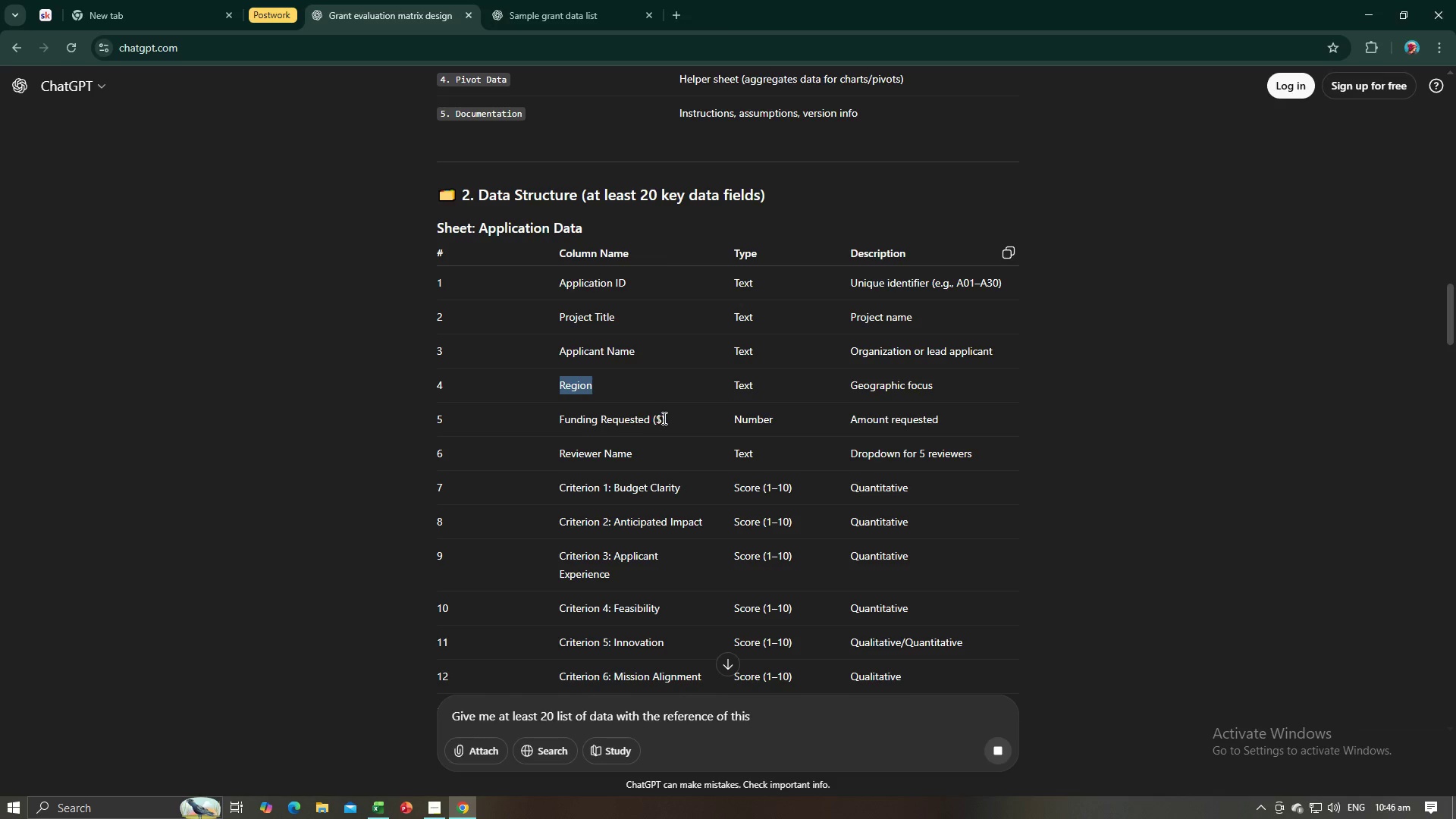 
left_click_drag(start_coordinate=[667, 417], to_coordinate=[560, 421])
 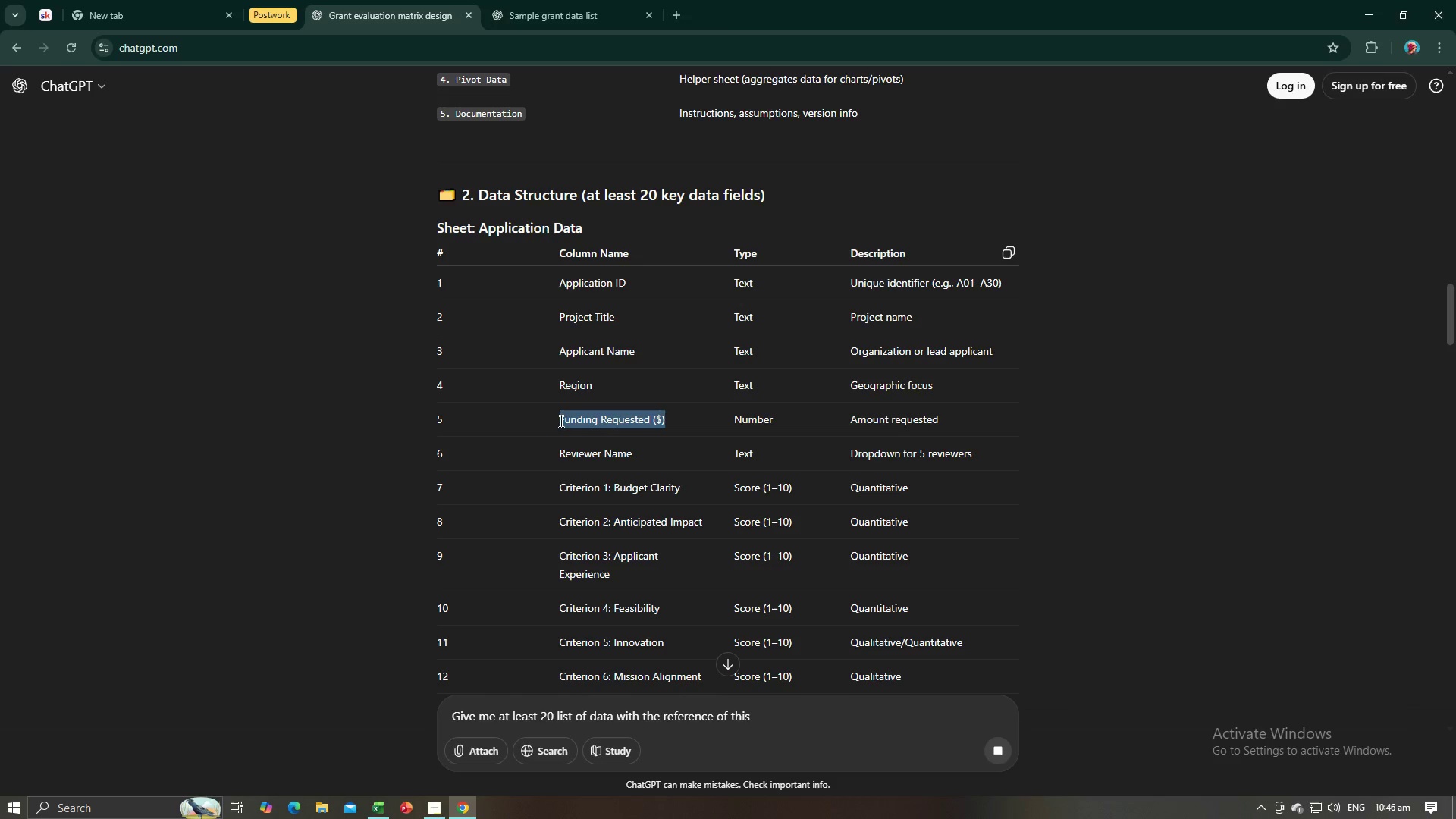 
key(Control+C)
 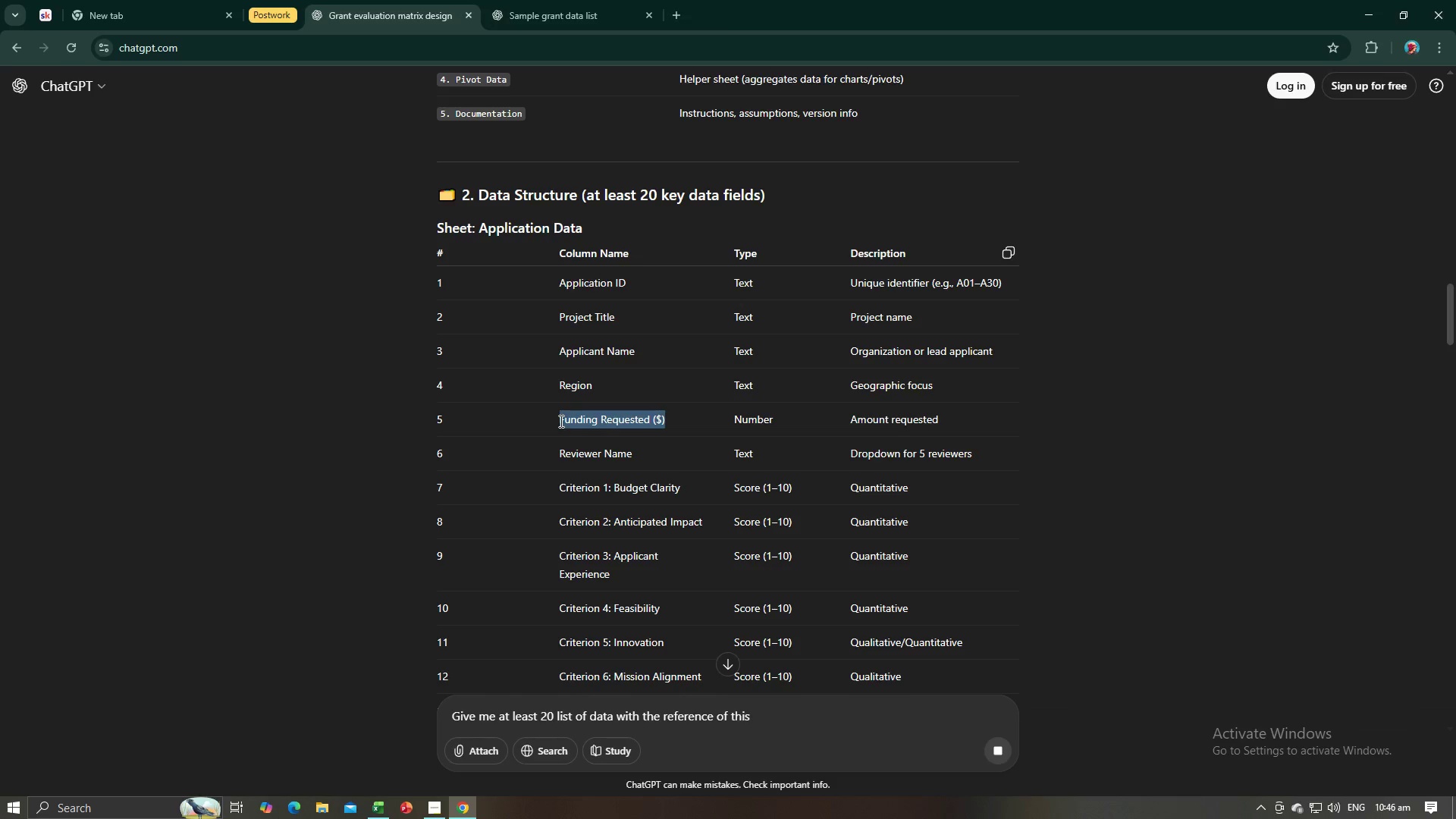 
key(Control+C)
 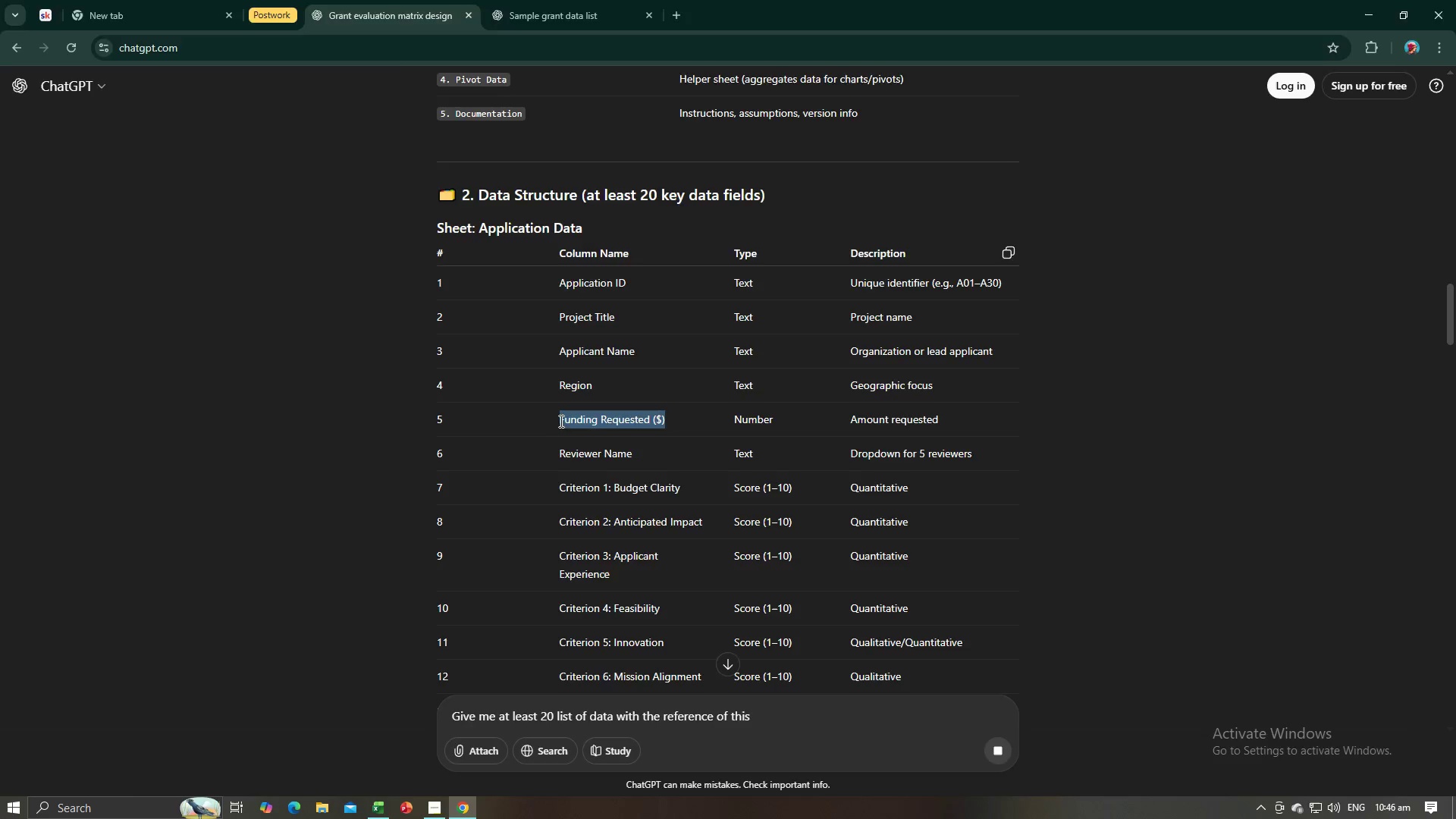 
key(Alt+AltLeft)
 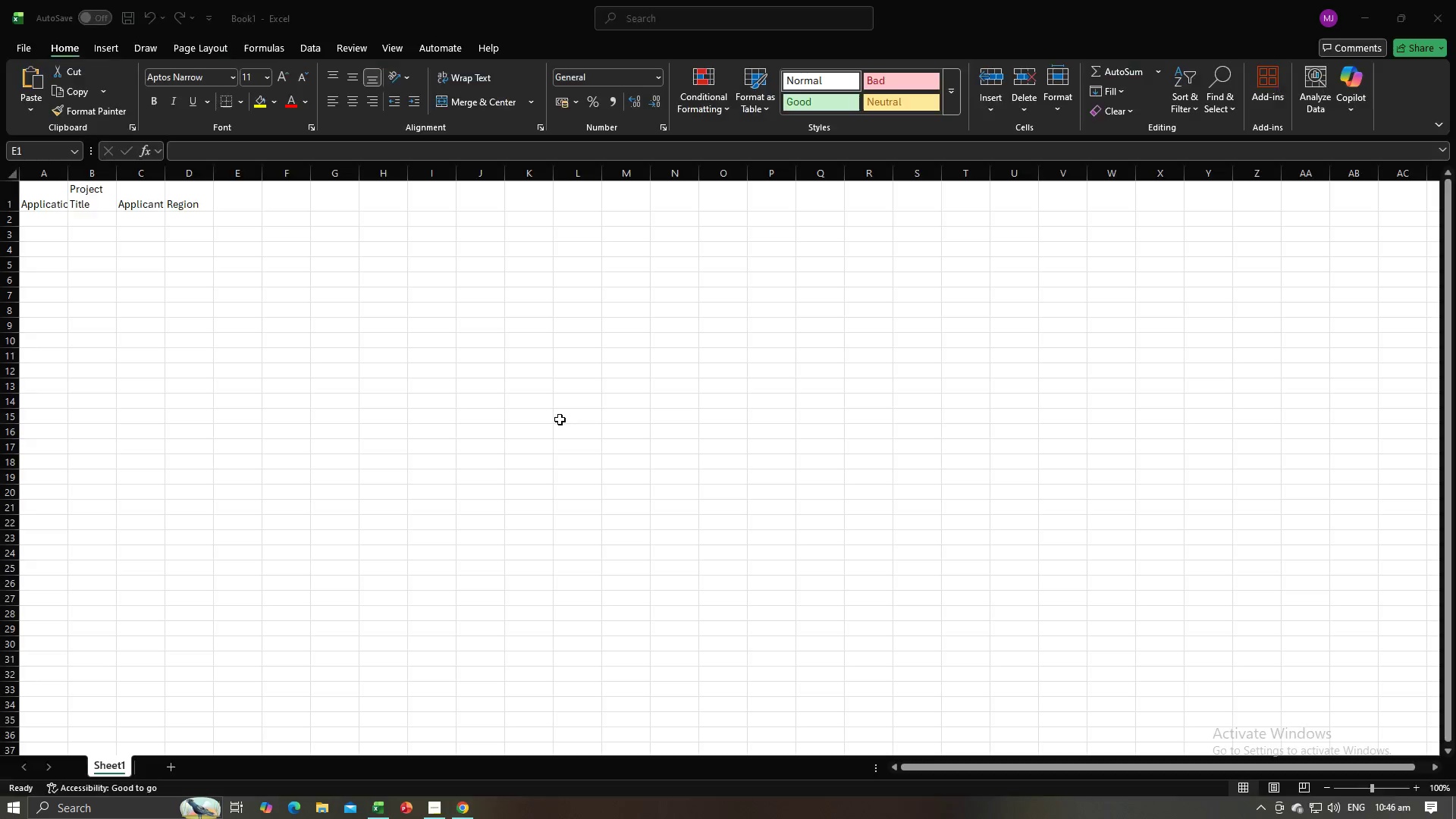 
key(Alt+Tab)
 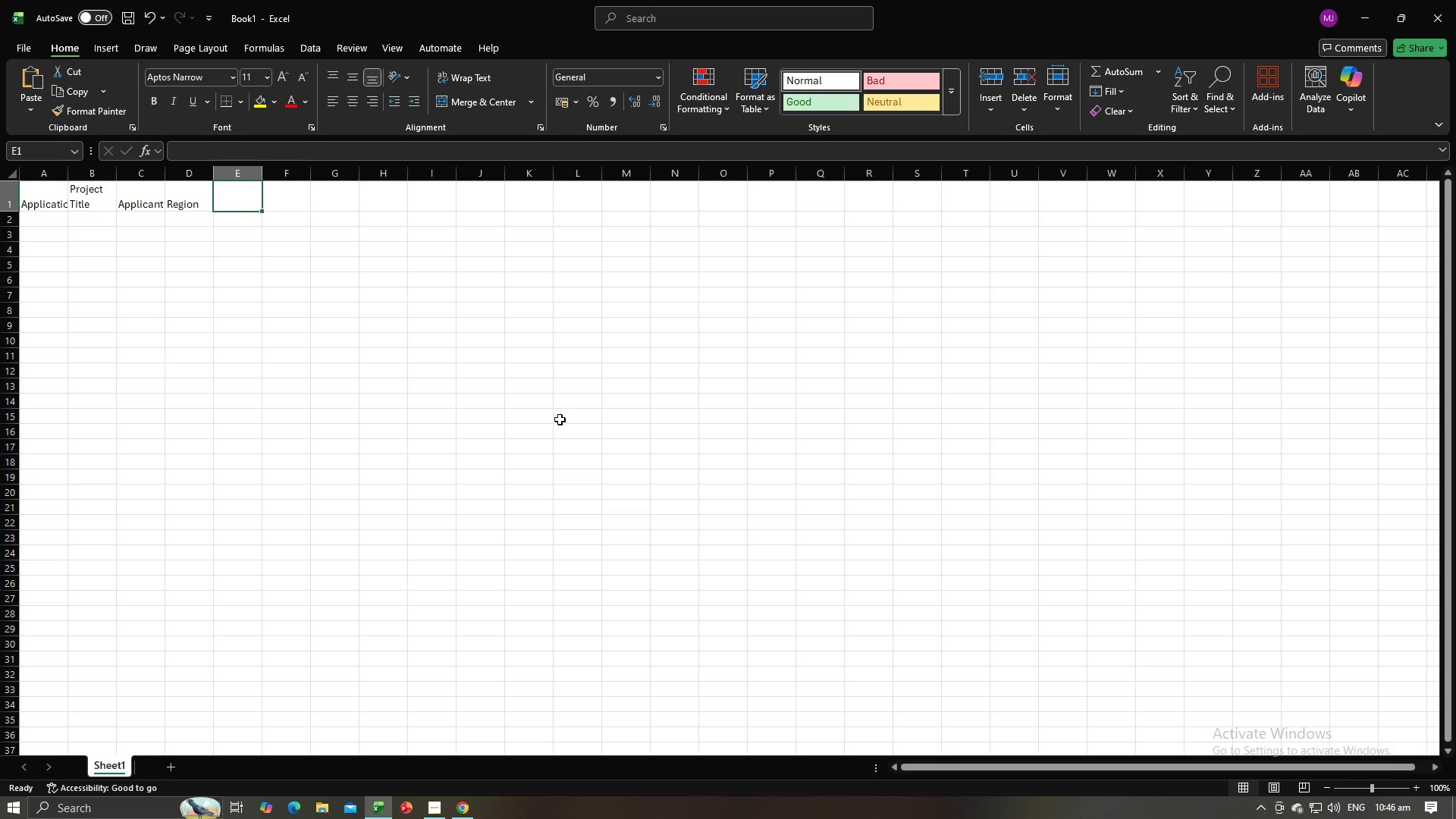 
key(Control+V)
 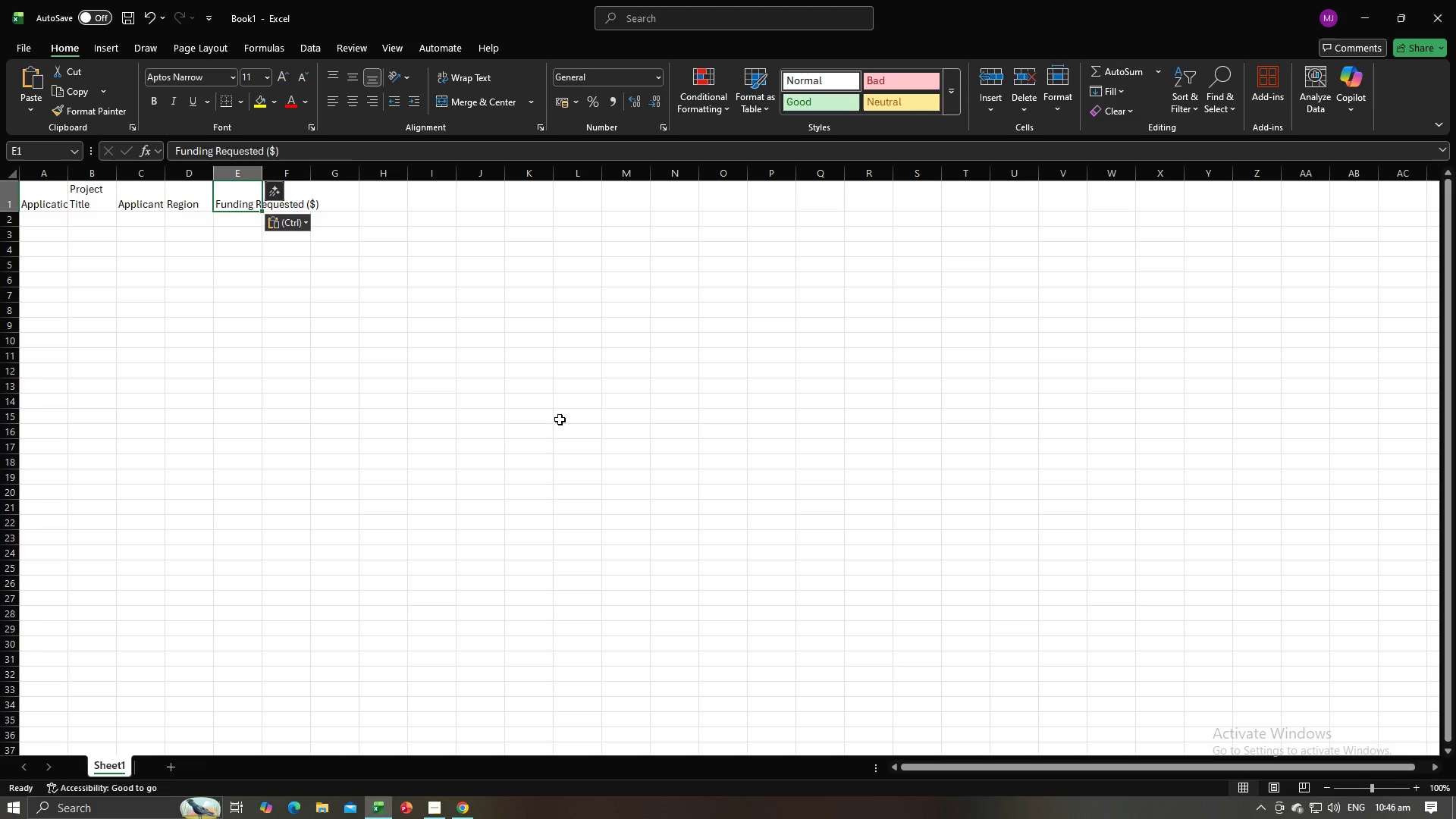 
key(Tab)
 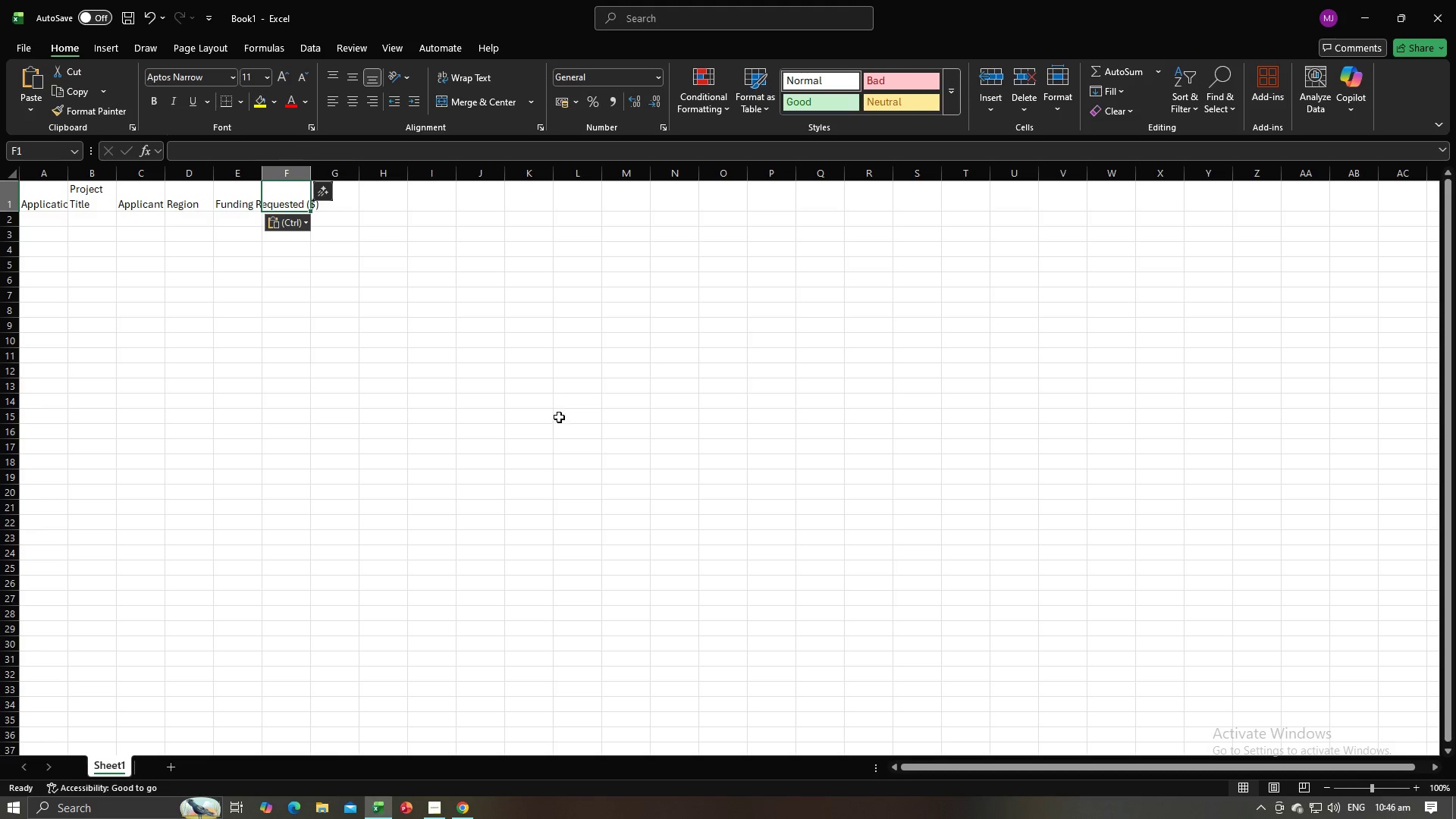 
key(Alt+AltLeft)
 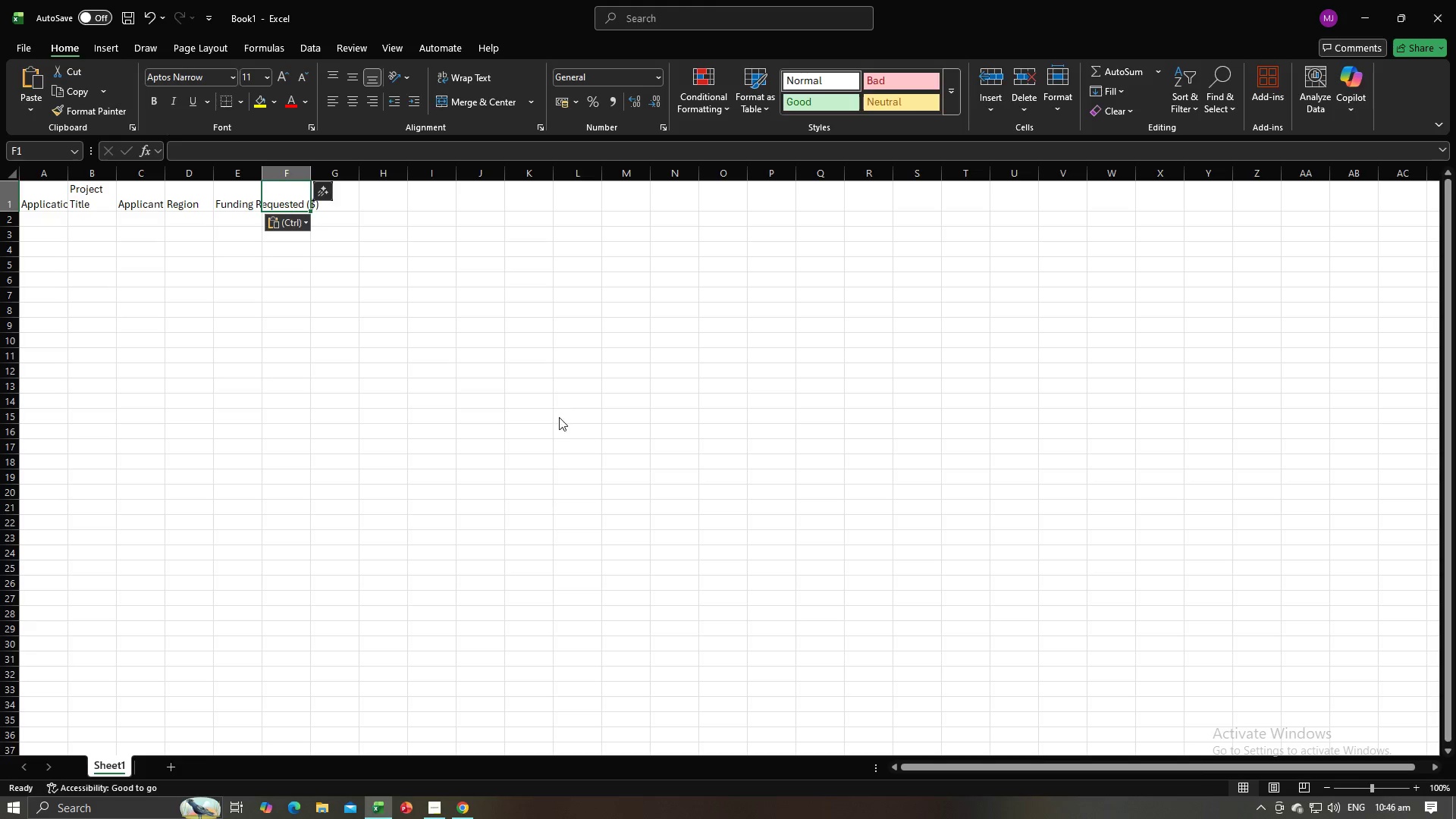 
key(Alt+Tab)
 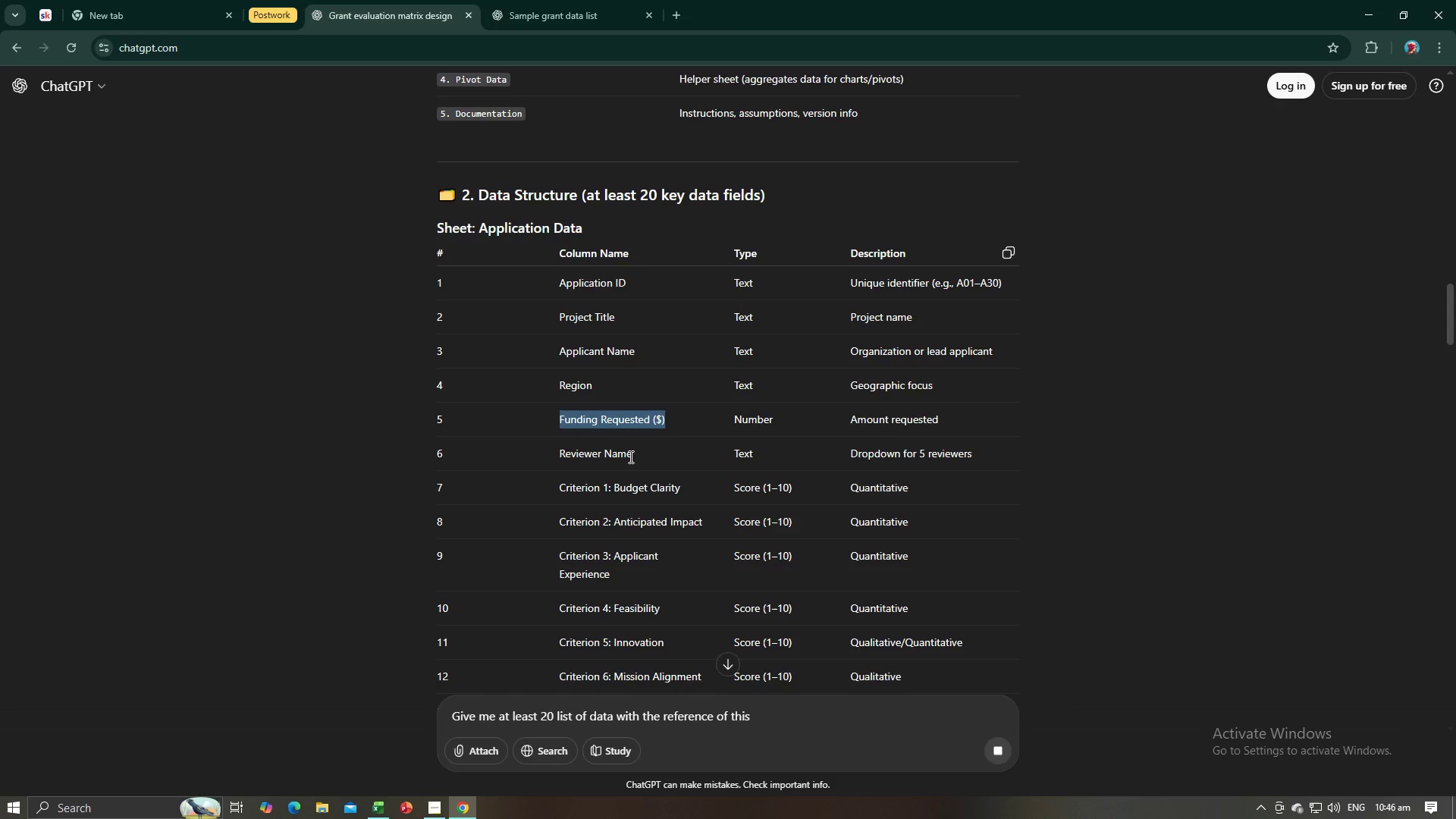 
left_click_drag(start_coordinate=[633, 454], to_coordinate=[560, 451])
 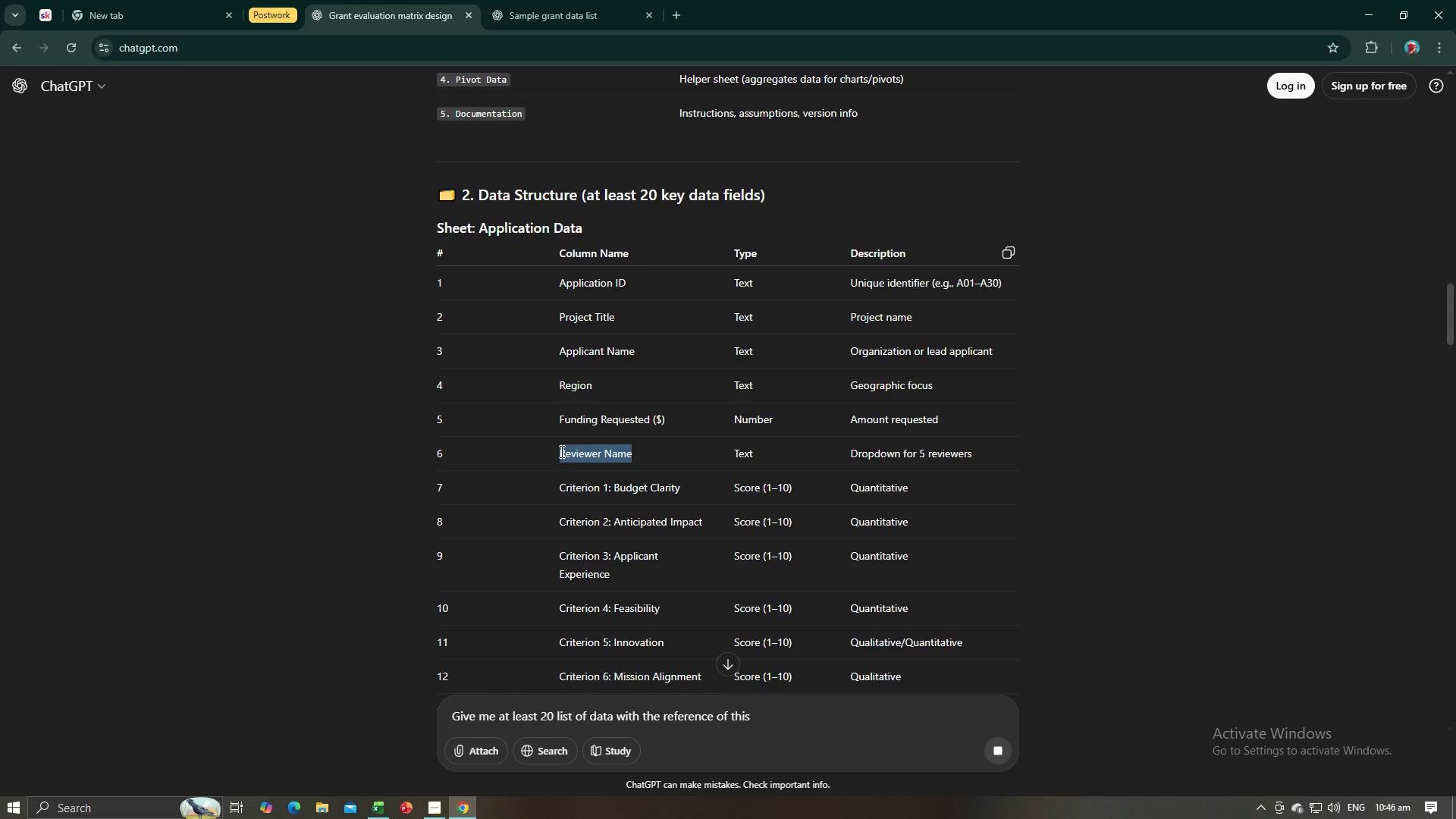 
key(Control+C)
 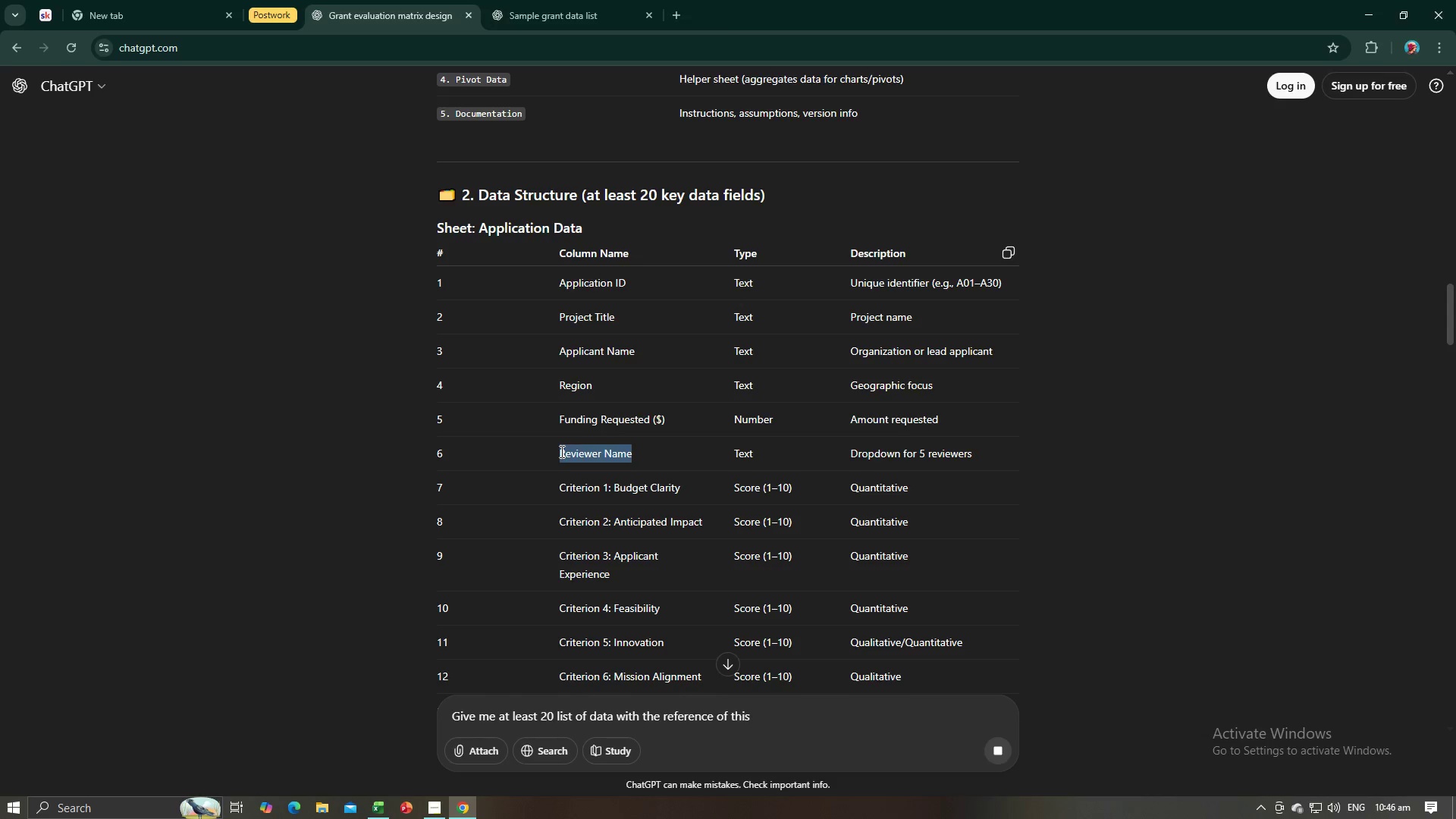 
key(Control+C)
 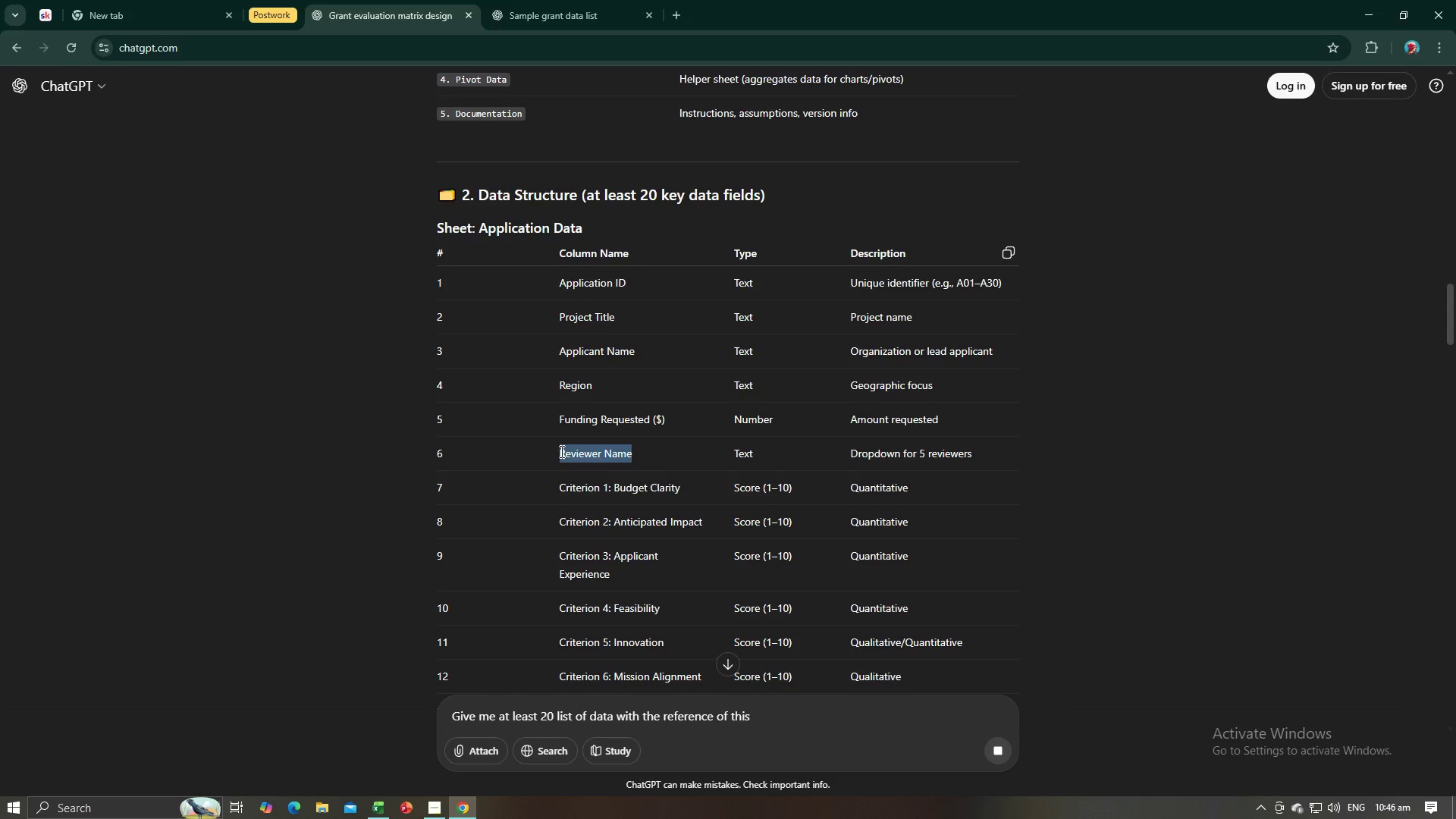 
key(Alt+AltLeft)
 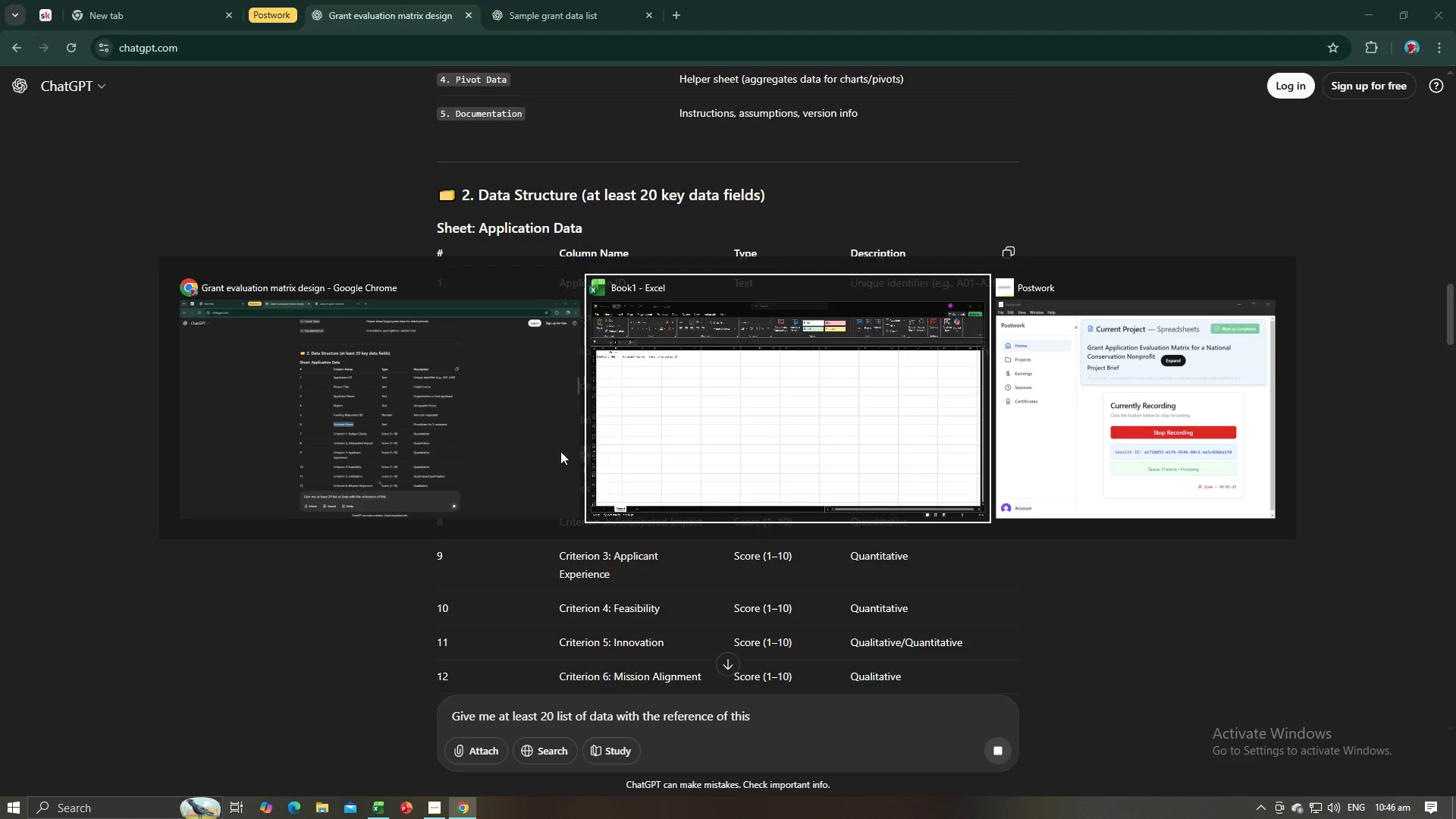 
key(Alt+Tab)
 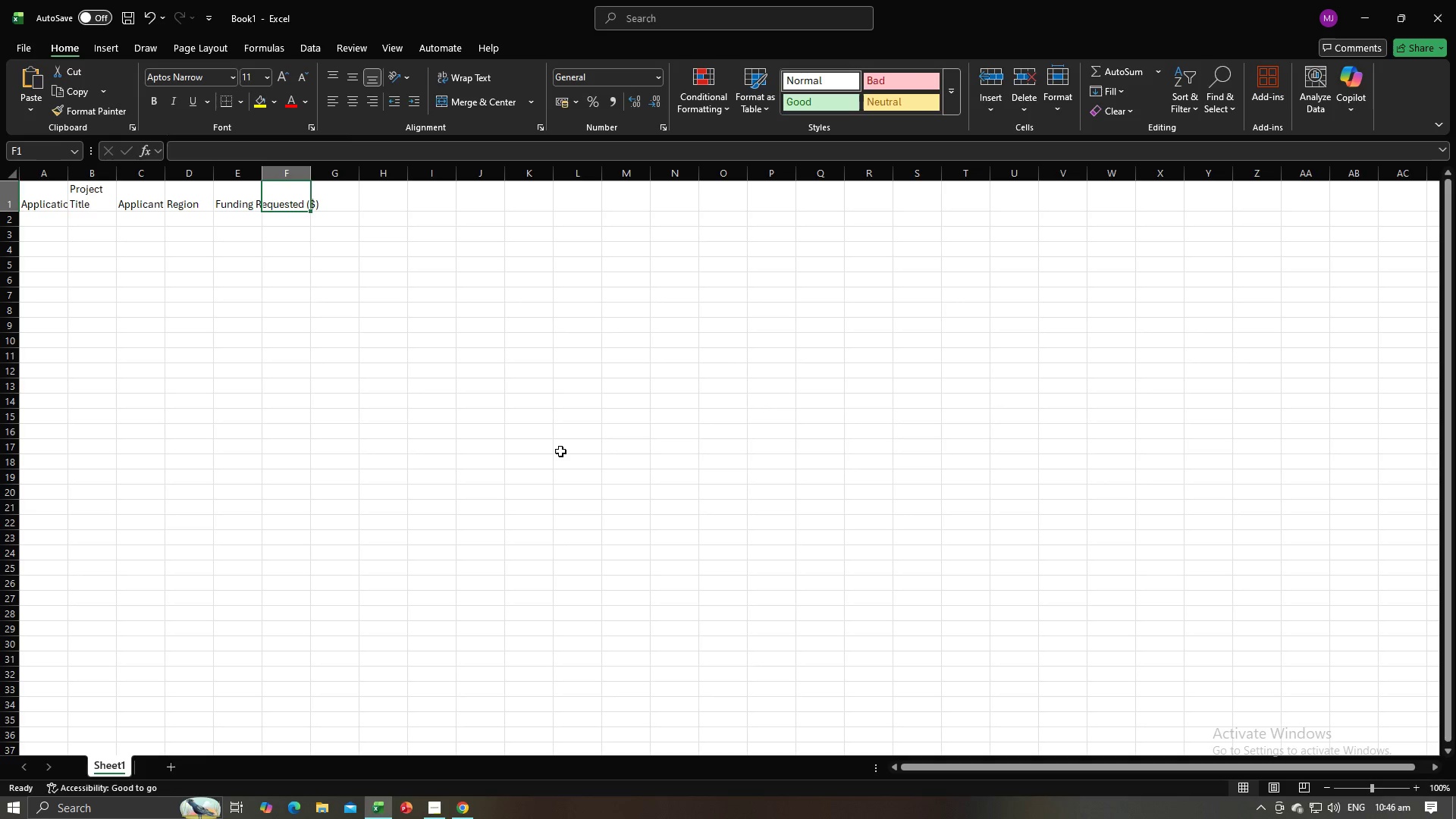 
key(Control+V)
 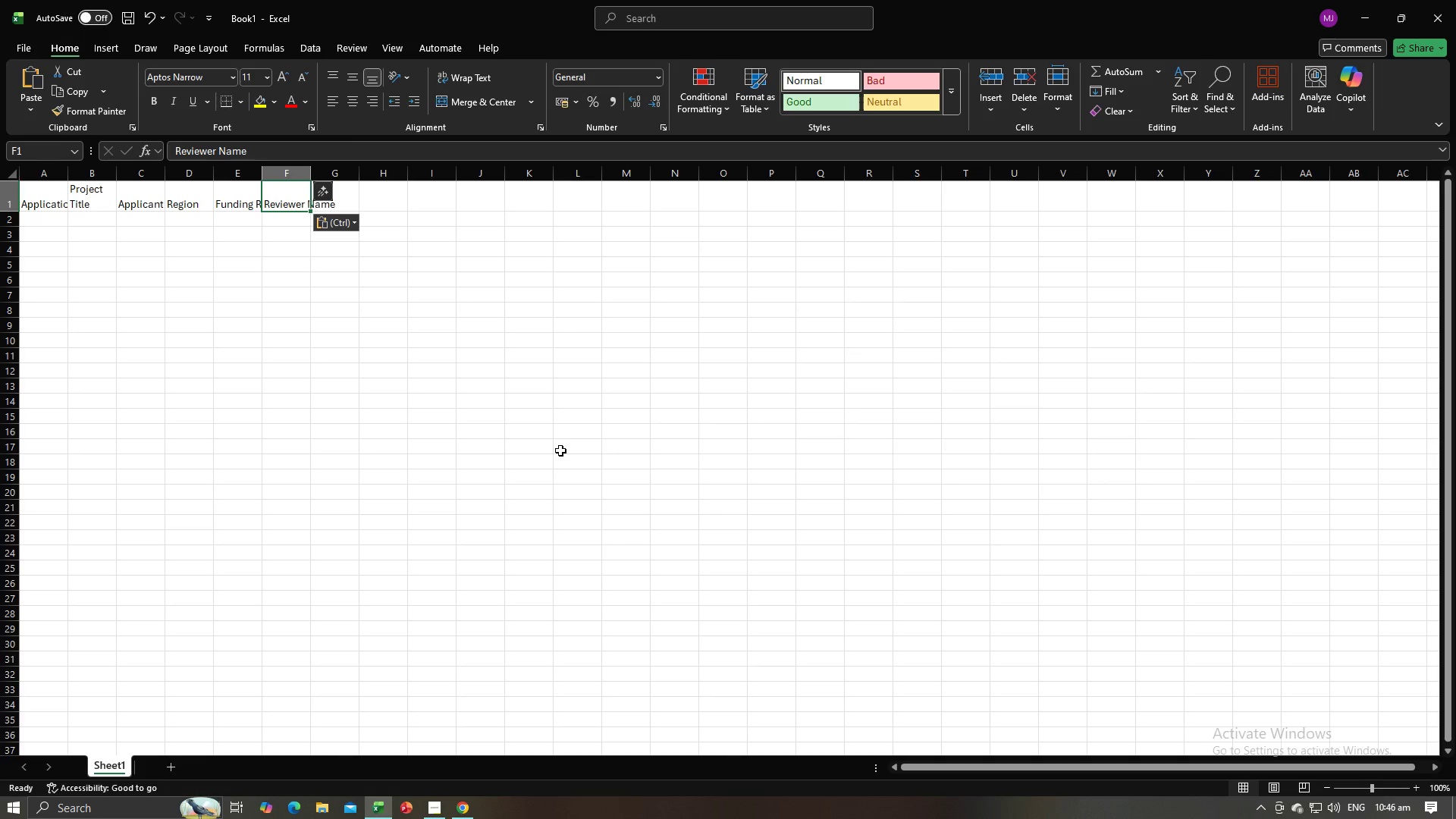 
key(Alt+AltLeft)
 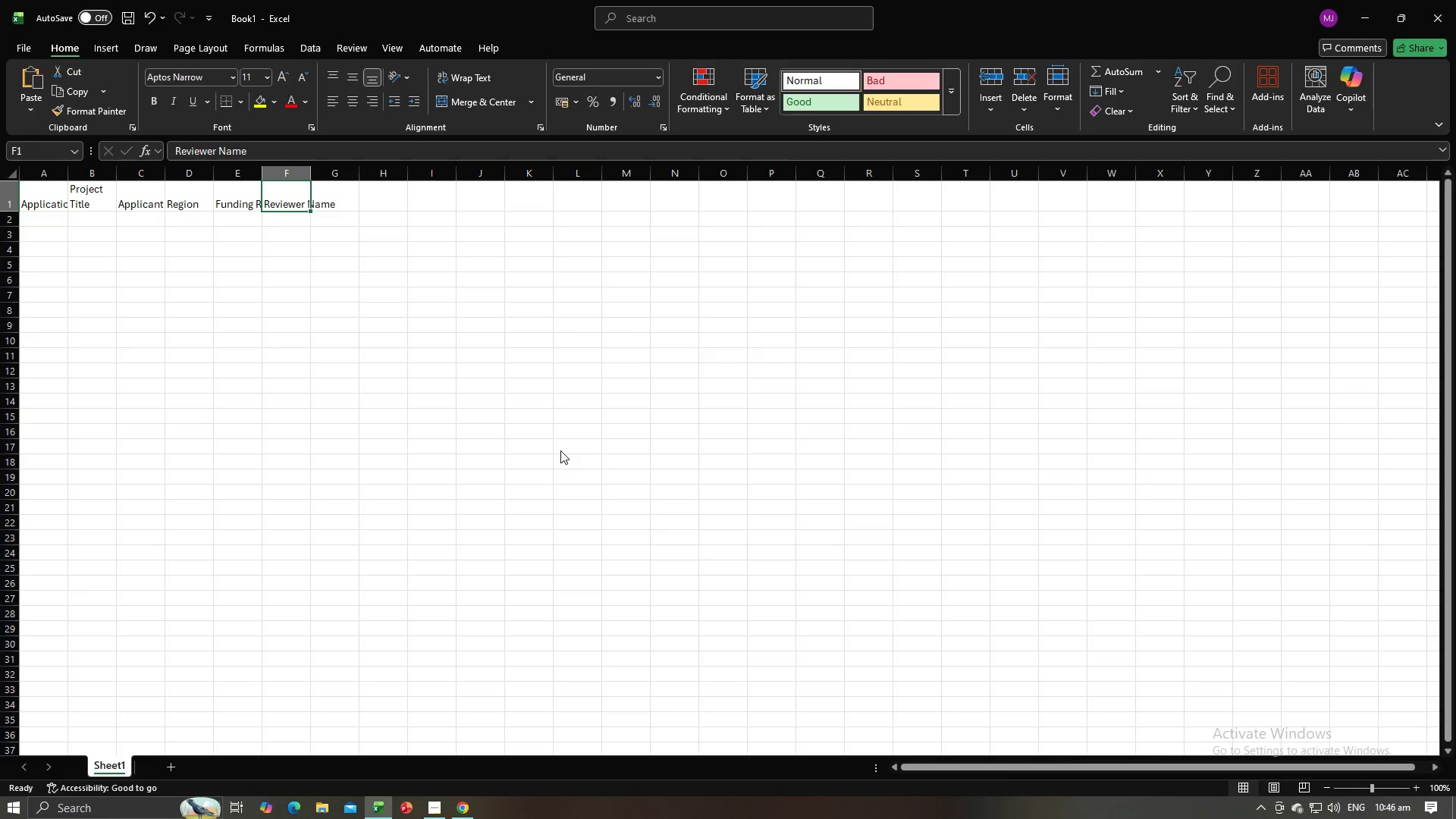 
key(Alt+Tab)
 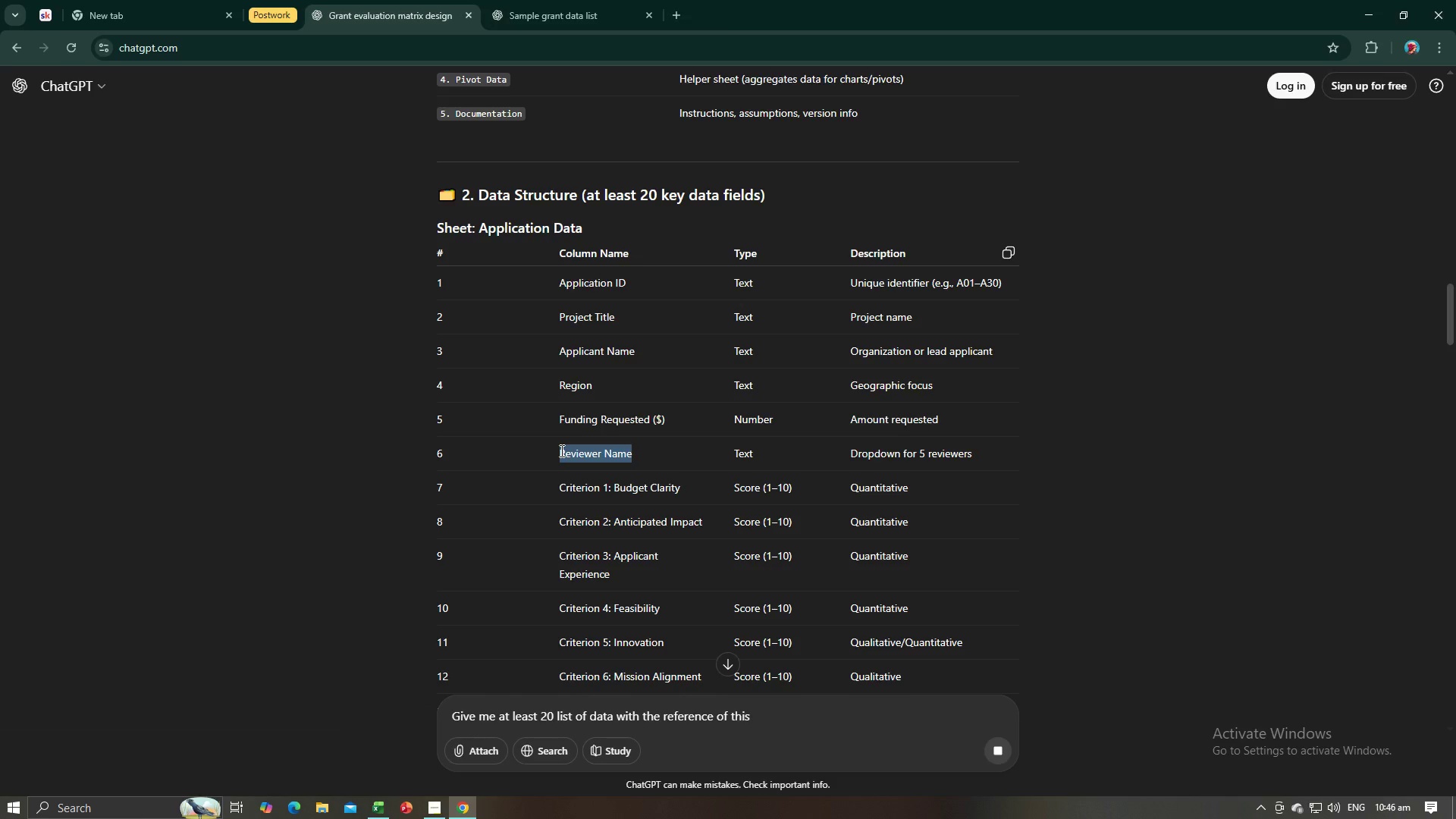 
key(Alt+AltLeft)
 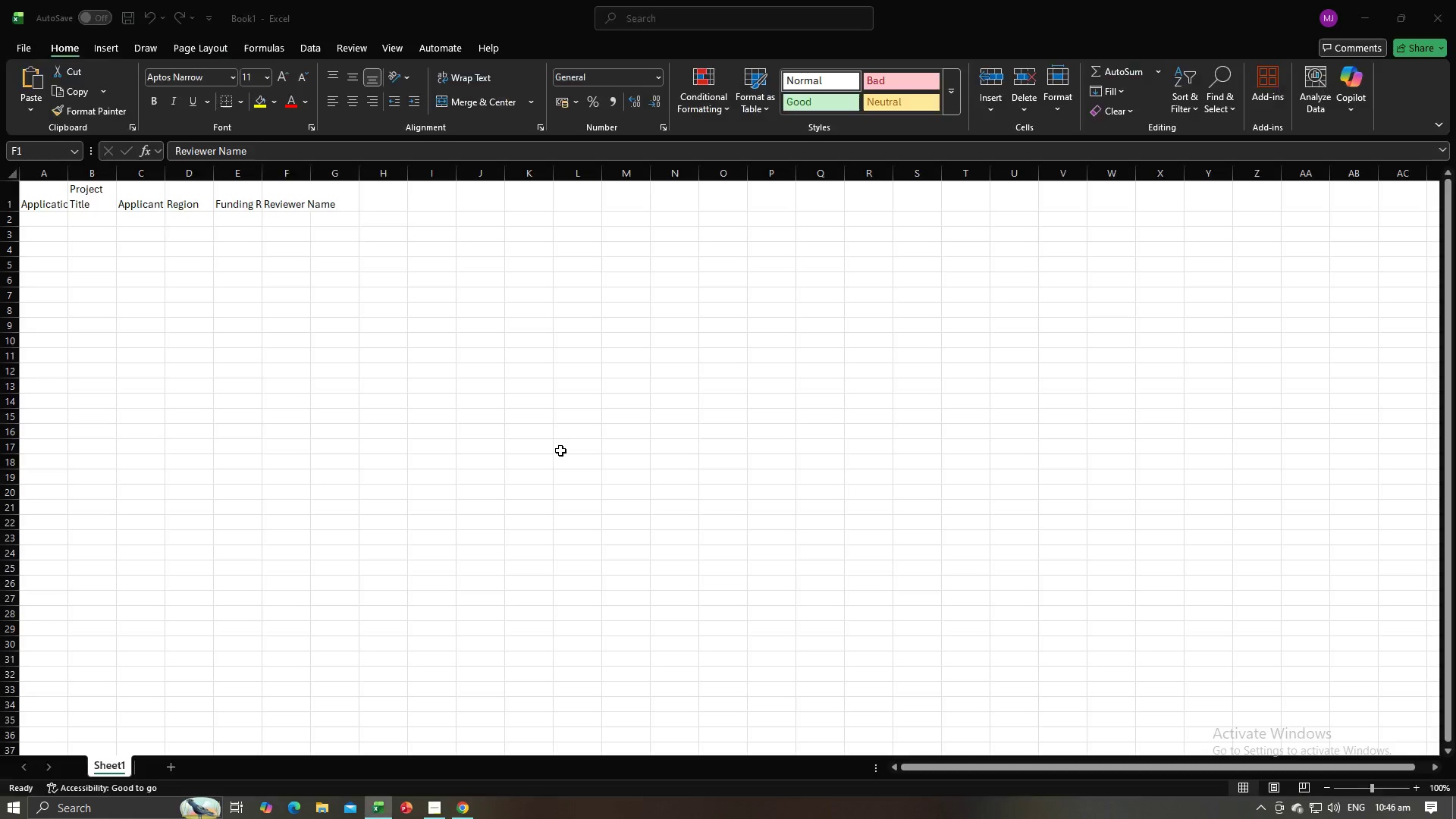 
key(Alt+Tab)
 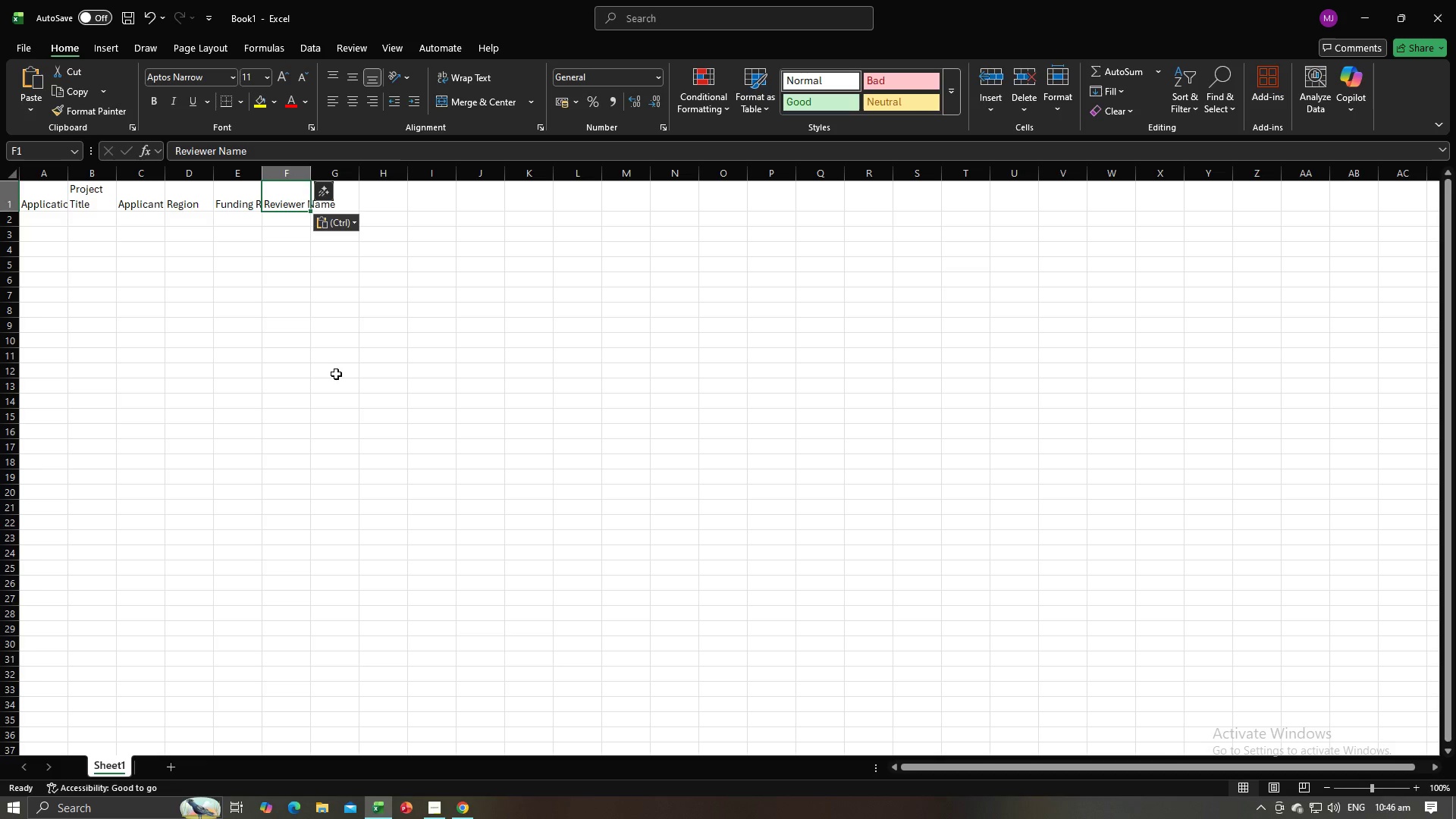 
left_click([330, 369])
 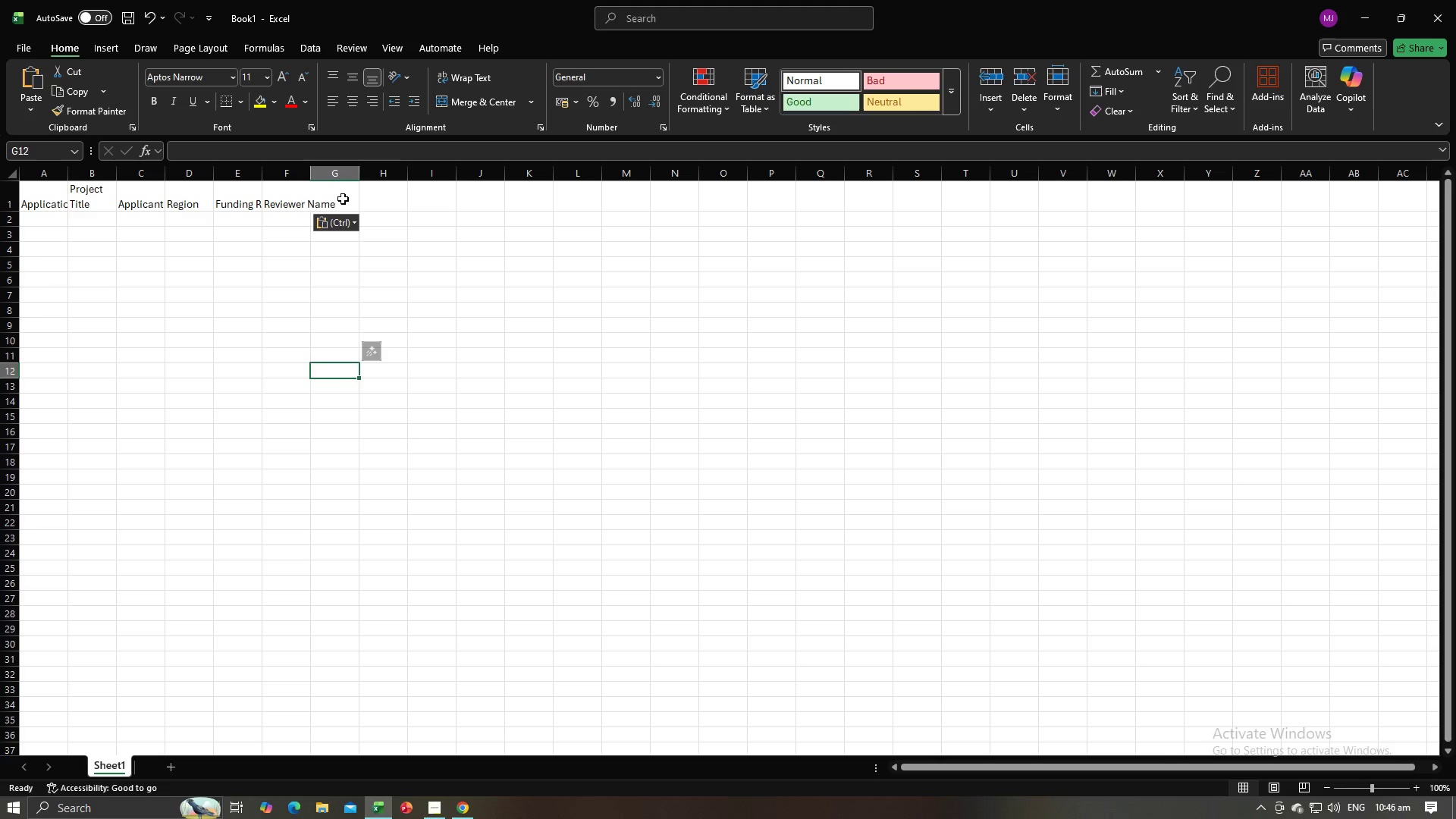 
left_click([343, 199])
 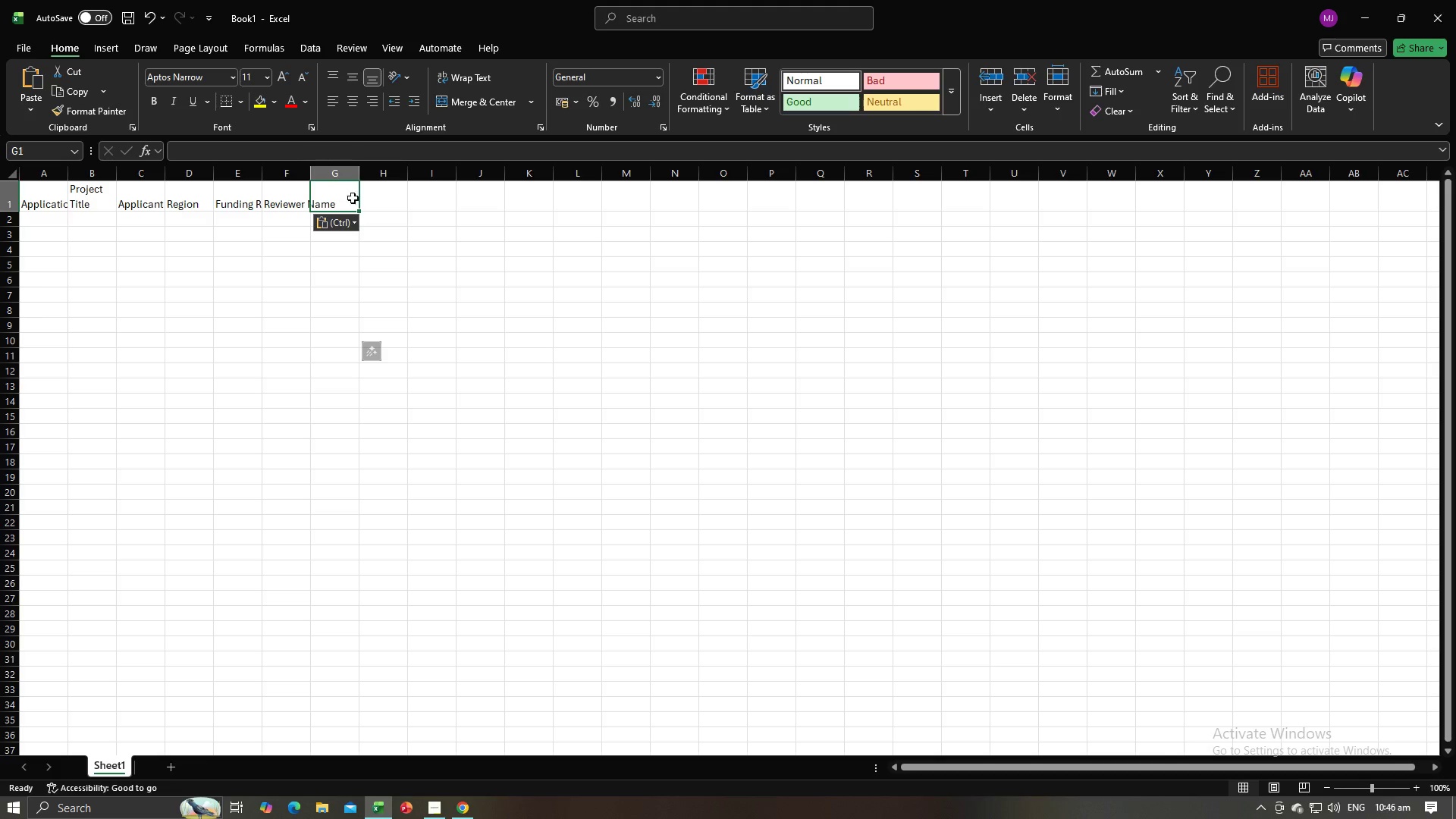 
key(Alt+AltLeft)
 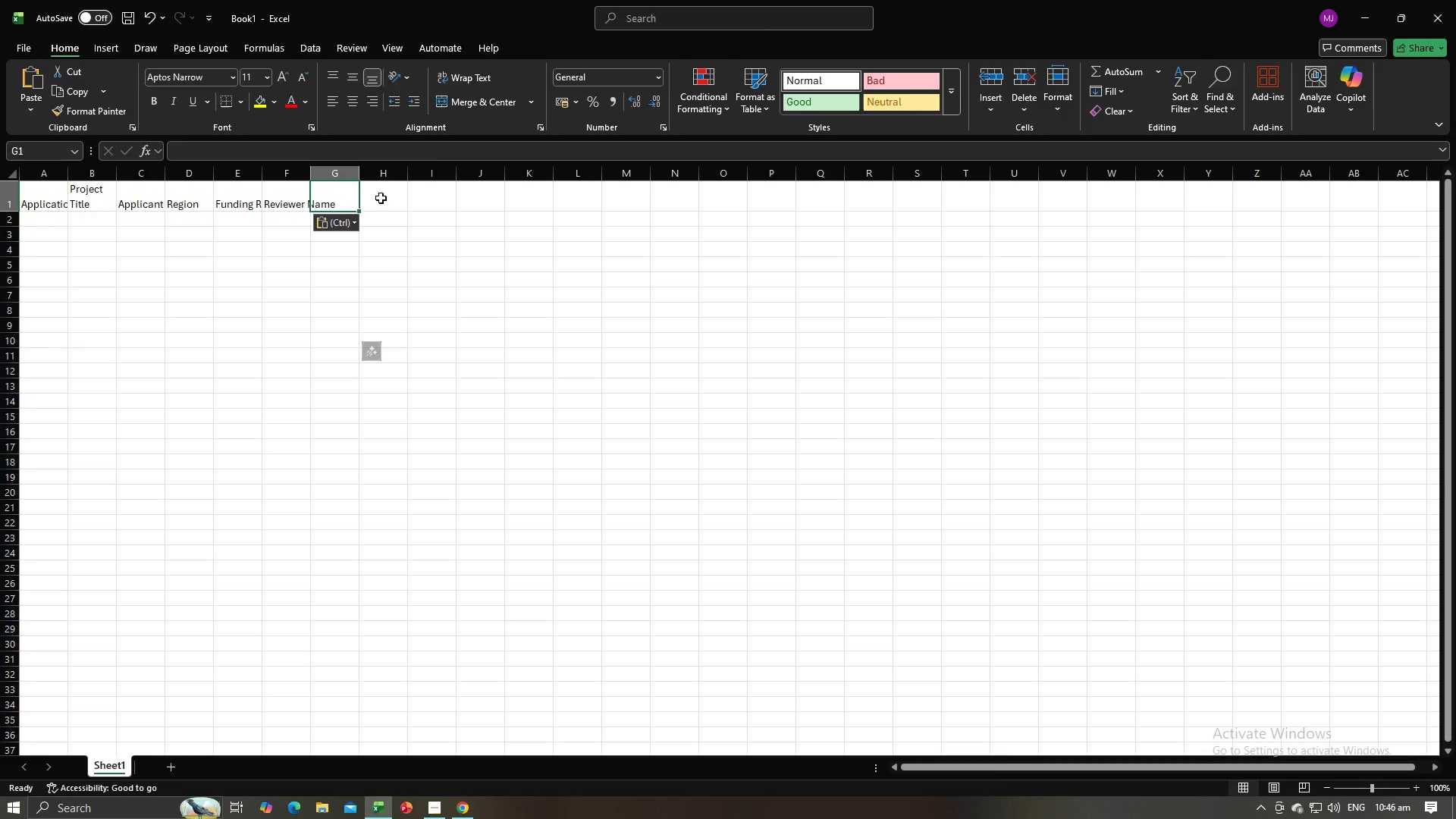 
key(Alt+Tab)
 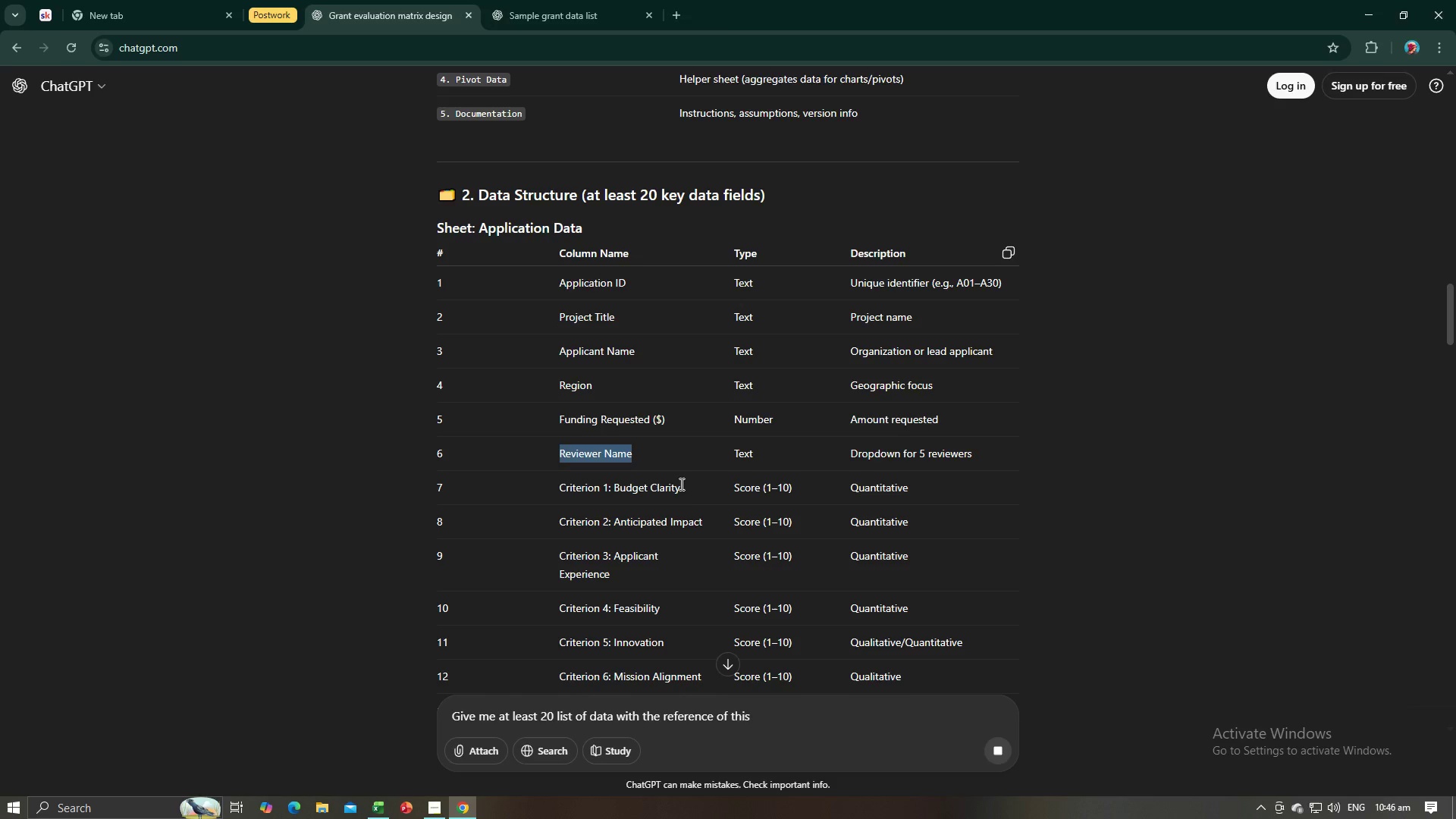 
left_click_drag(start_coordinate=[683, 490], to_coordinate=[522, 483])
 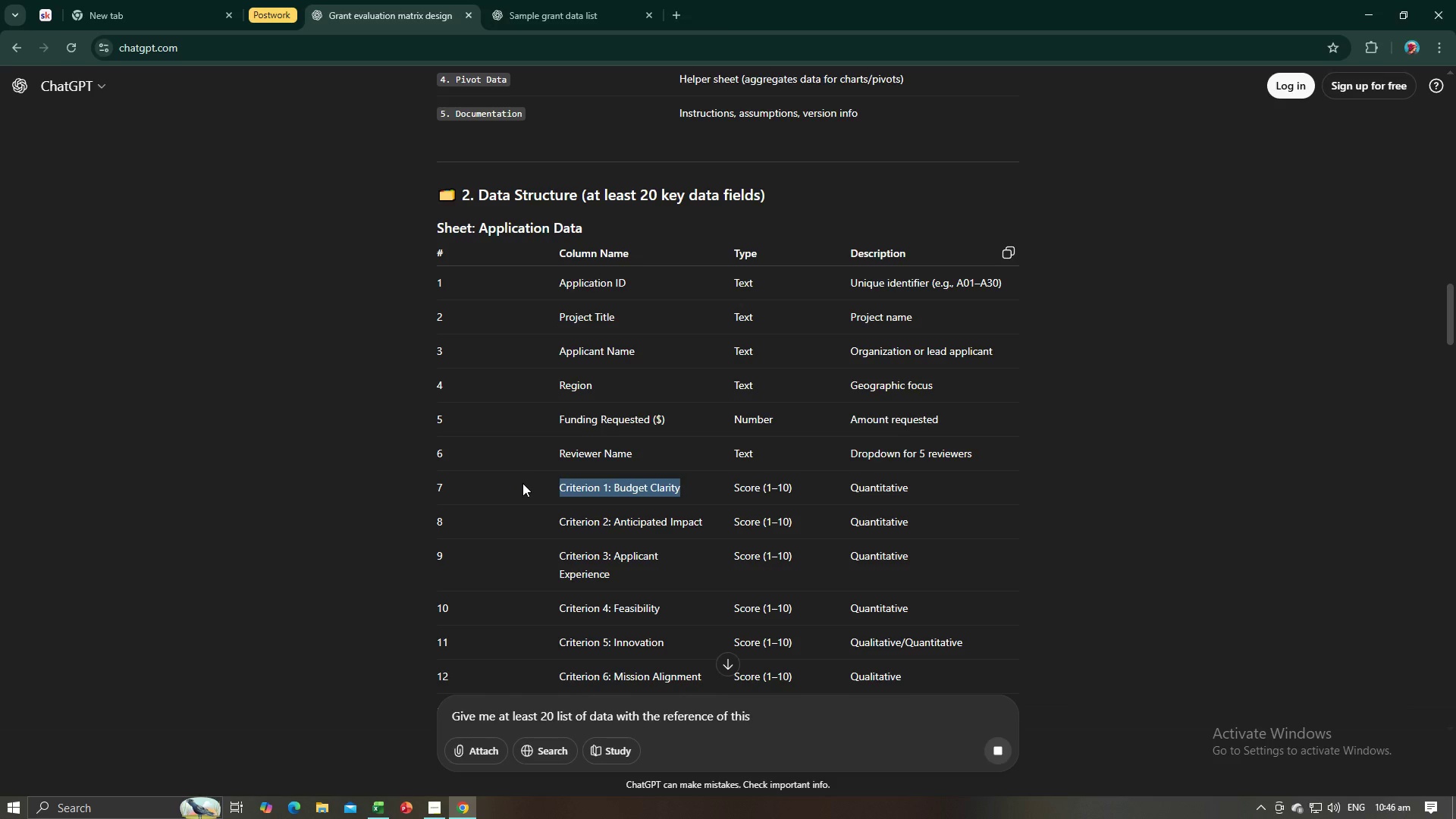 
key(Control+C)
 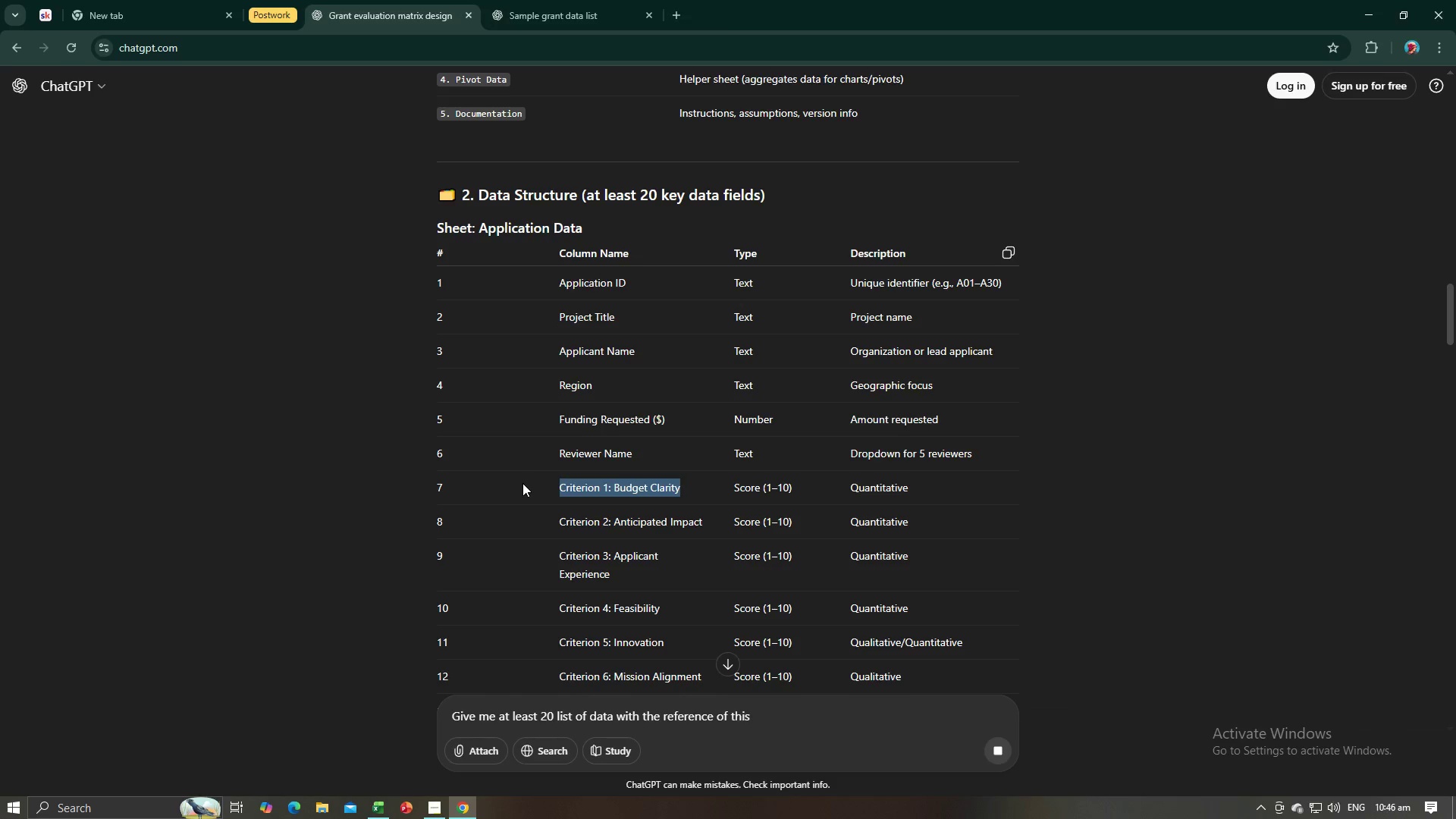 
key(Control+C)
 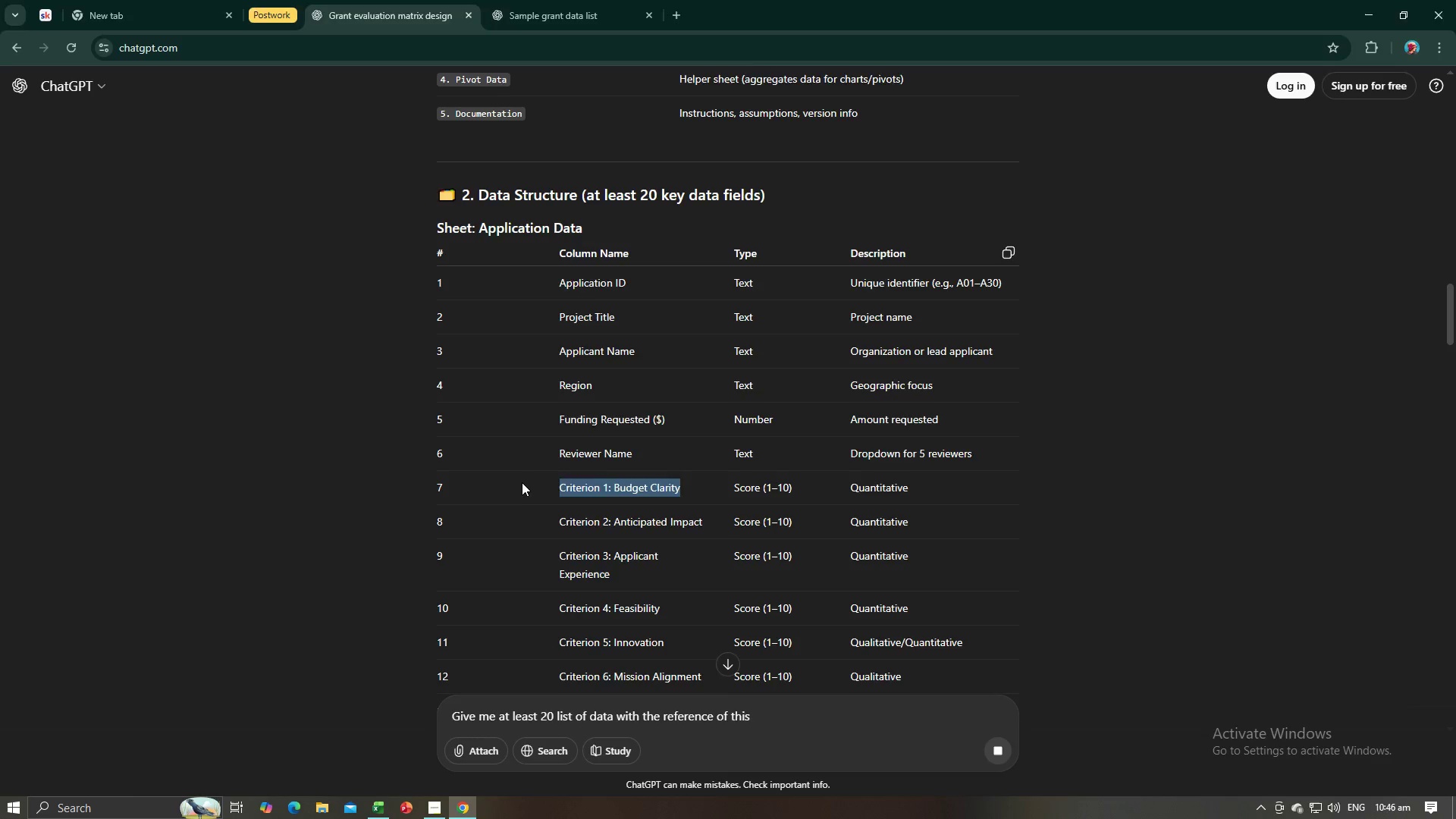 
key(Alt+AltLeft)
 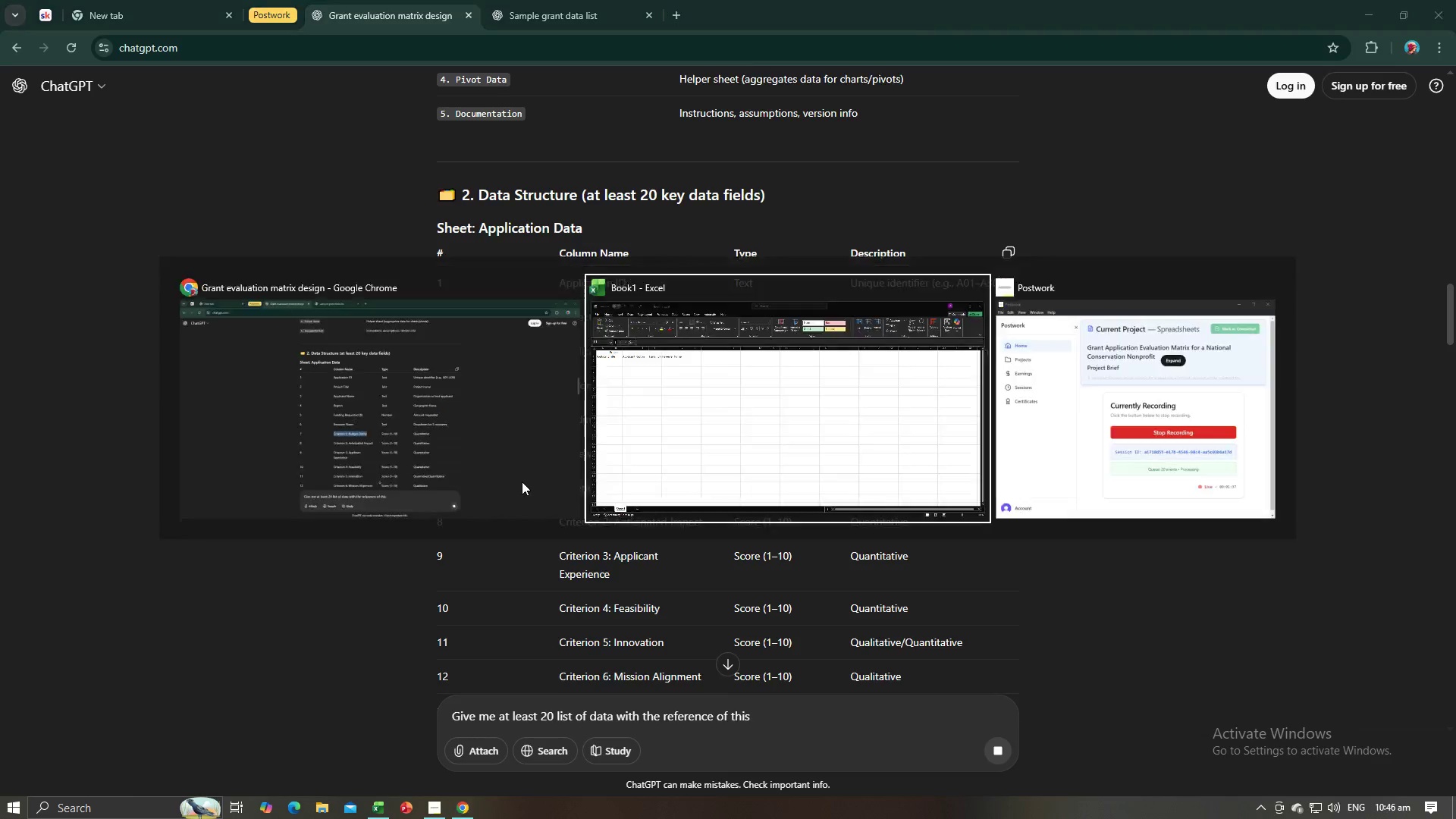 
key(Alt+Tab)
 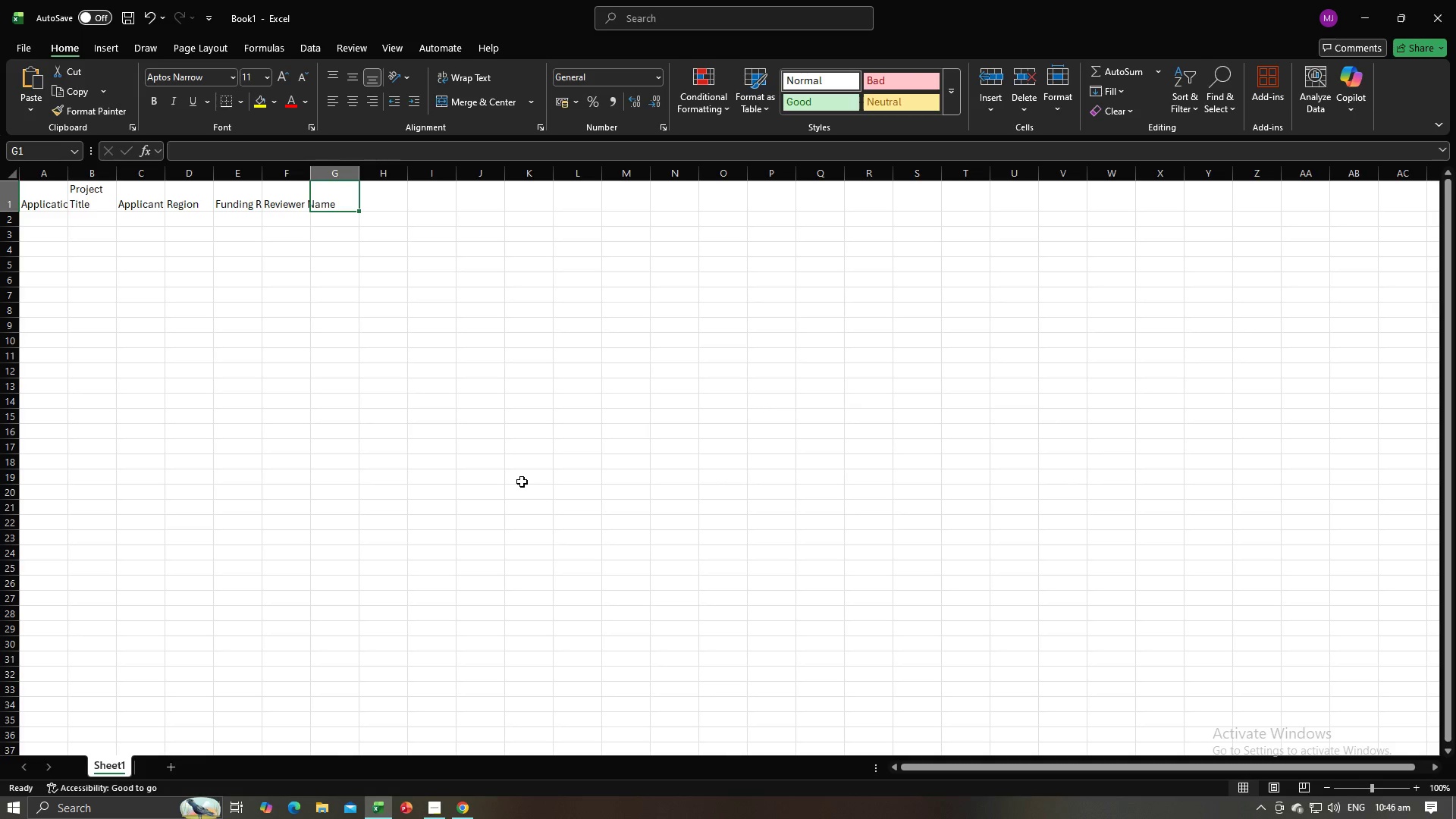 
key(Control+V)
 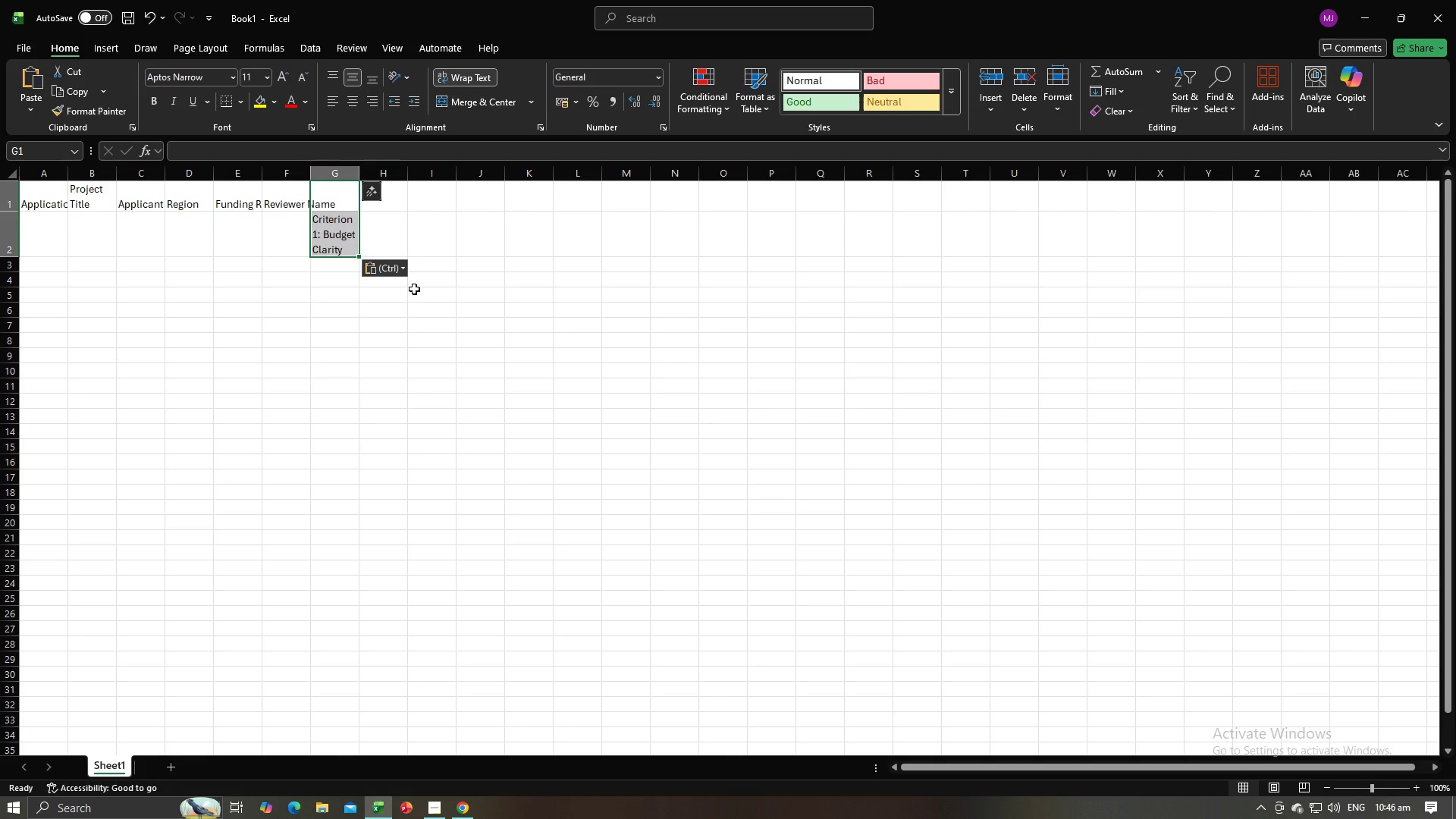 
left_click([390, 271])
 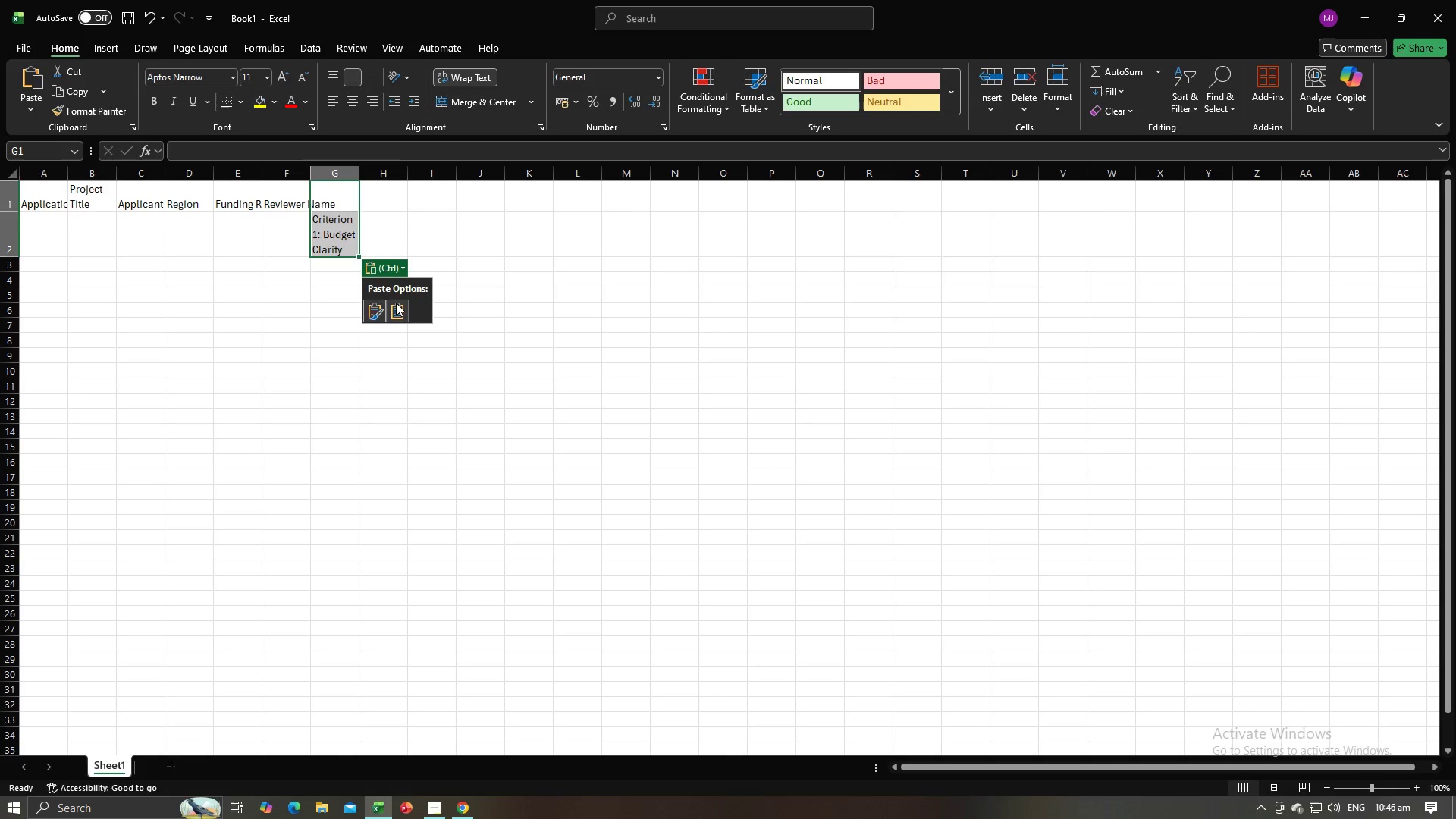 
left_click([396, 303])
 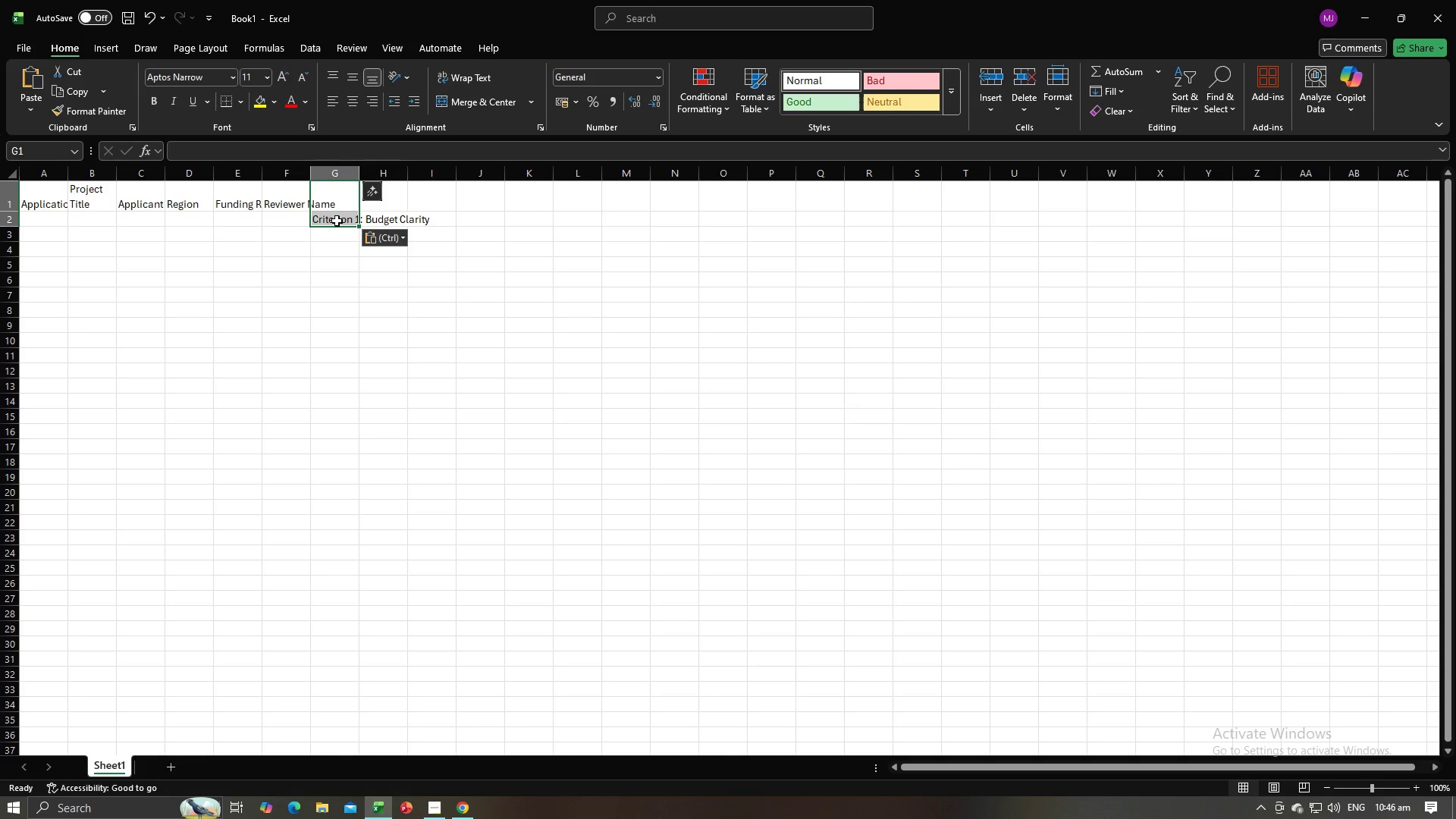 
left_click([337, 221])
 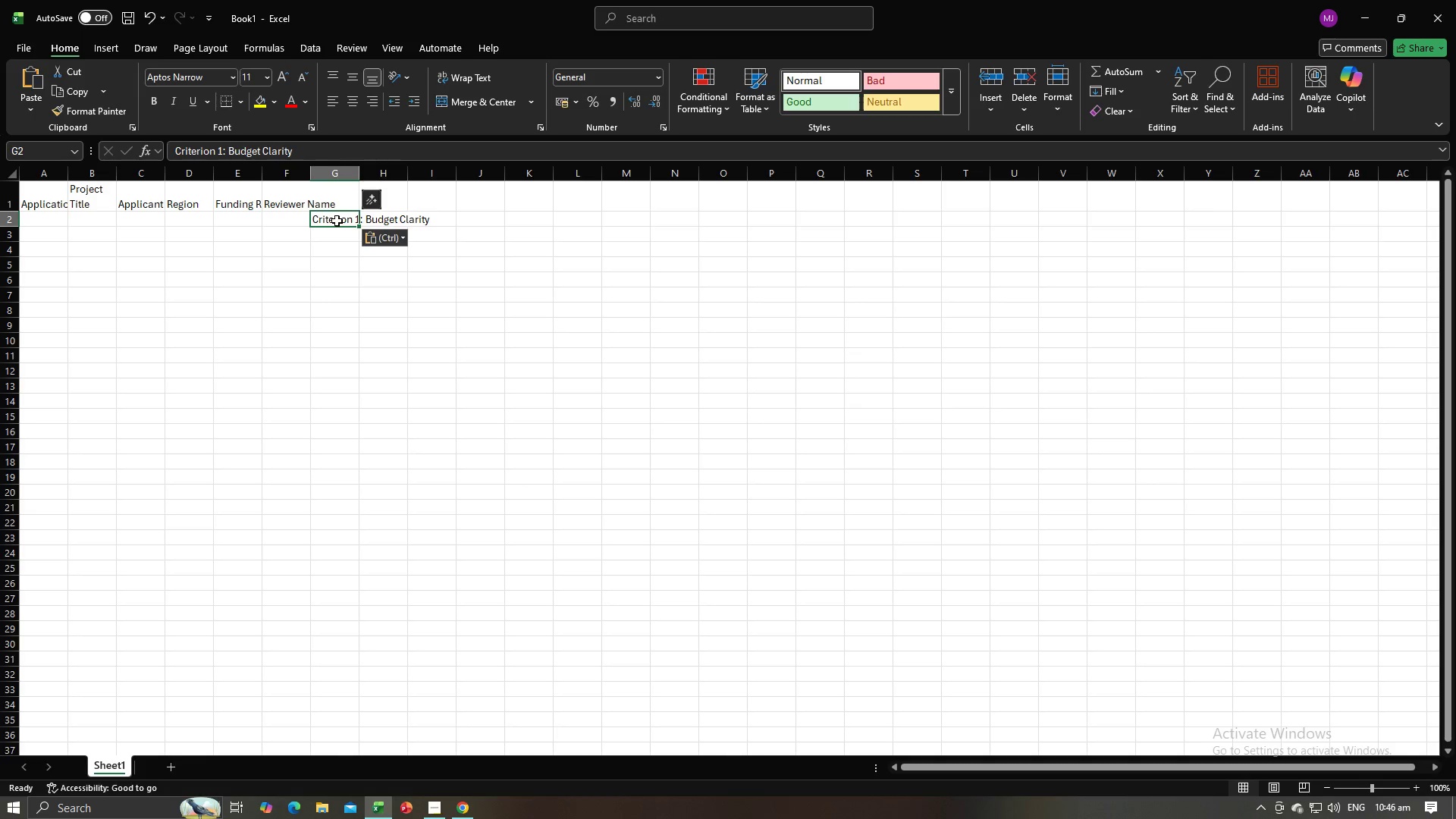 
key(Control+C)
 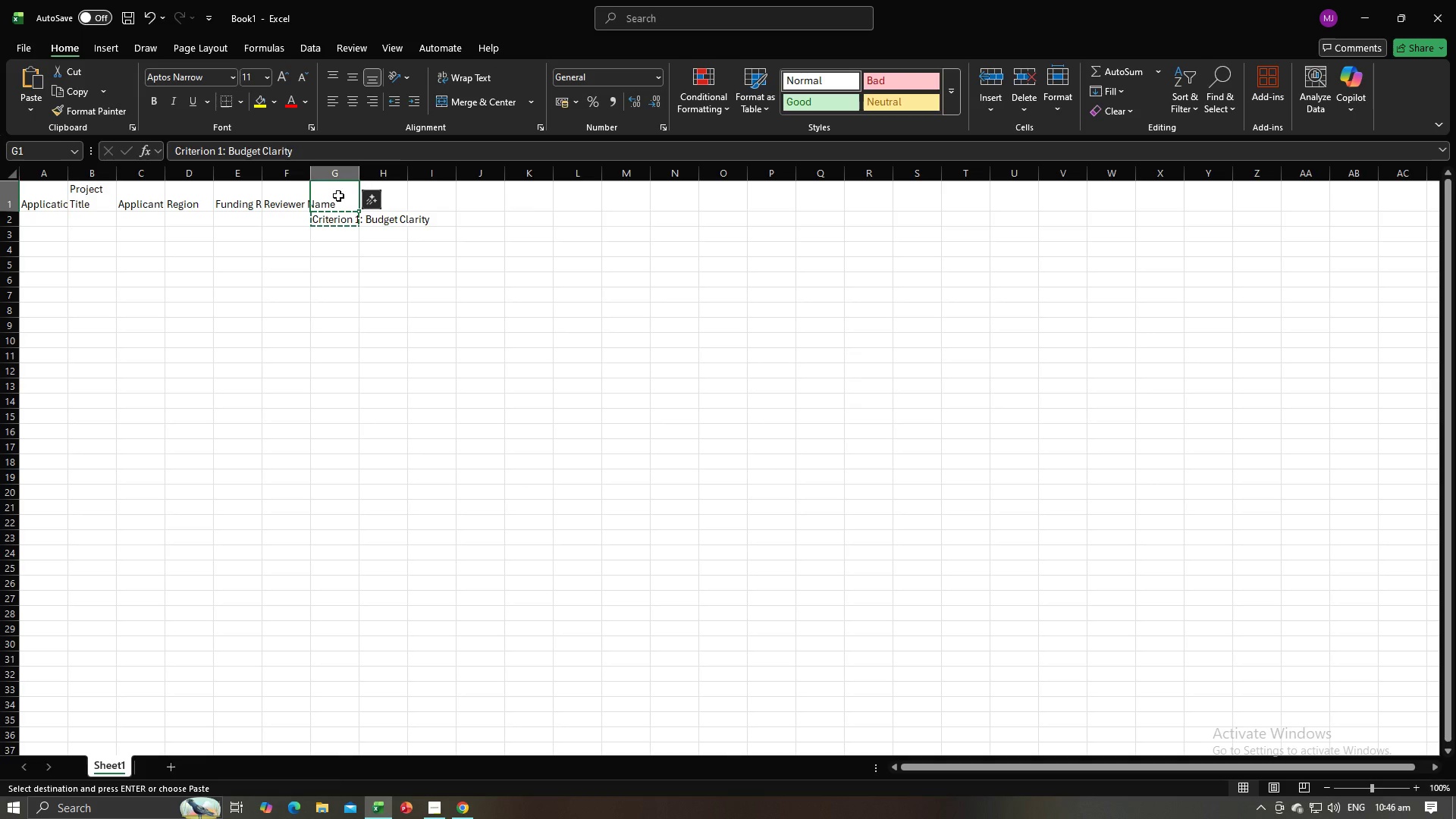 
left_click([338, 196])
 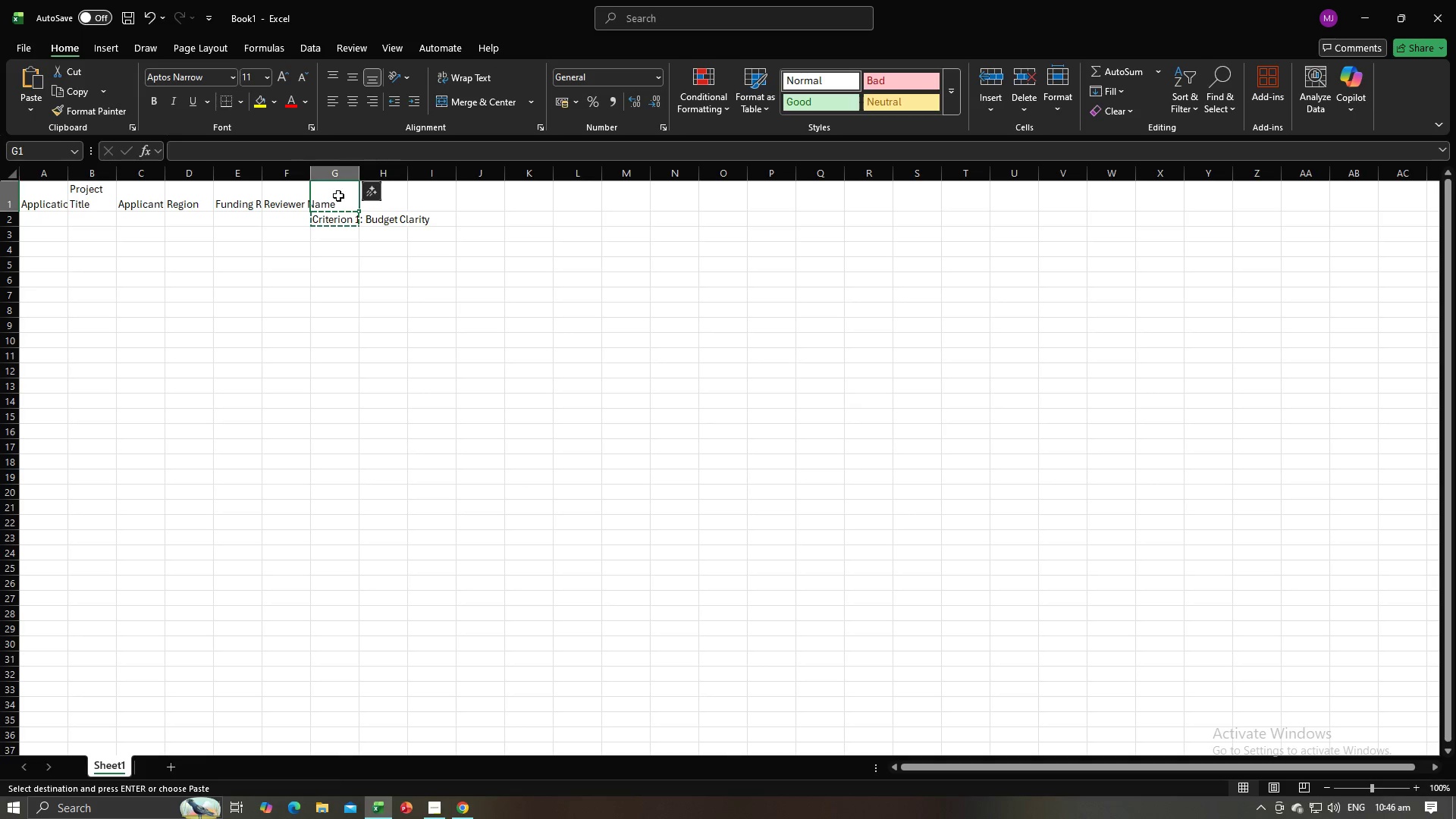 
key(Control+V)
 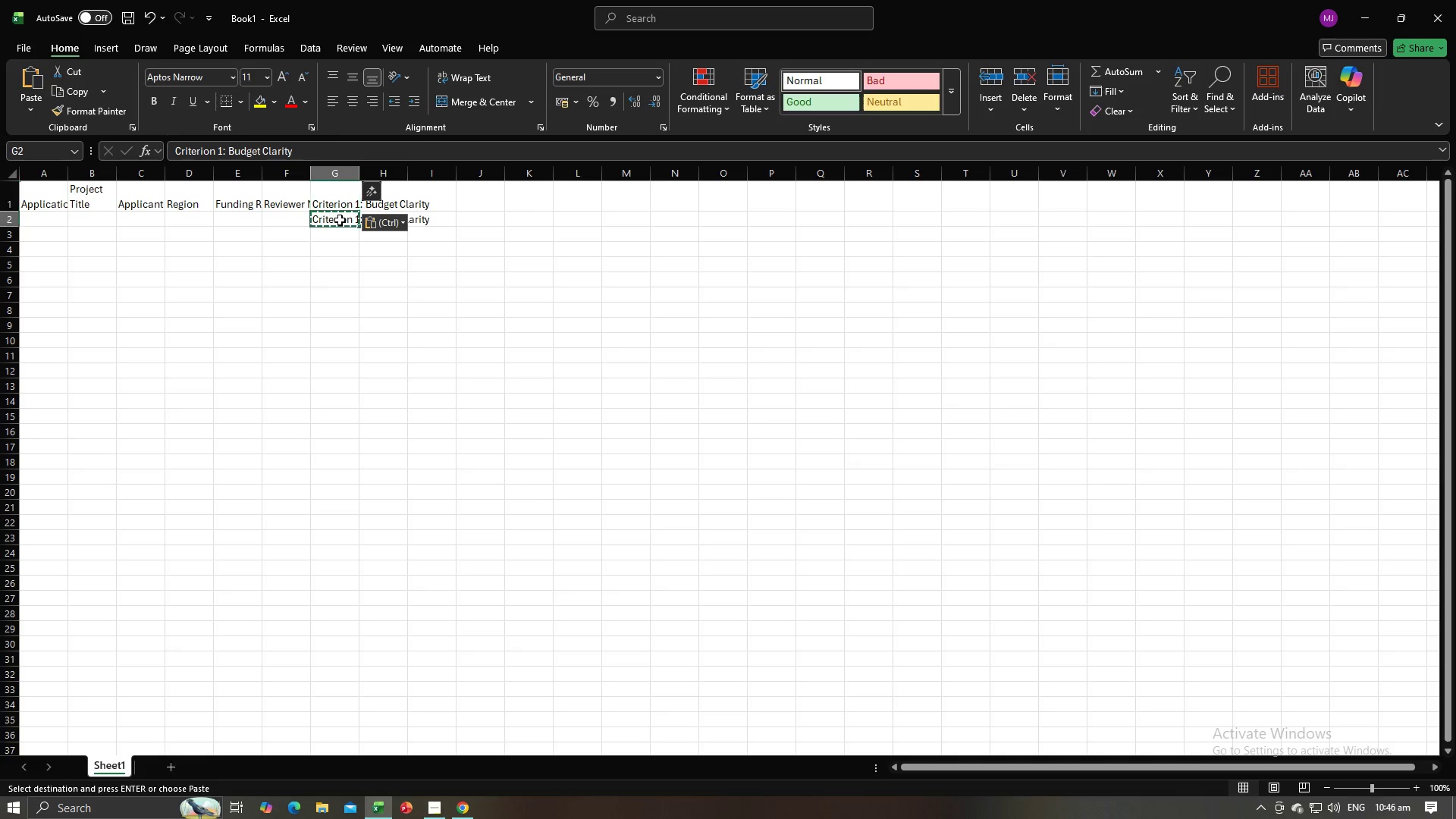 
left_click([340, 220])
 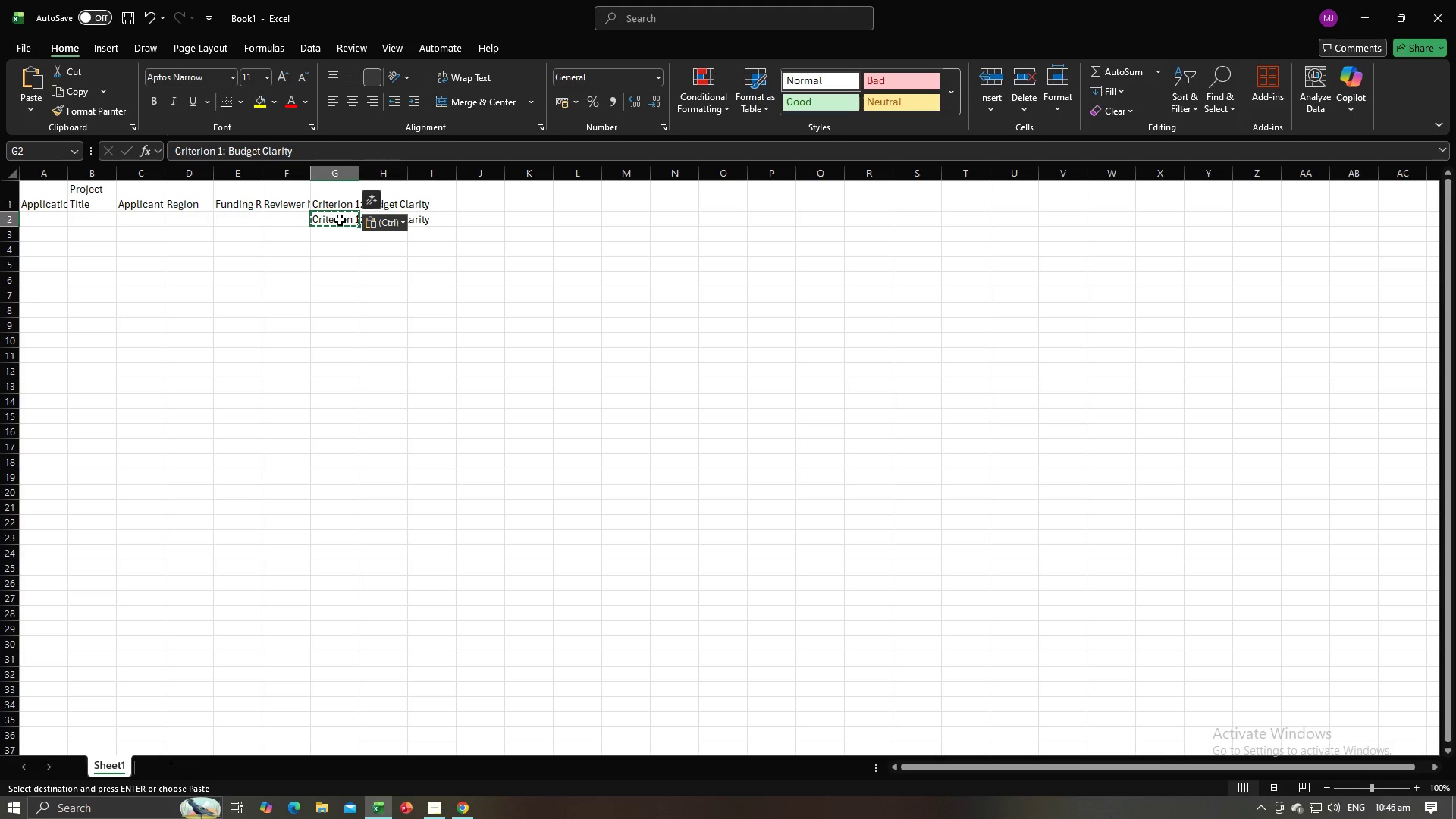 
key(Backspace)
 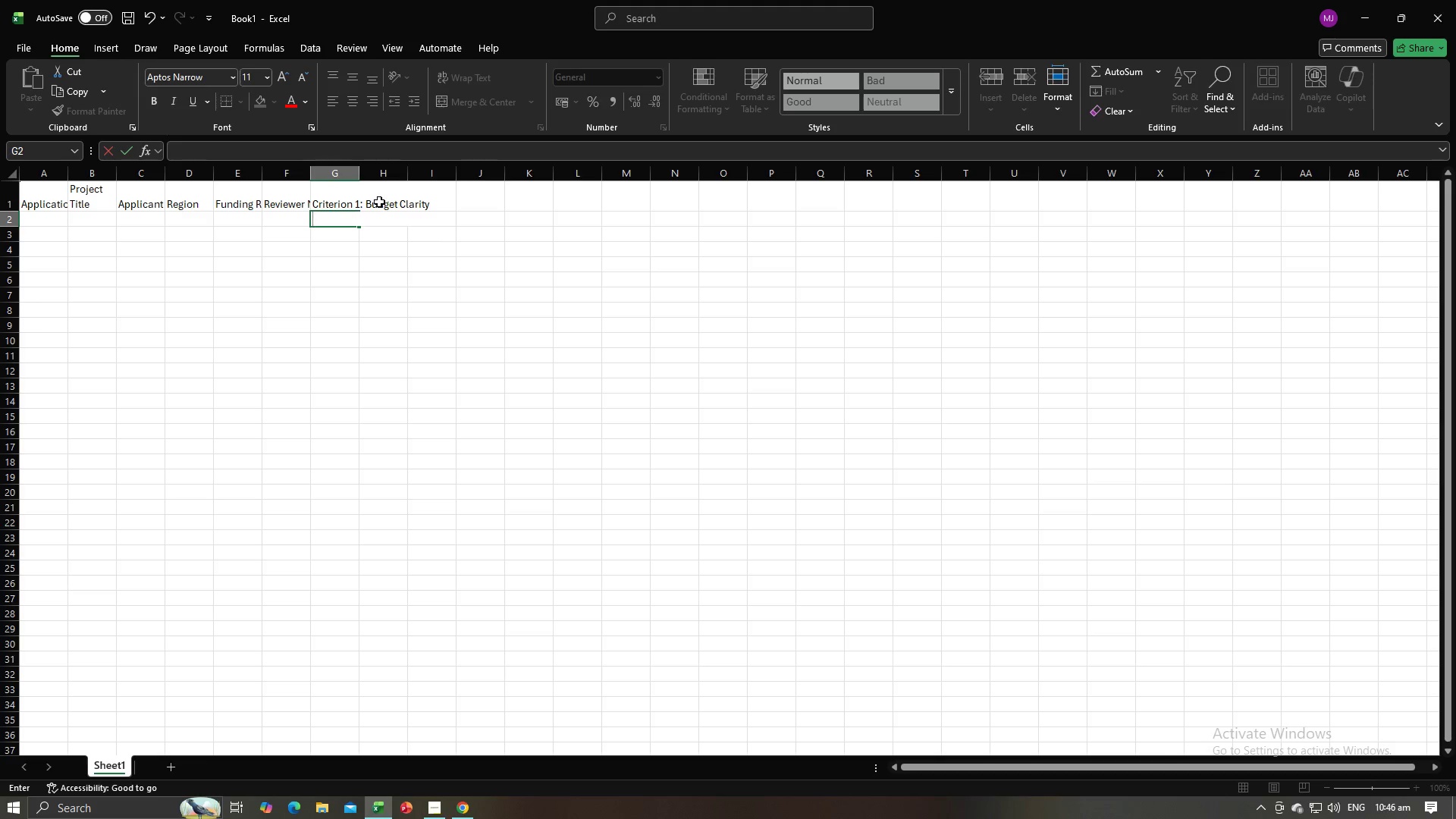 
left_click([379, 202])
 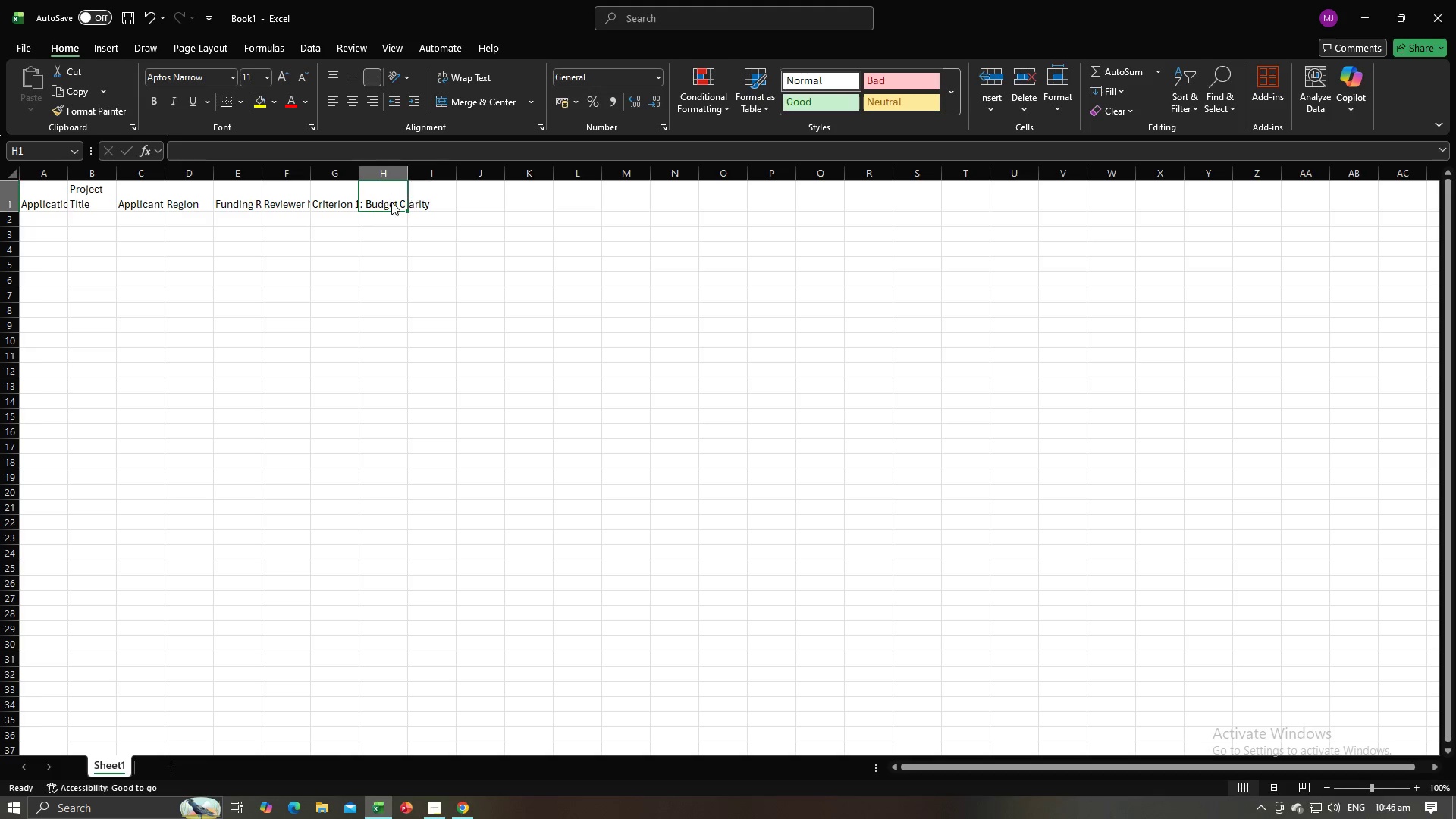 
key(Alt+AltLeft)
 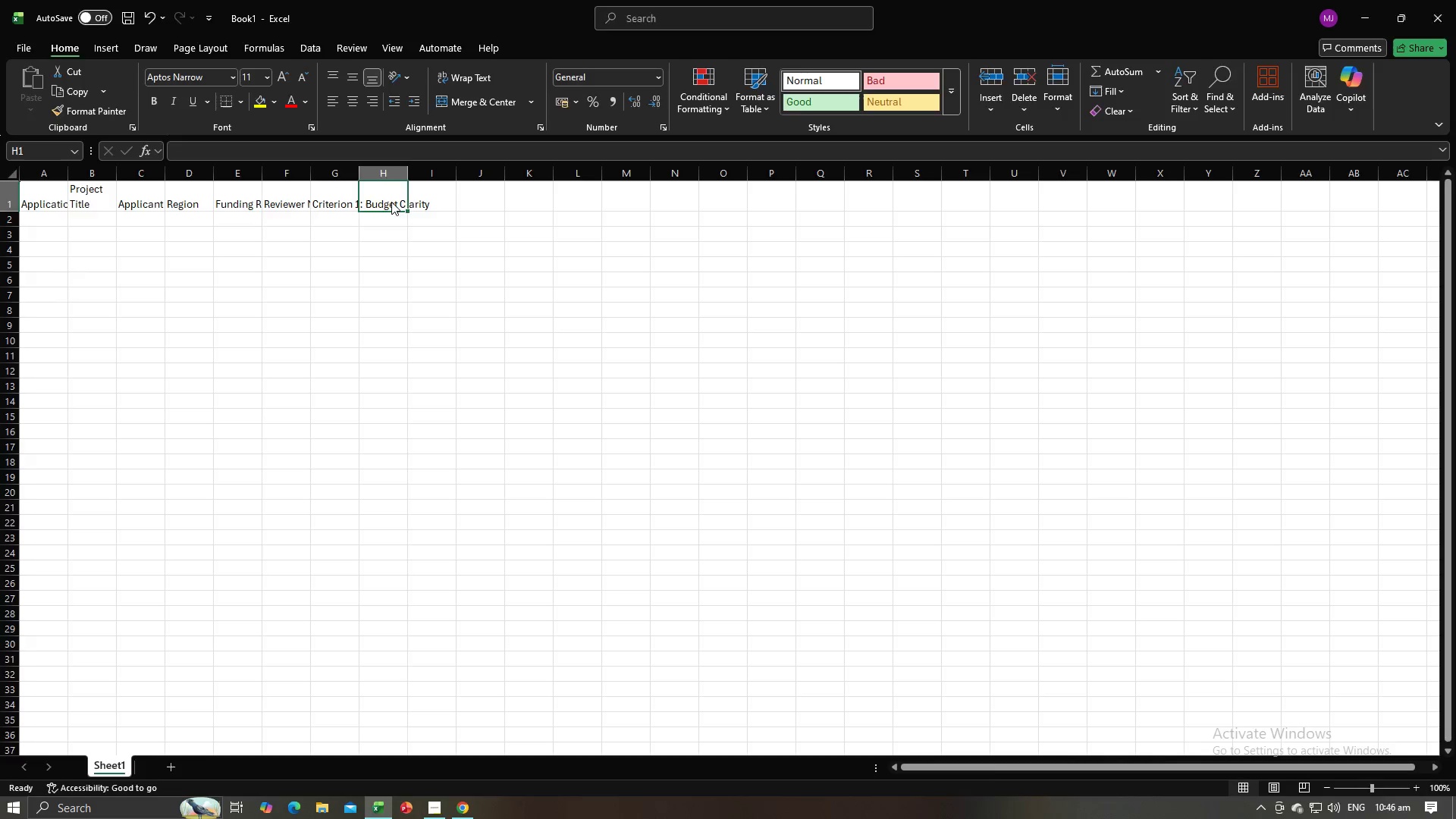 
key(Alt+Tab)
 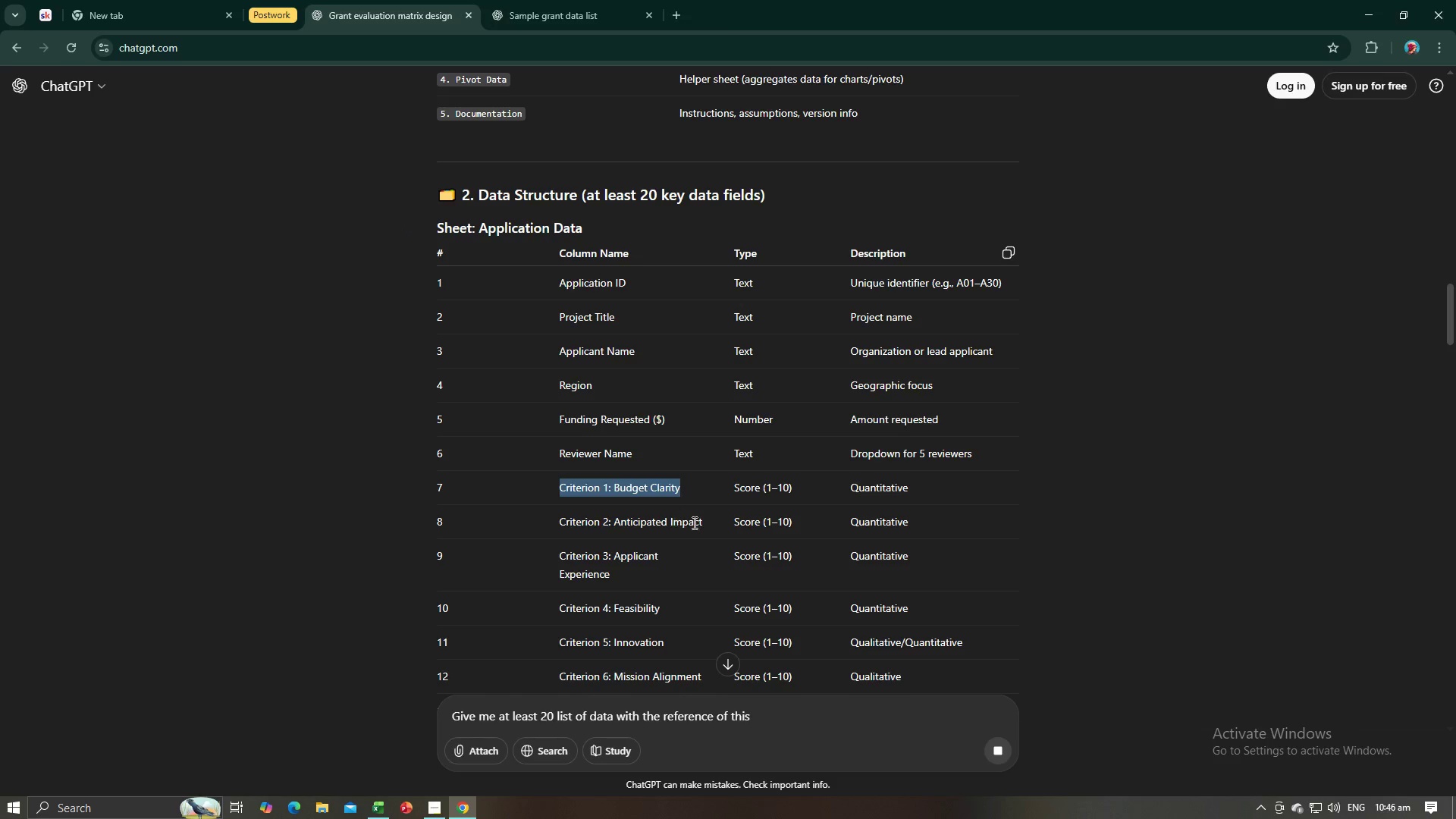 
left_click_drag(start_coordinate=[702, 523], to_coordinate=[560, 520])
 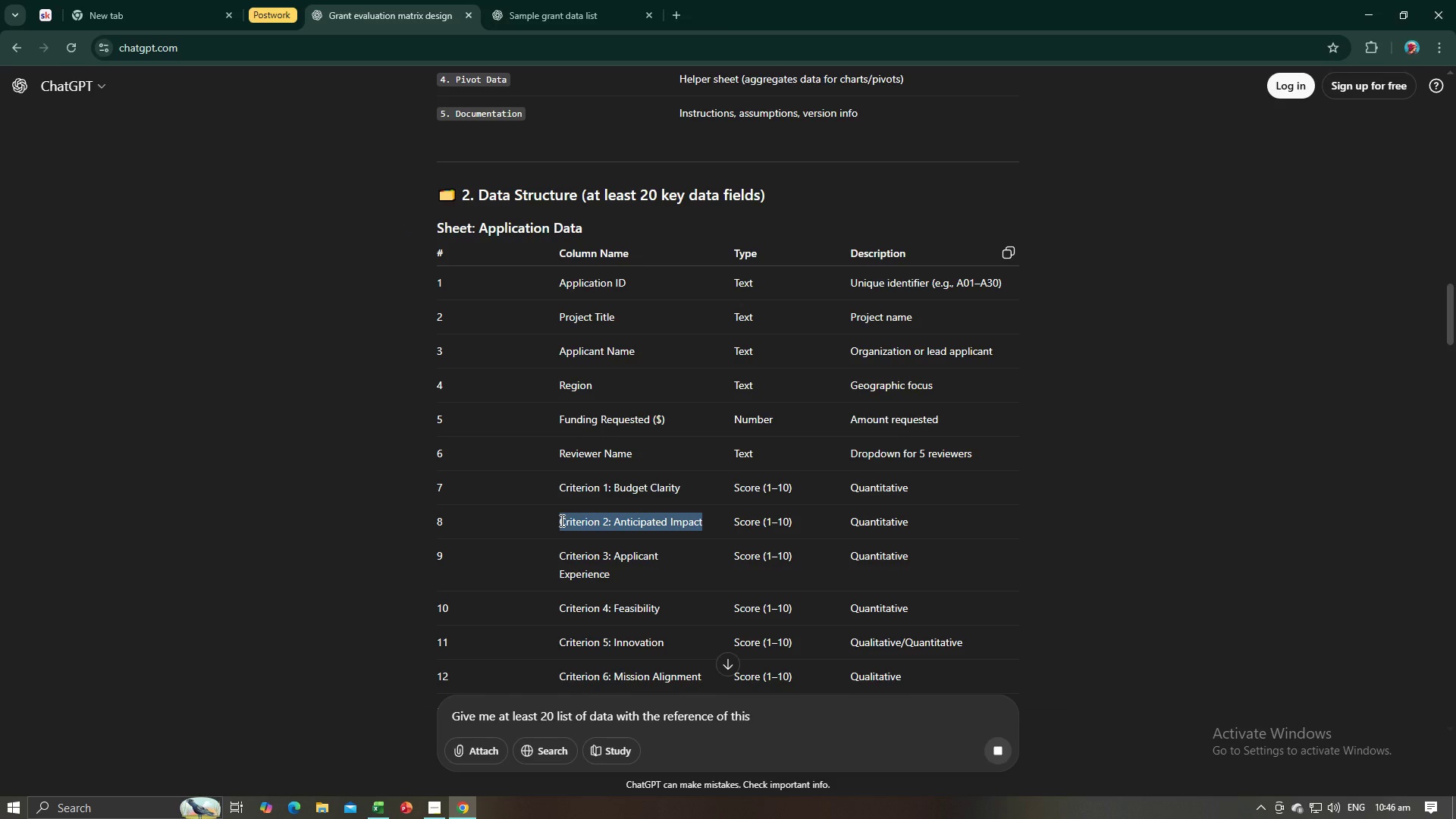 
key(Control+C)
 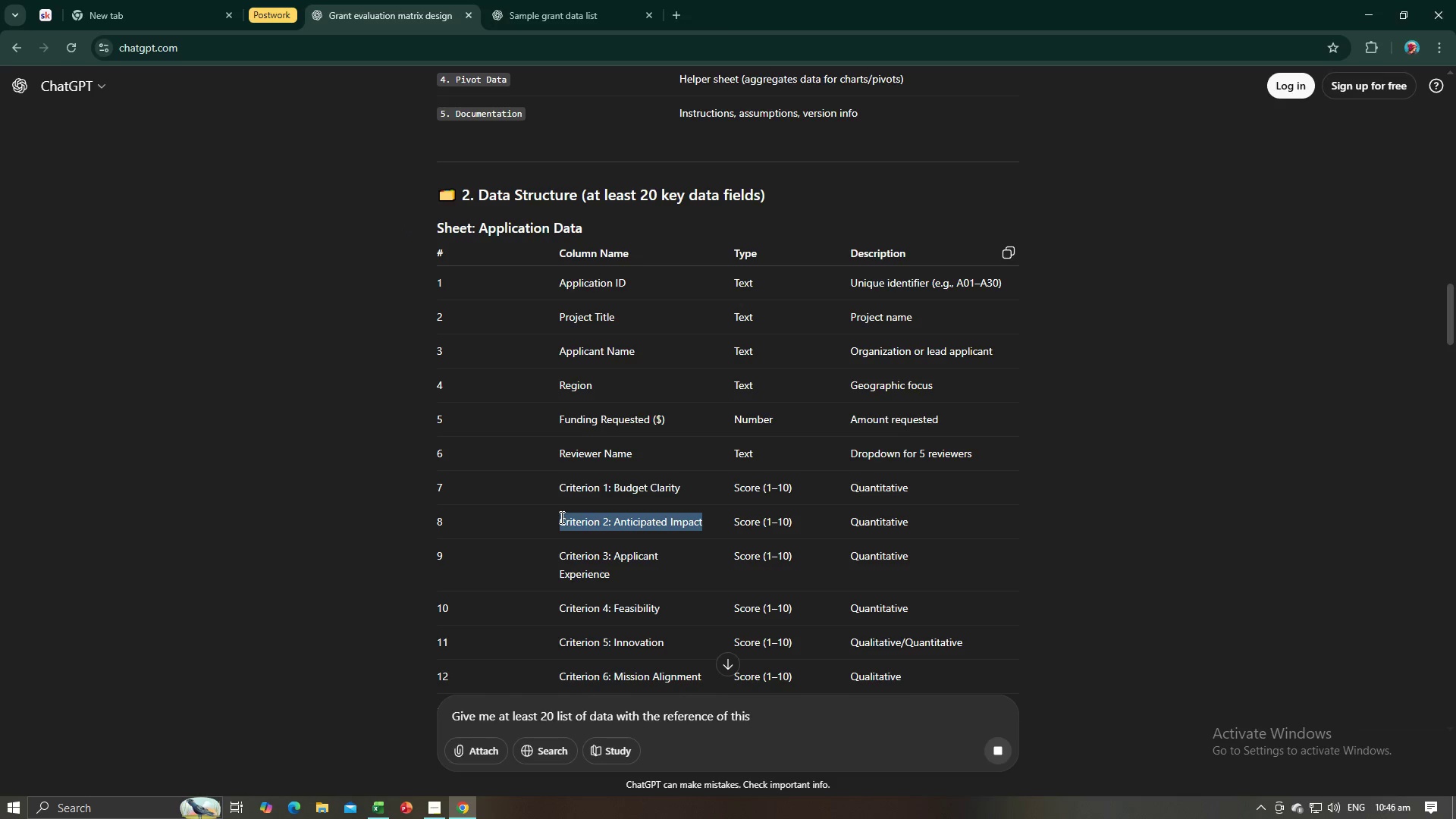 
key(Control+C)
 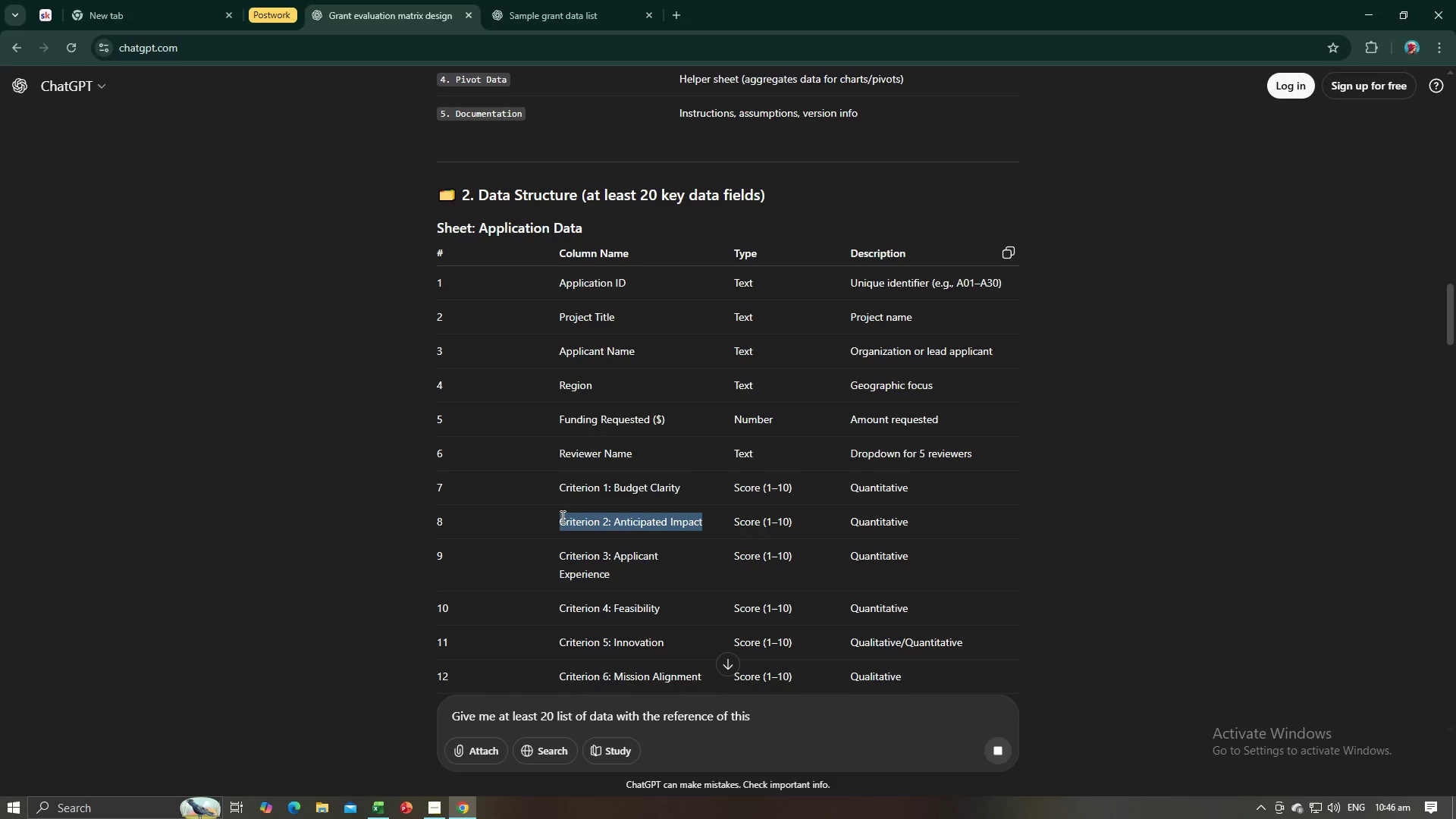 
key(Alt+AltLeft)
 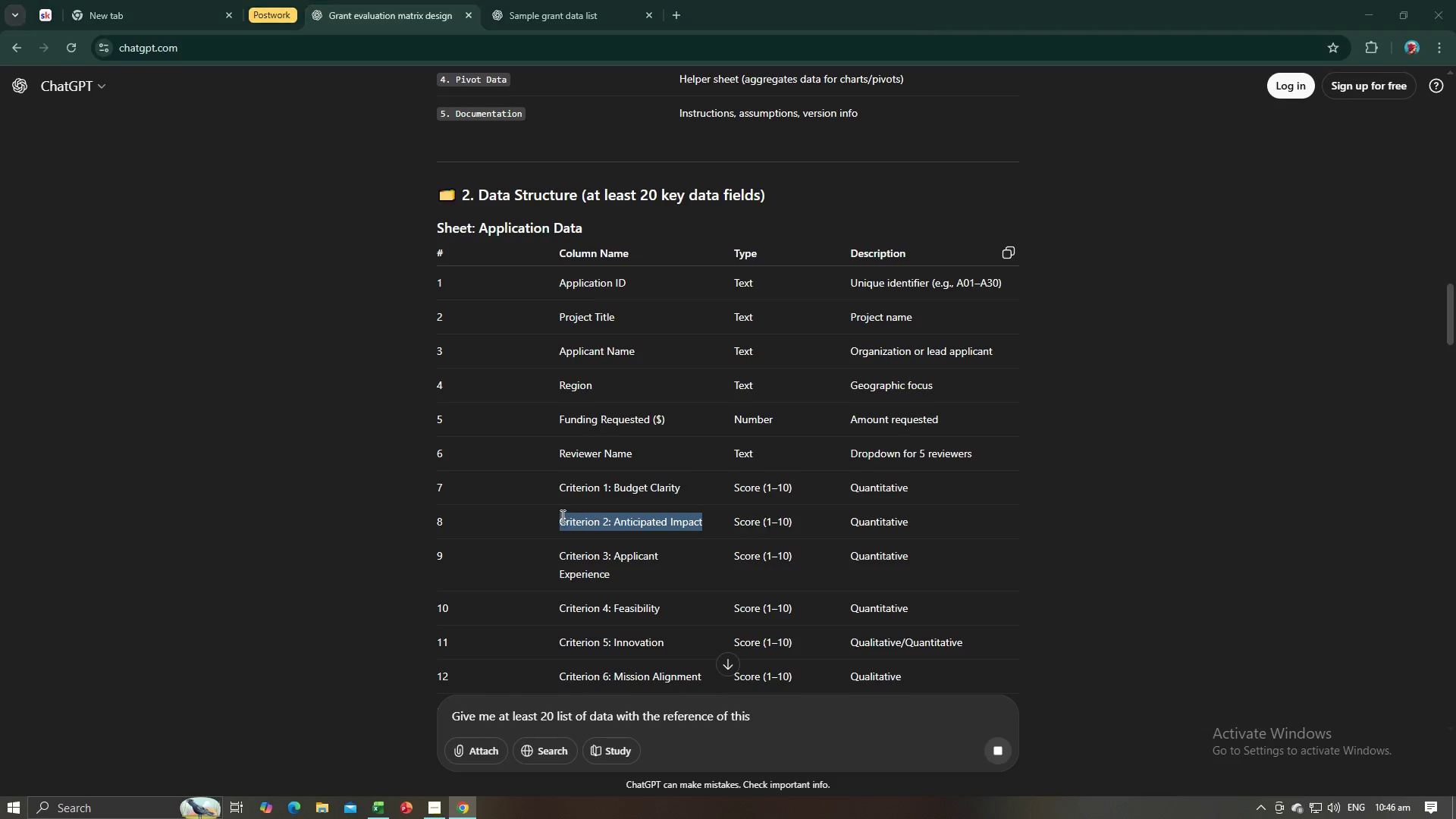 
key(Alt+Tab)
 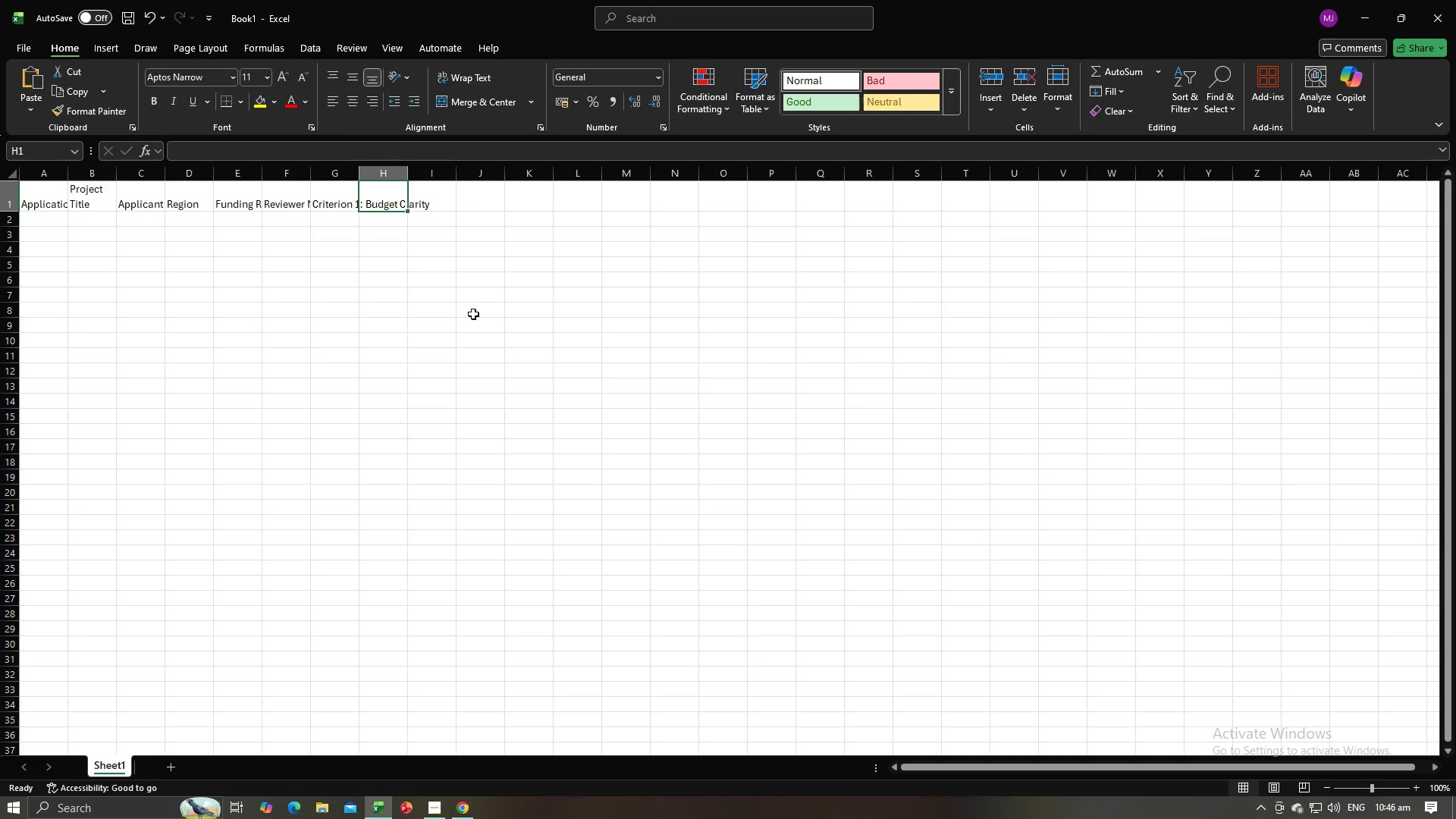 
key(Control+V)
 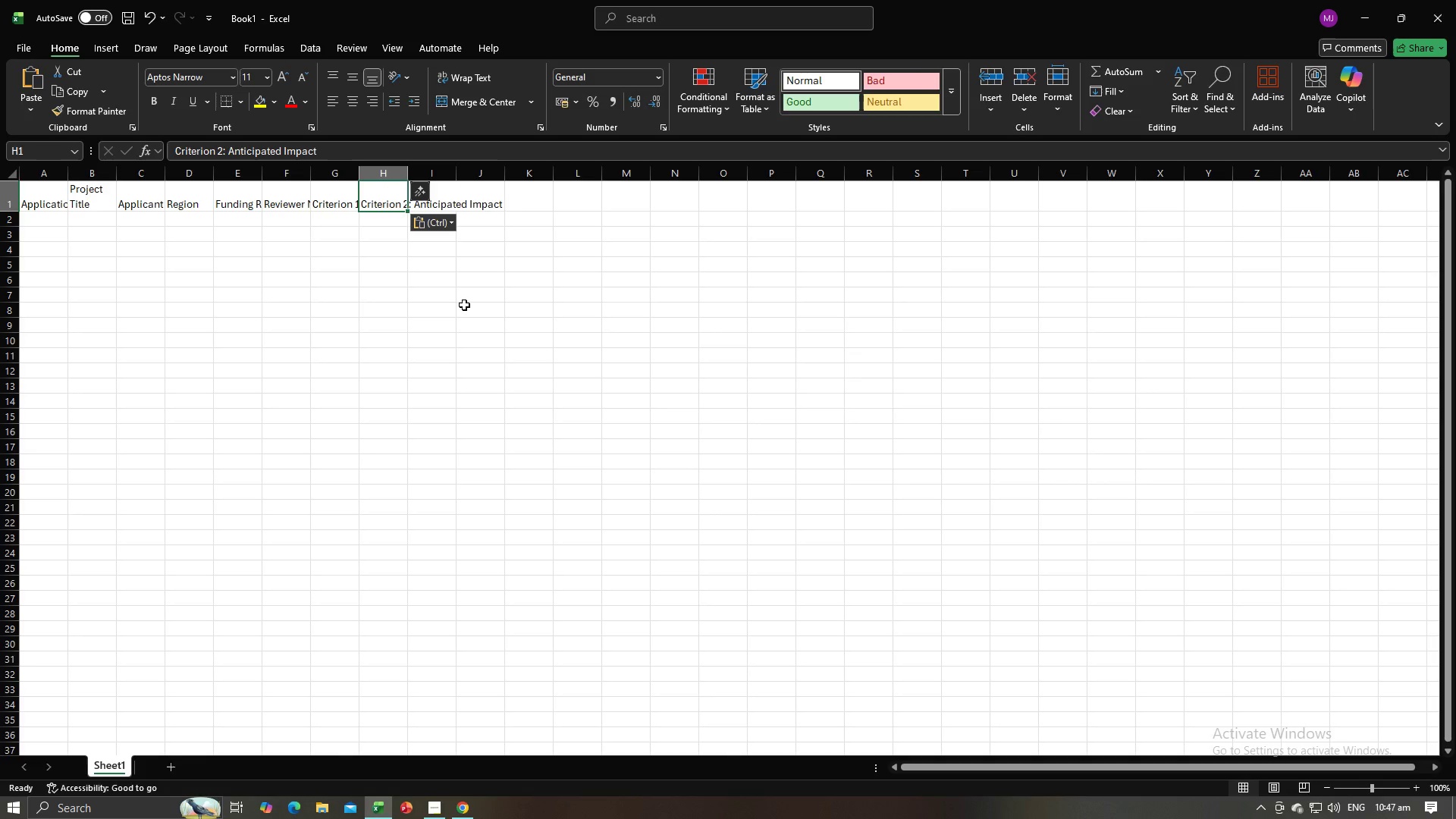 
key(Tab)
 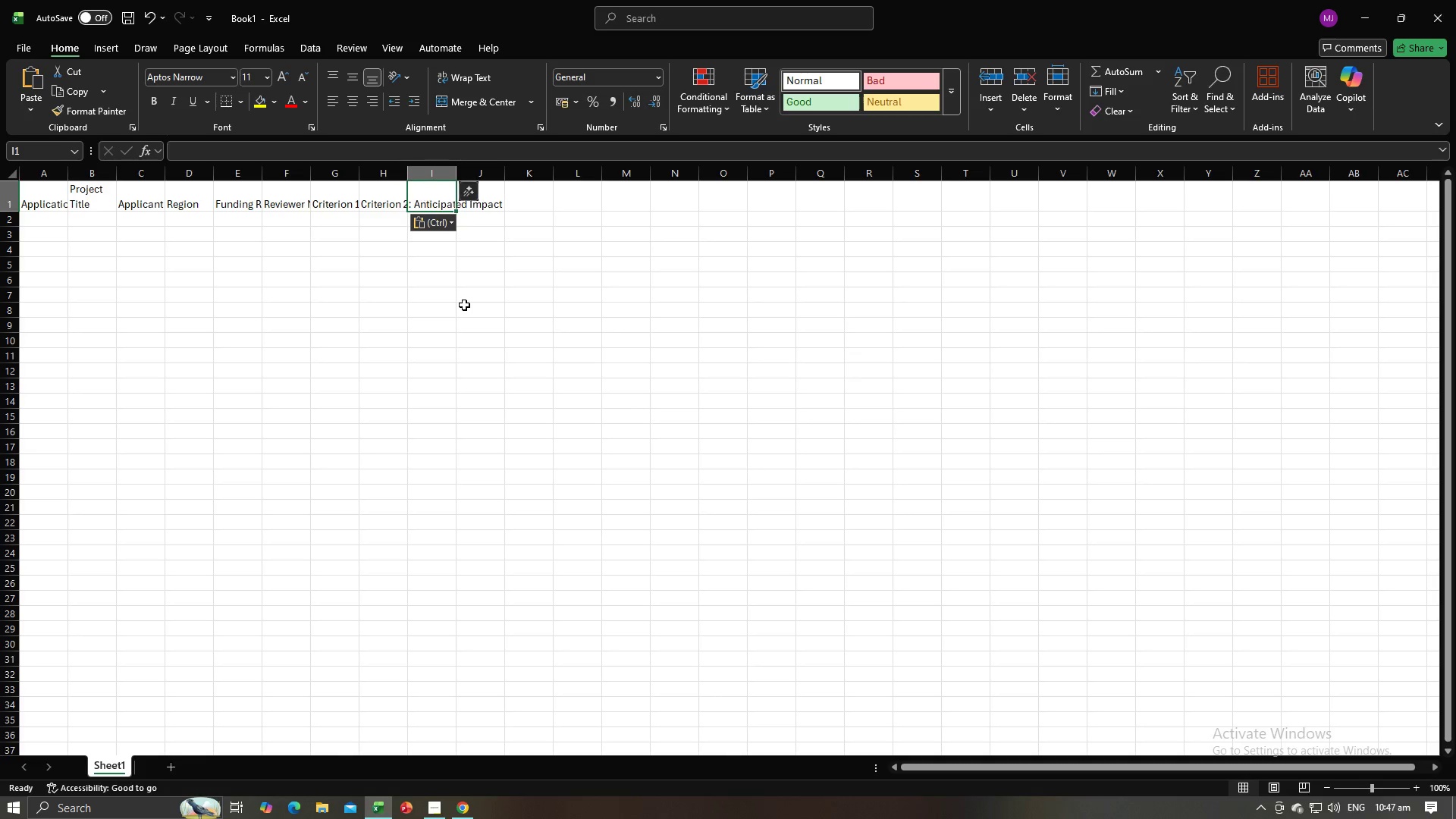 
key(Alt+AltLeft)
 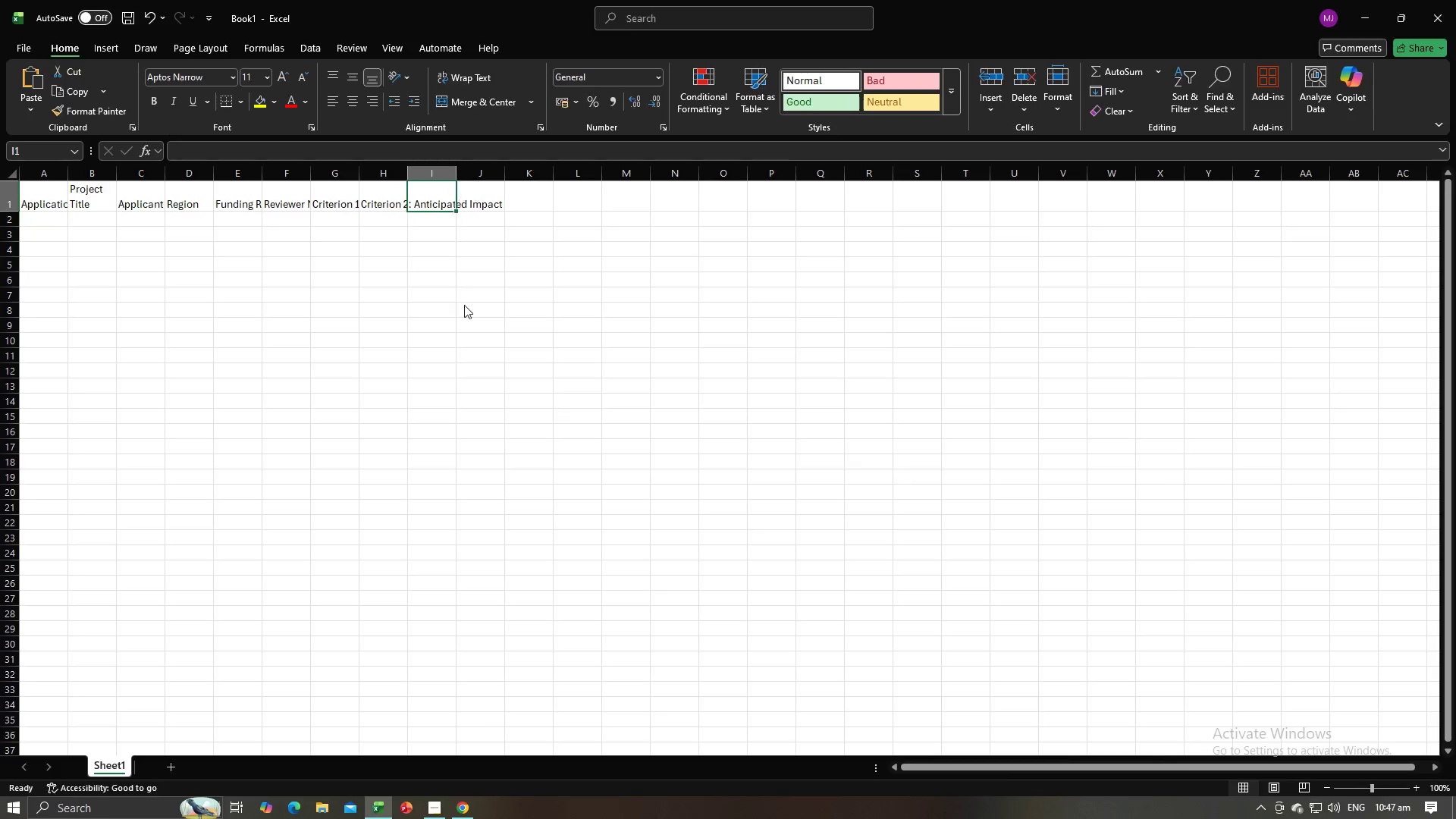 
key(Alt+Tab)
 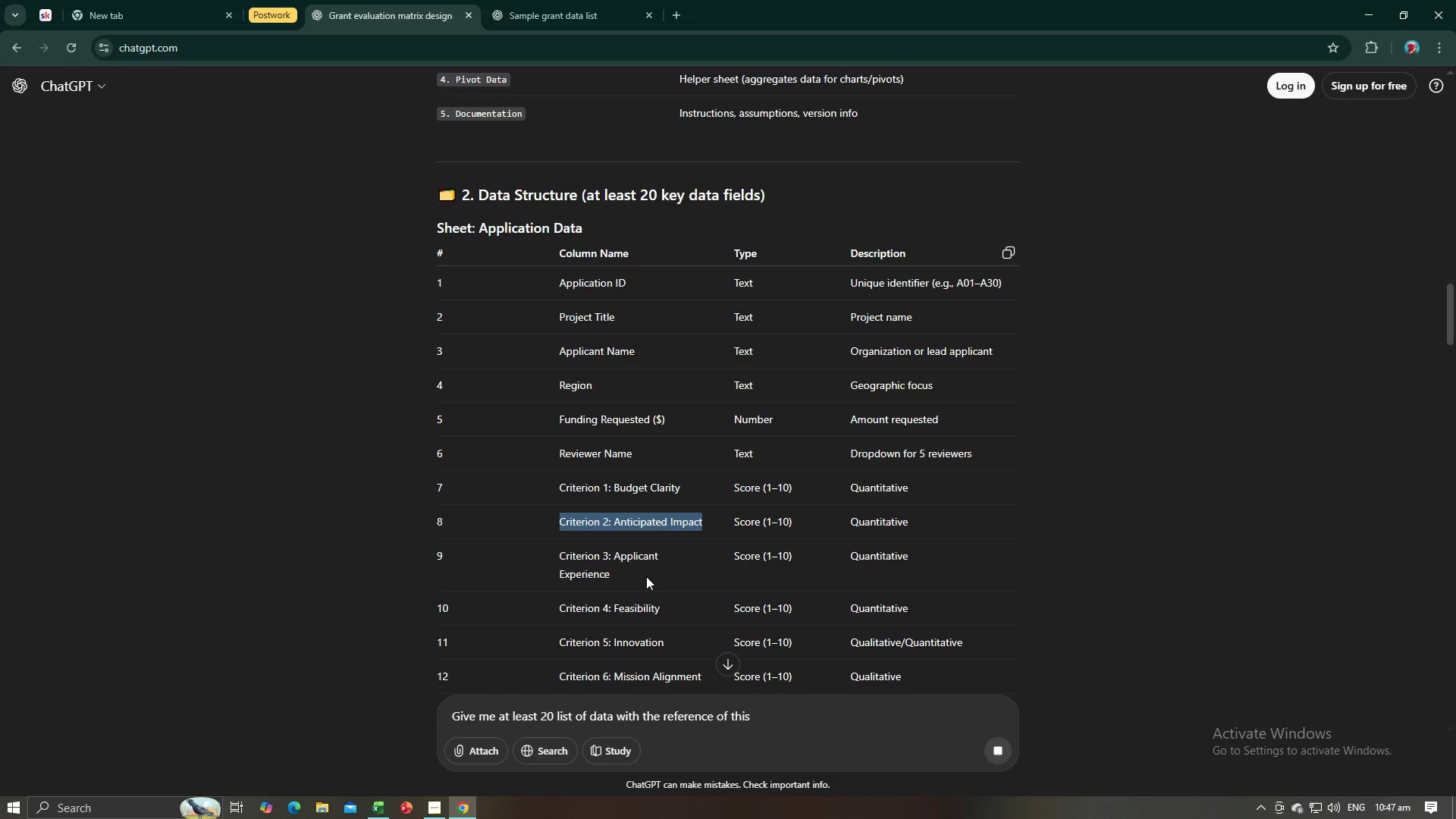 
left_click_drag(start_coordinate=[637, 575], to_coordinate=[560, 558])
 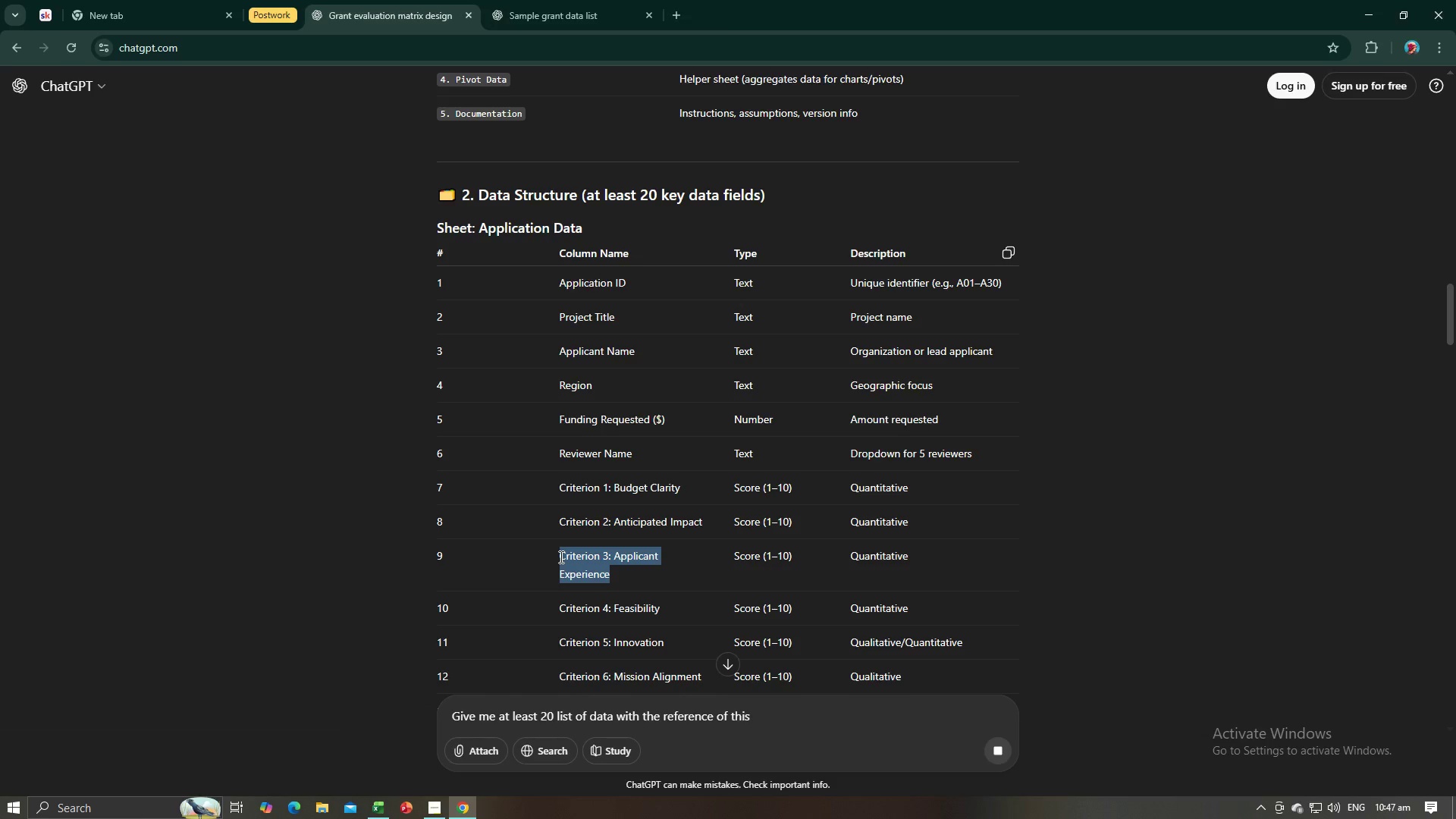 
key(Control+C)
 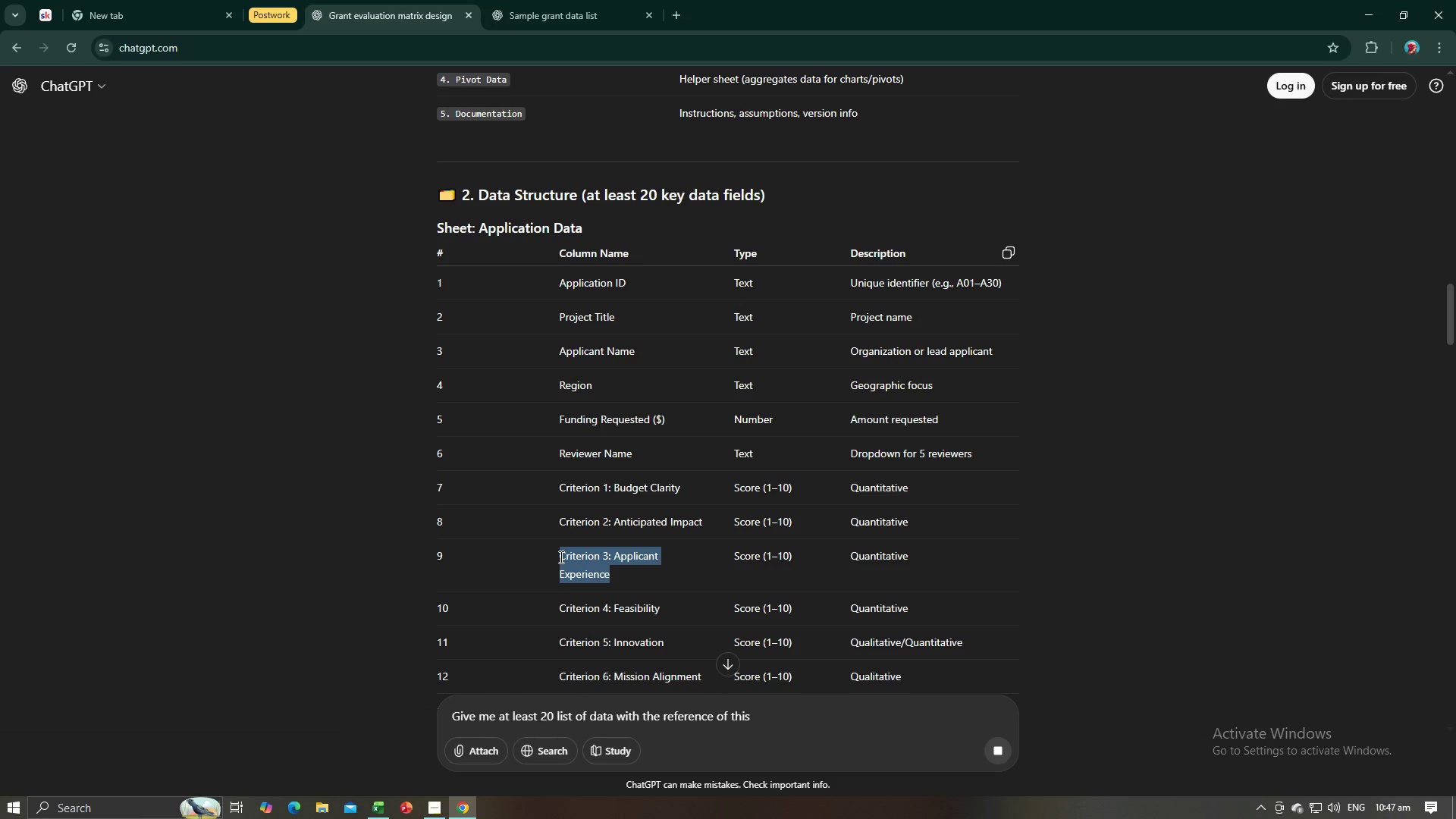 
key(Control+C)
 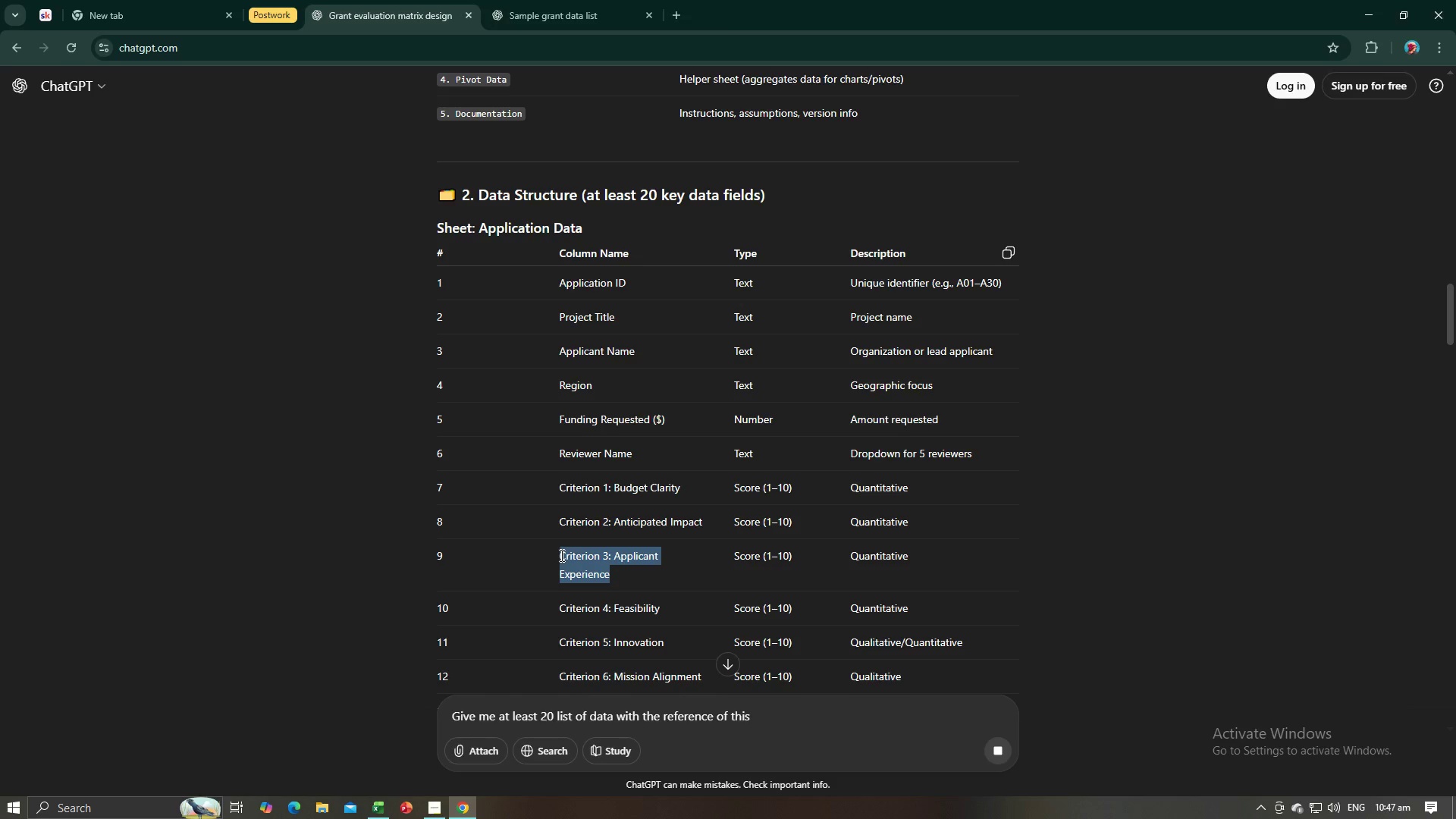 
key(Alt+AltLeft)
 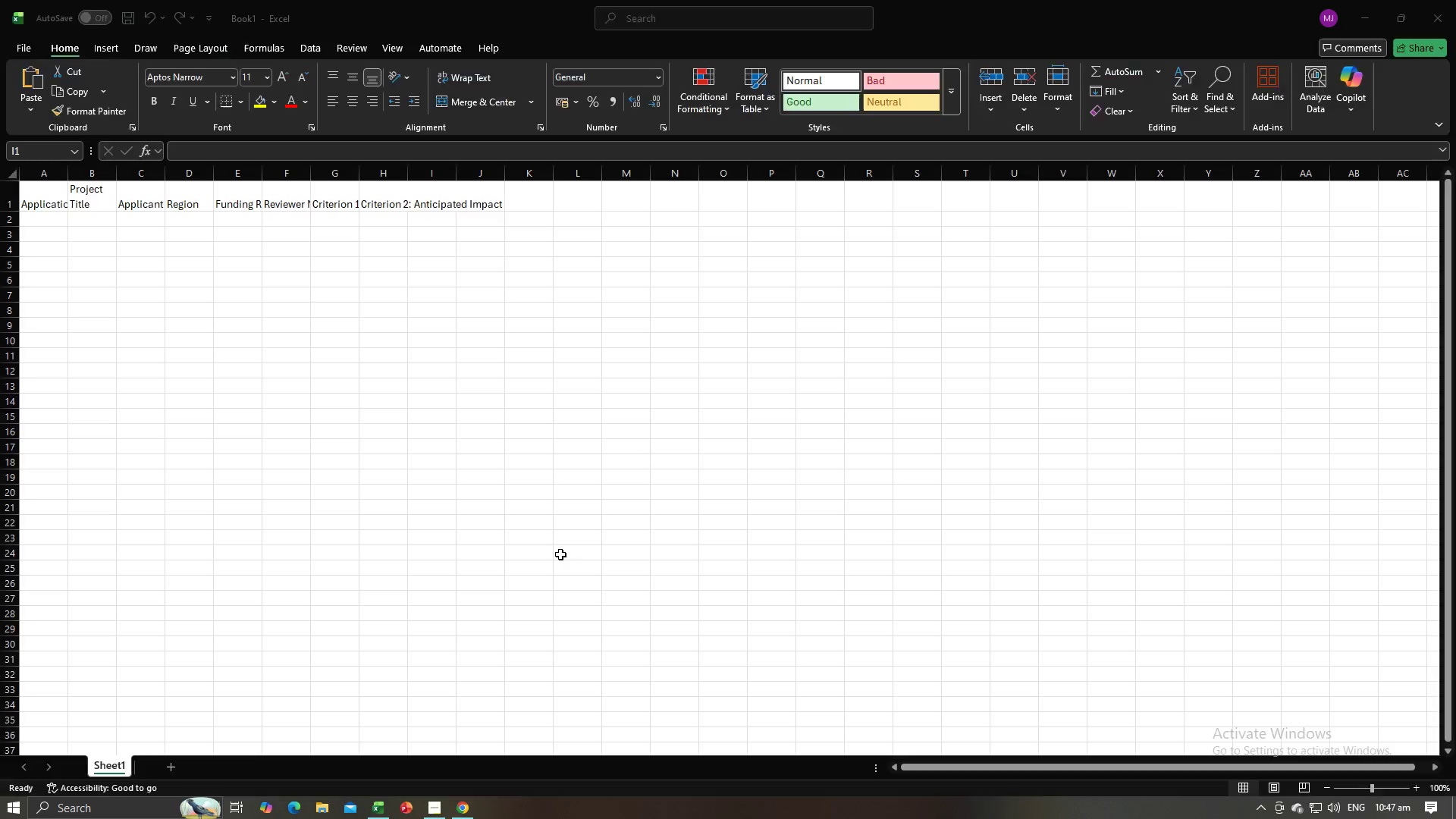 
key(Alt+Tab)
 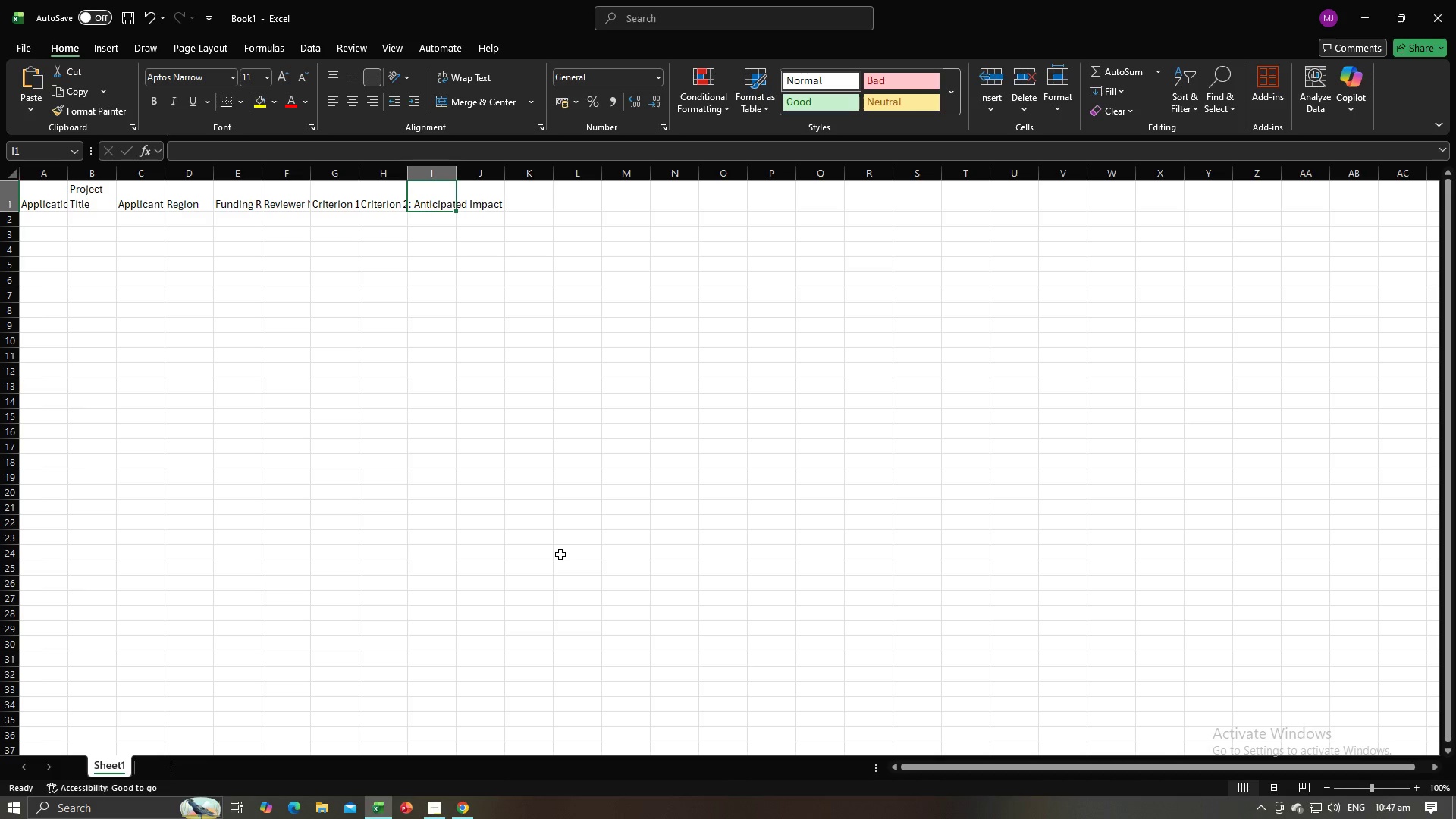 
key(Control+V)
 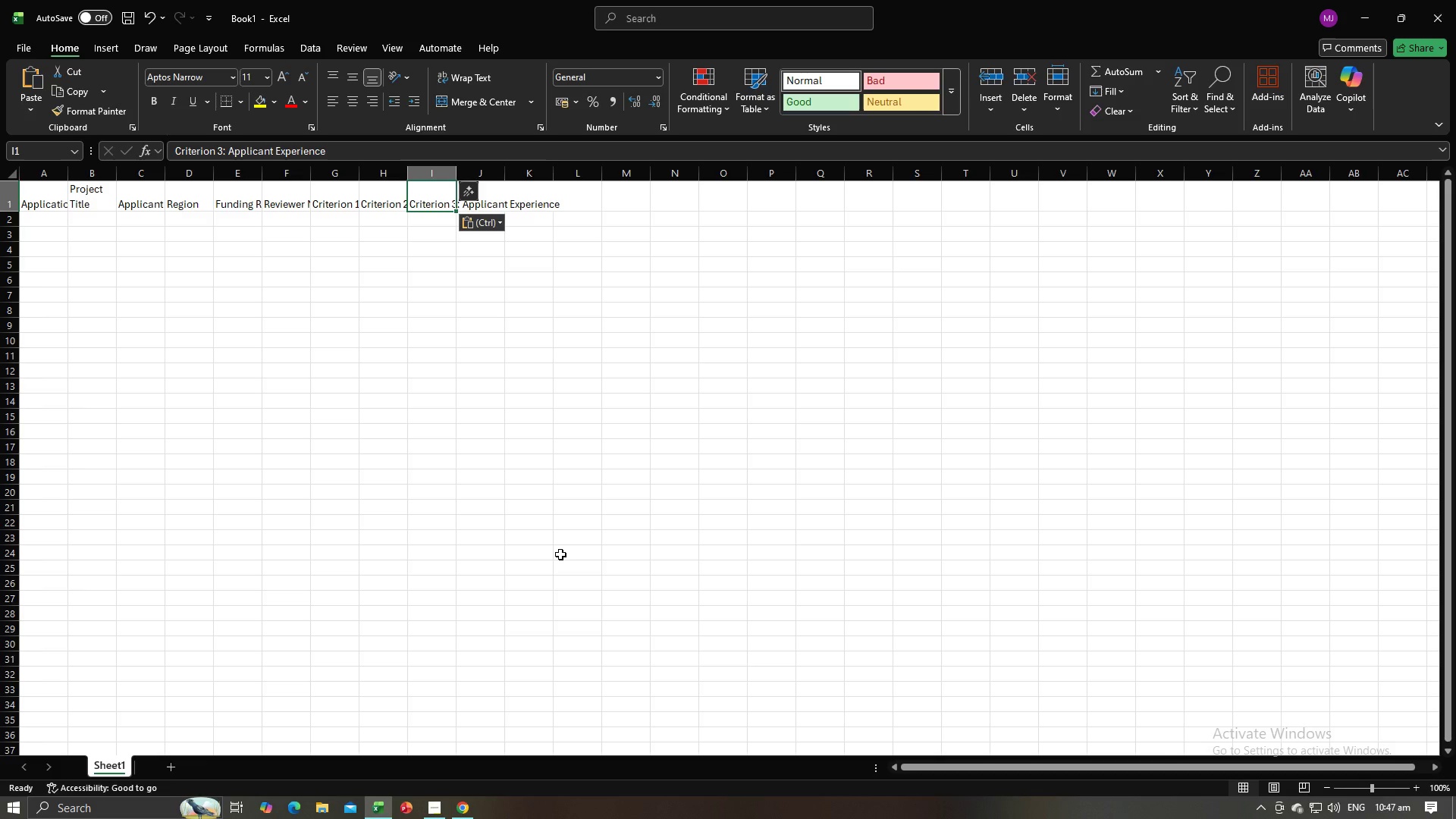 
key(Tab)
 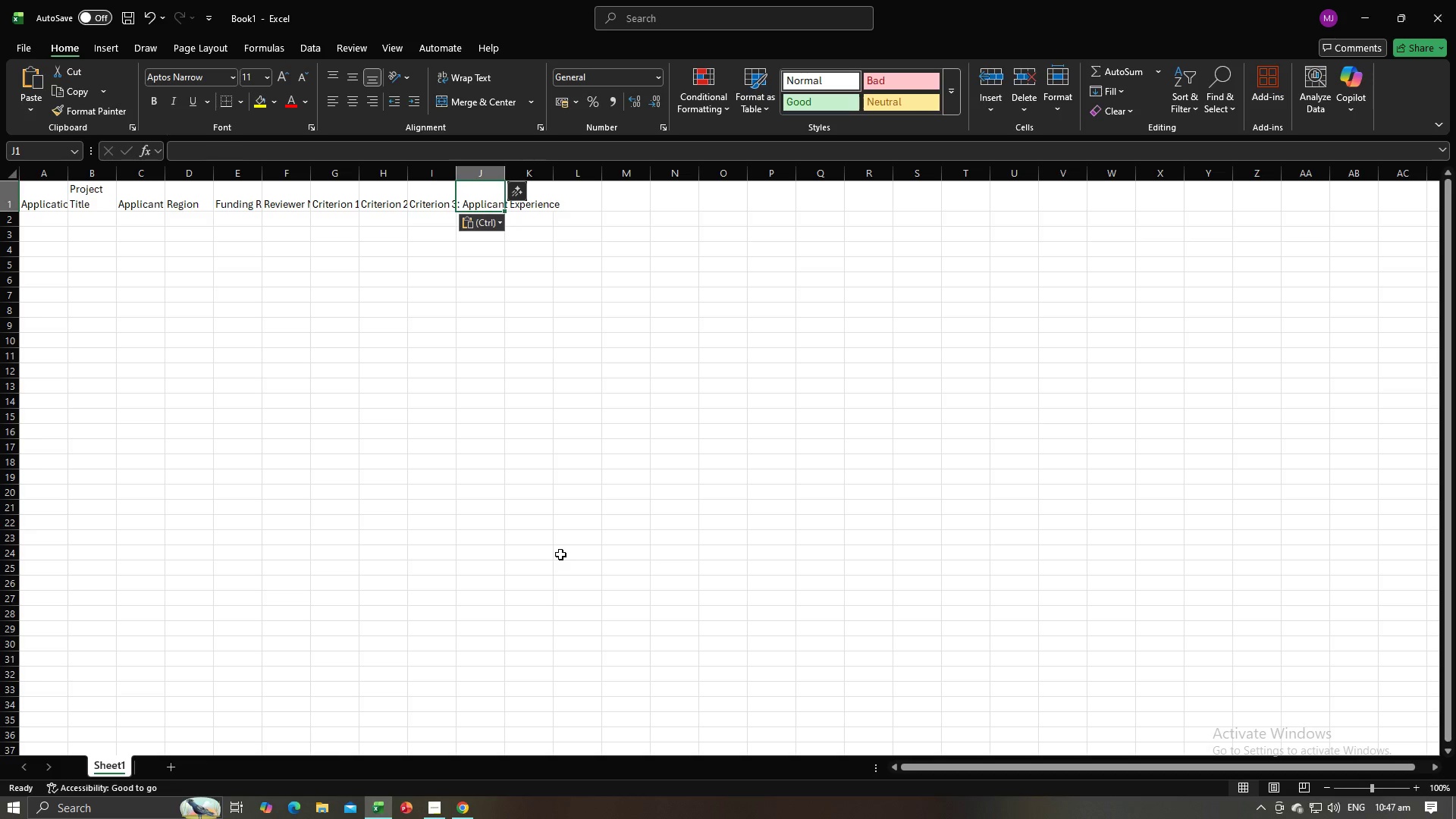 
key(Alt+AltLeft)
 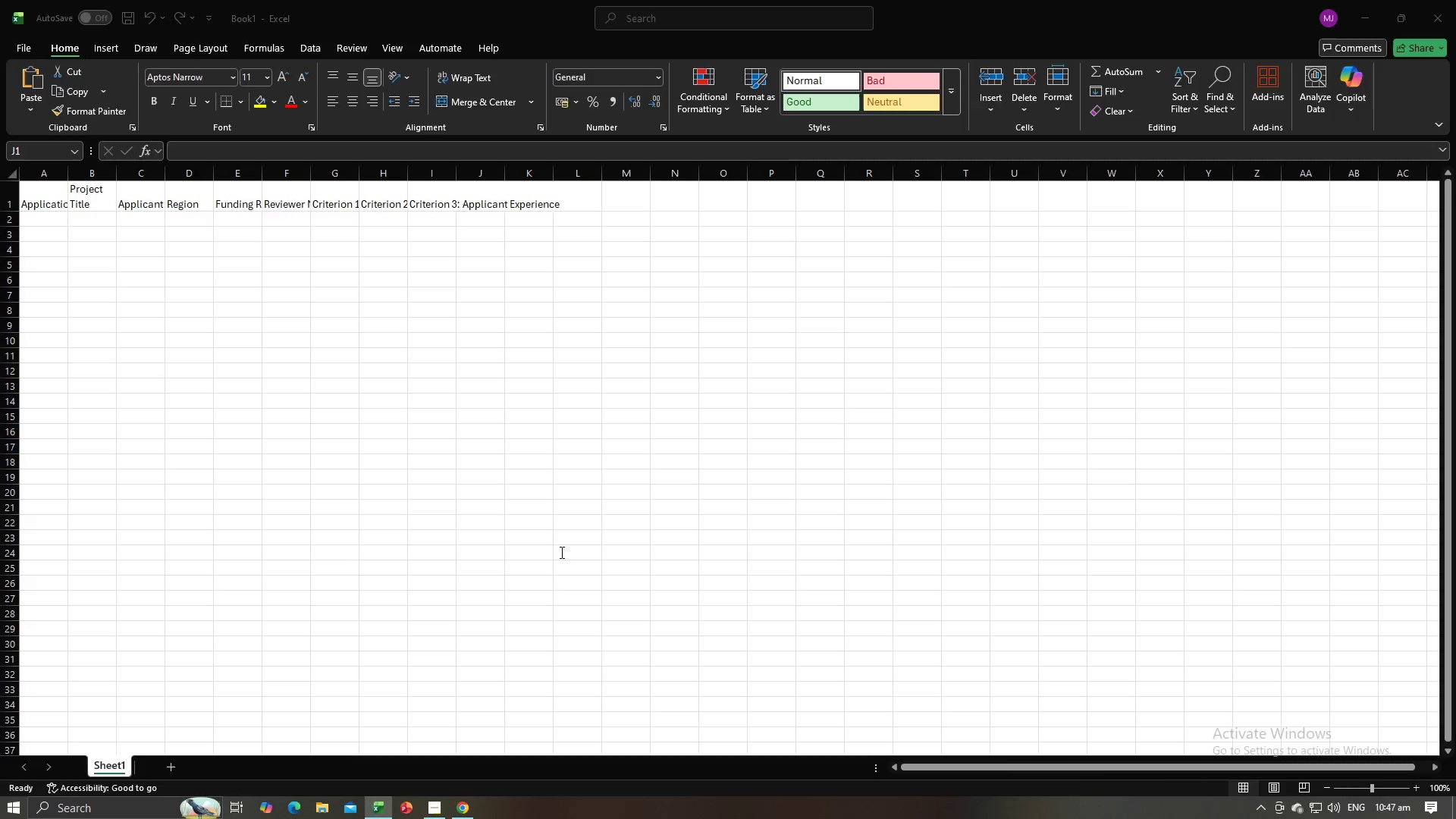 
key(Alt+Tab)
 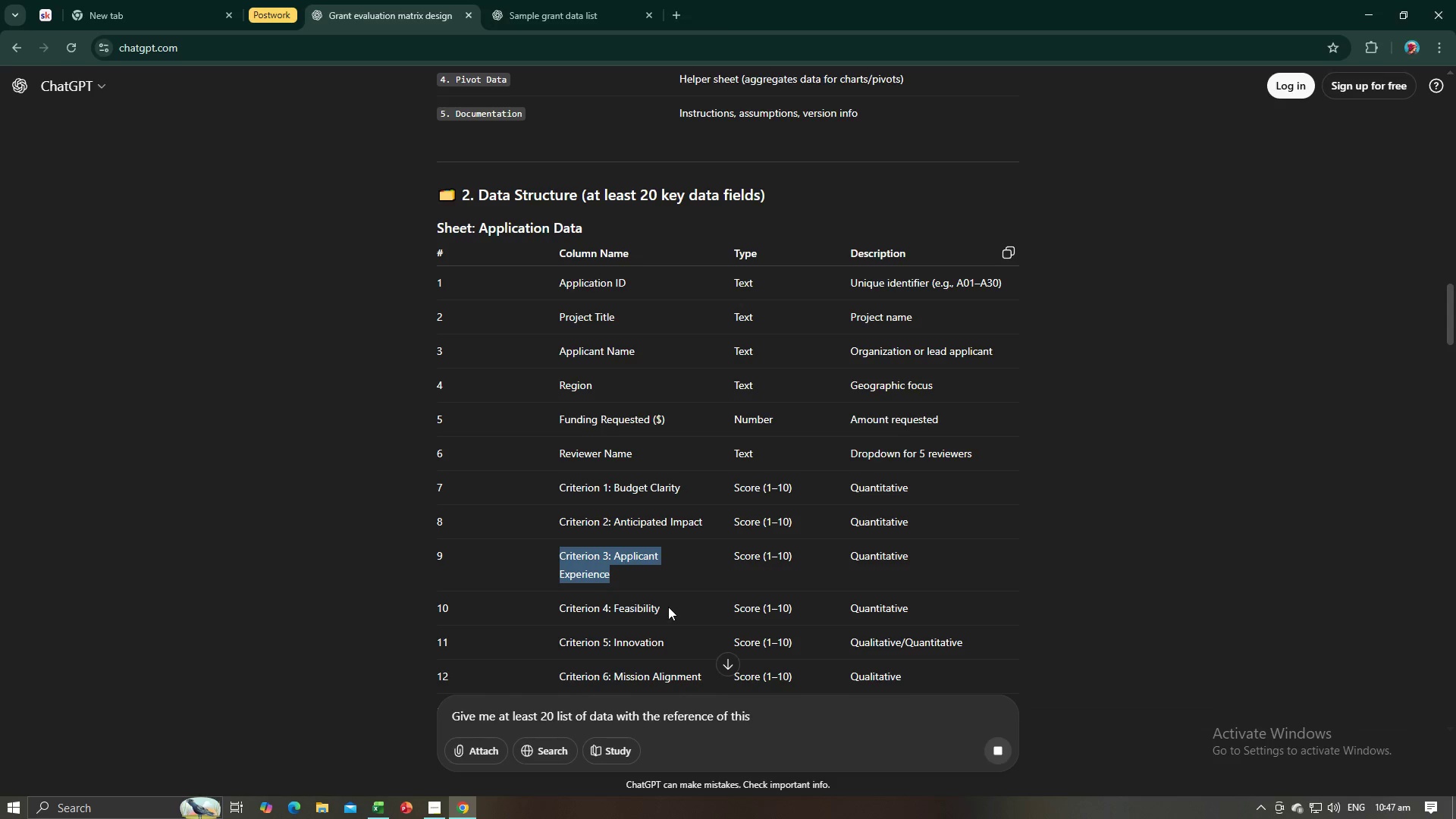 
left_click_drag(start_coordinate=[671, 607], to_coordinate=[561, 607])
 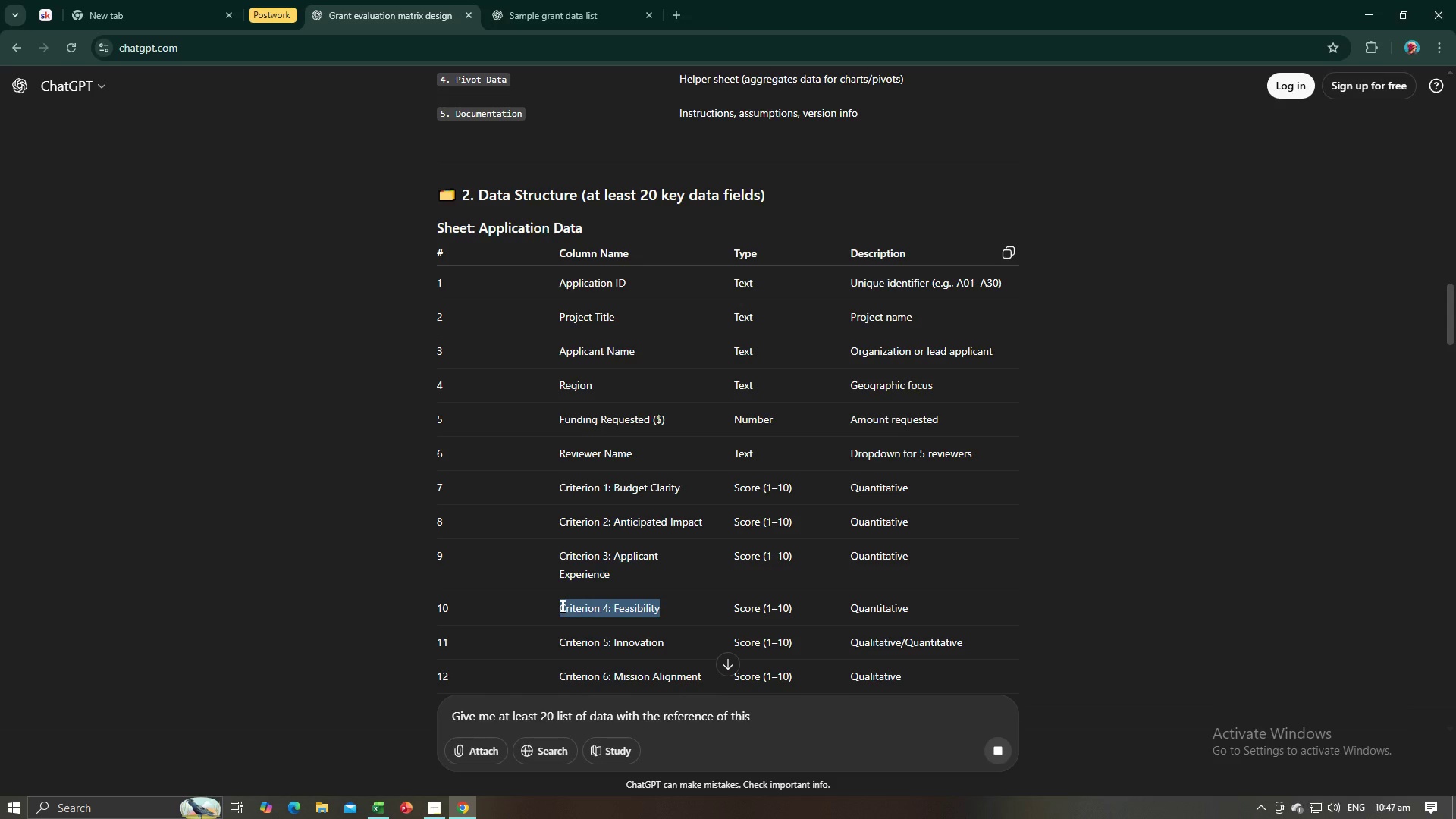 
key(Control+C)
 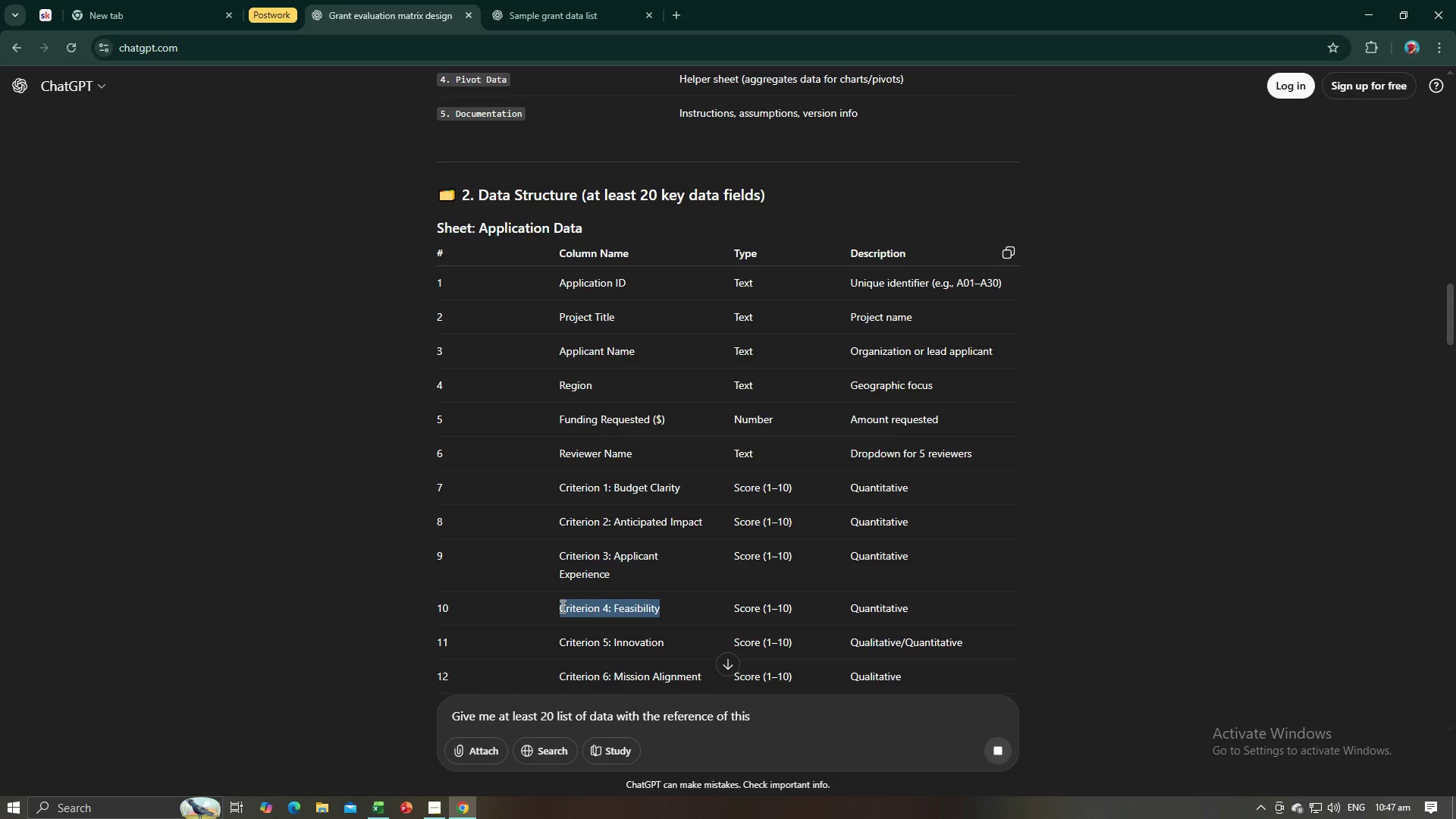 
key(Control+C)
 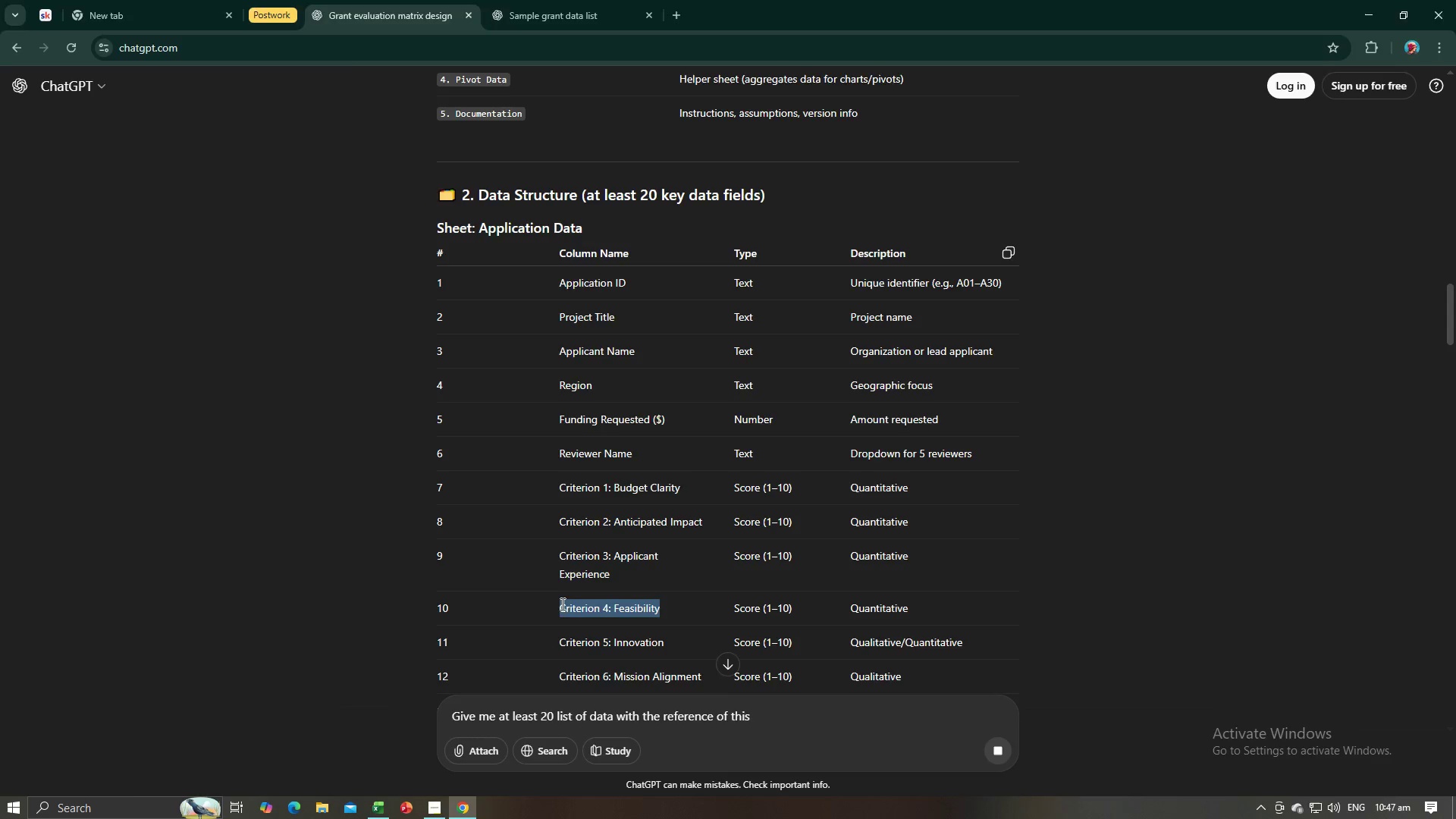 
key(Alt+AltLeft)
 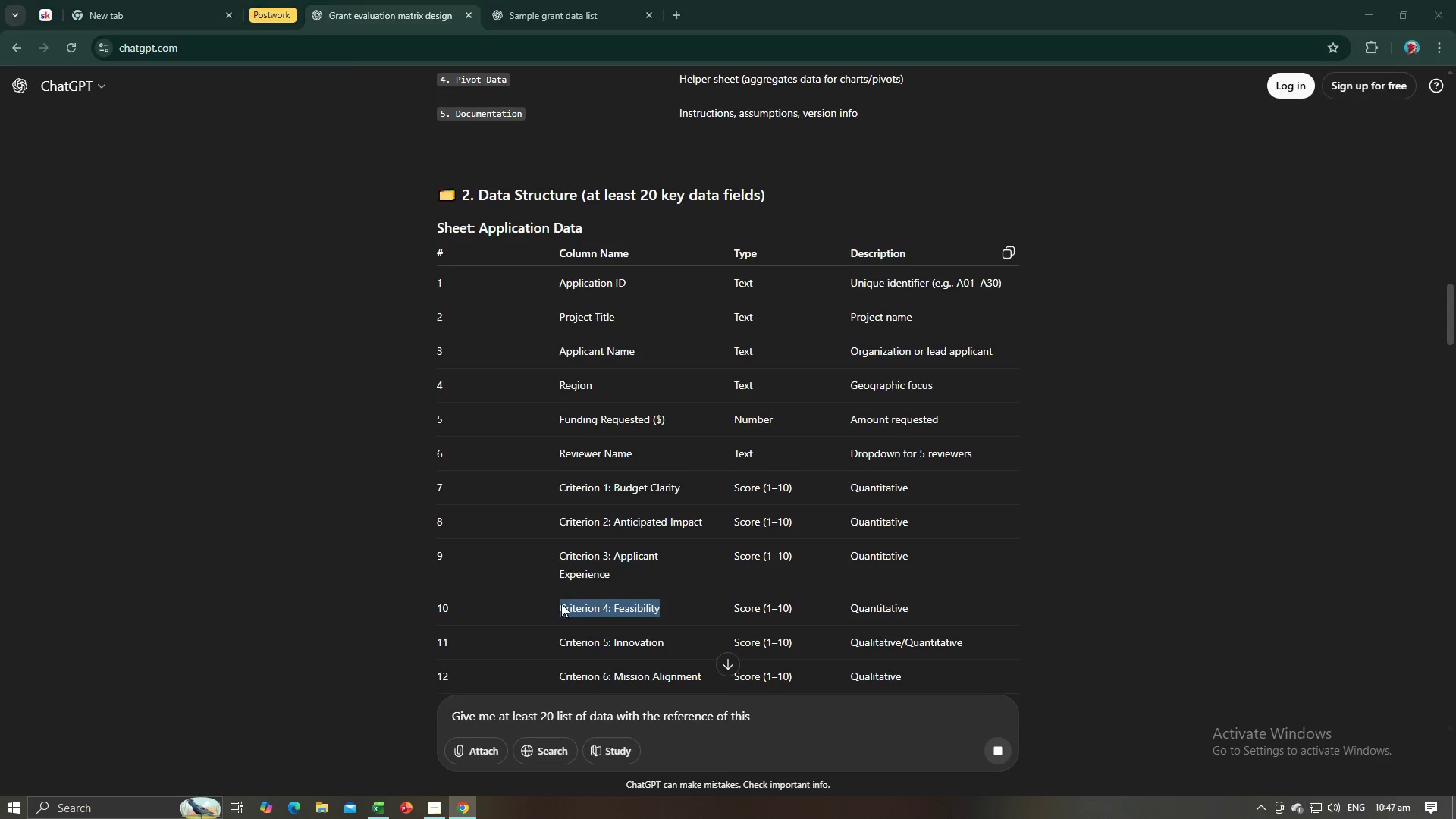 
key(Alt+Tab)
 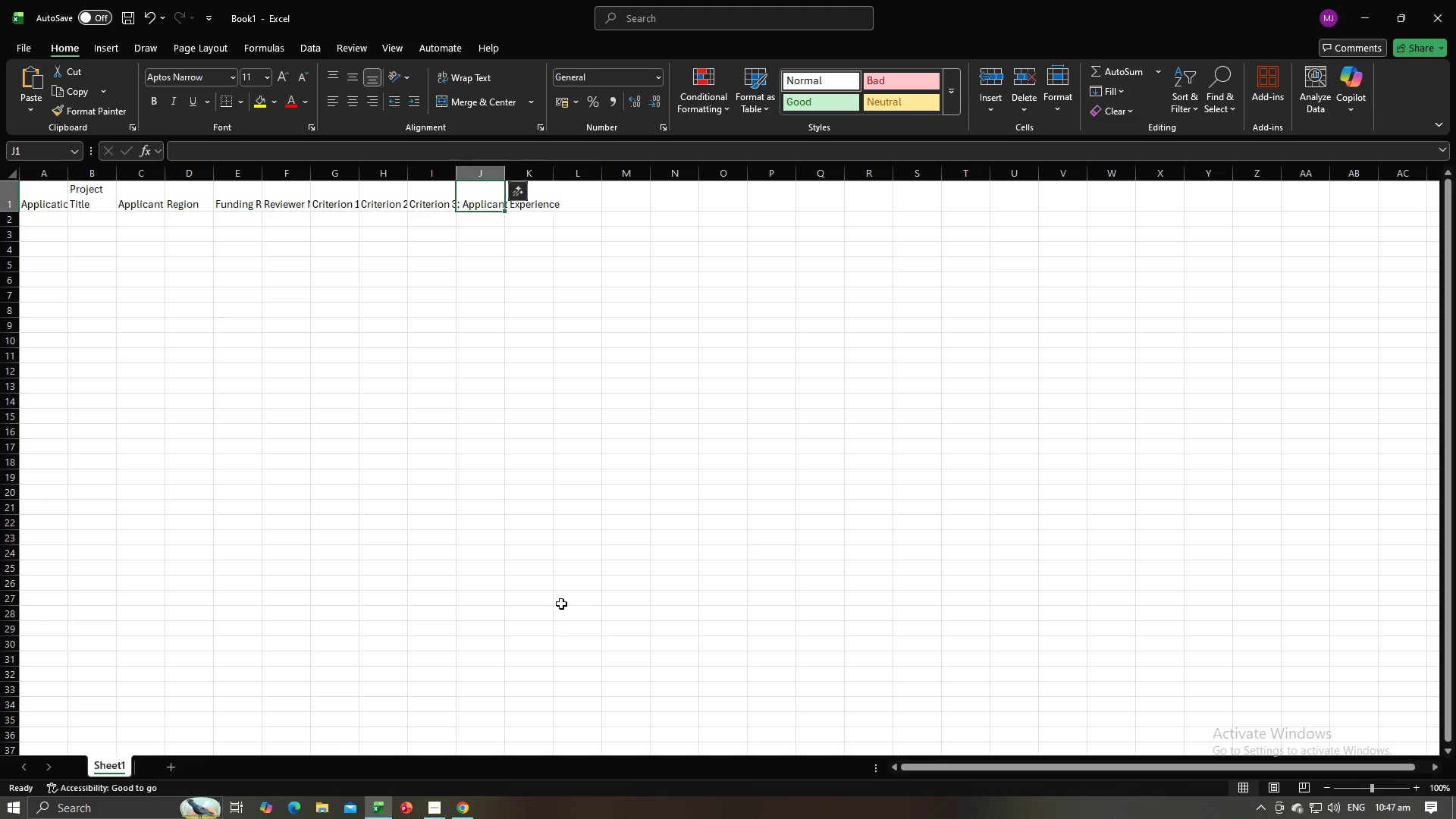 
key(Tab)
 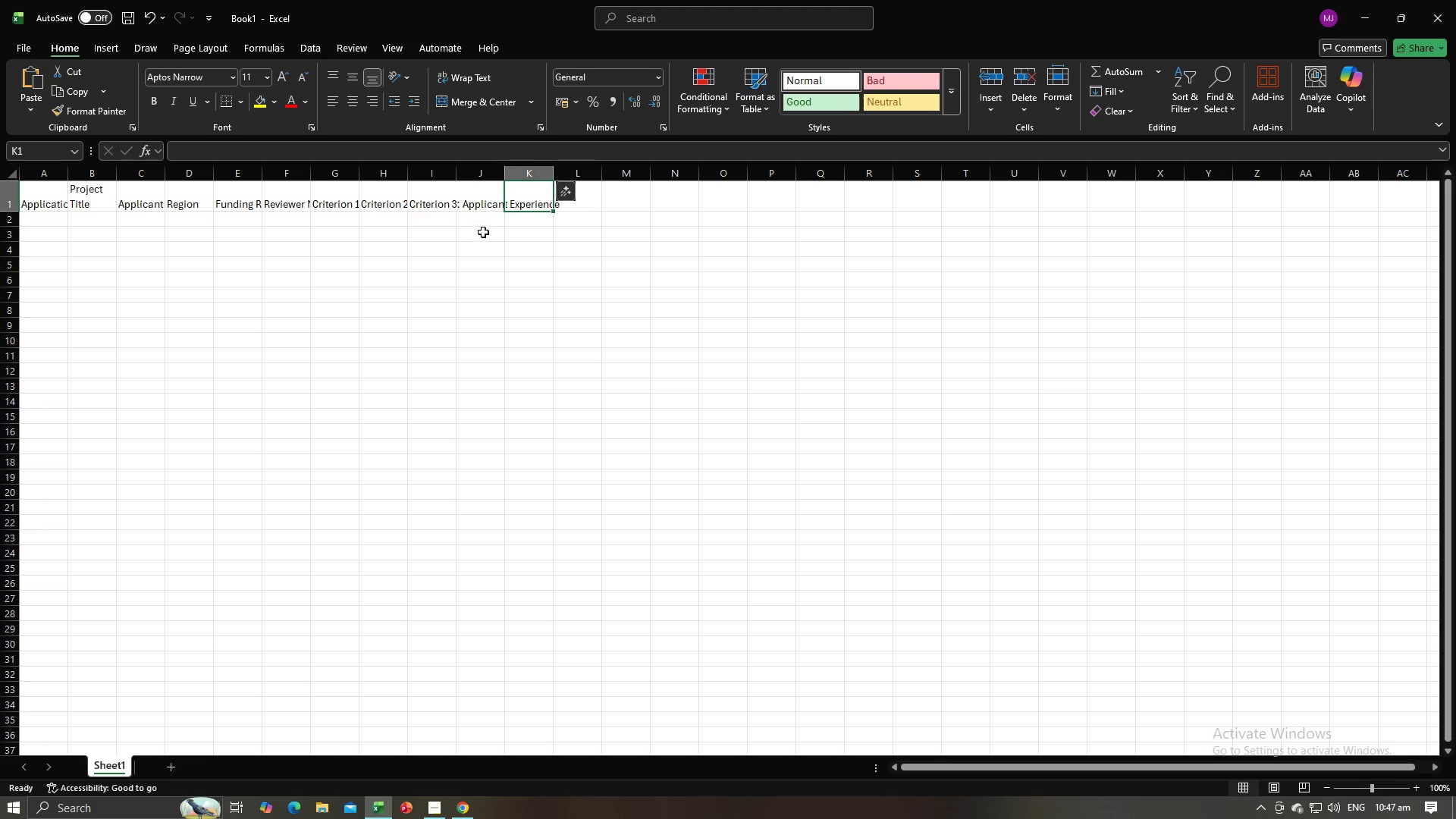 
left_click([486, 199])
 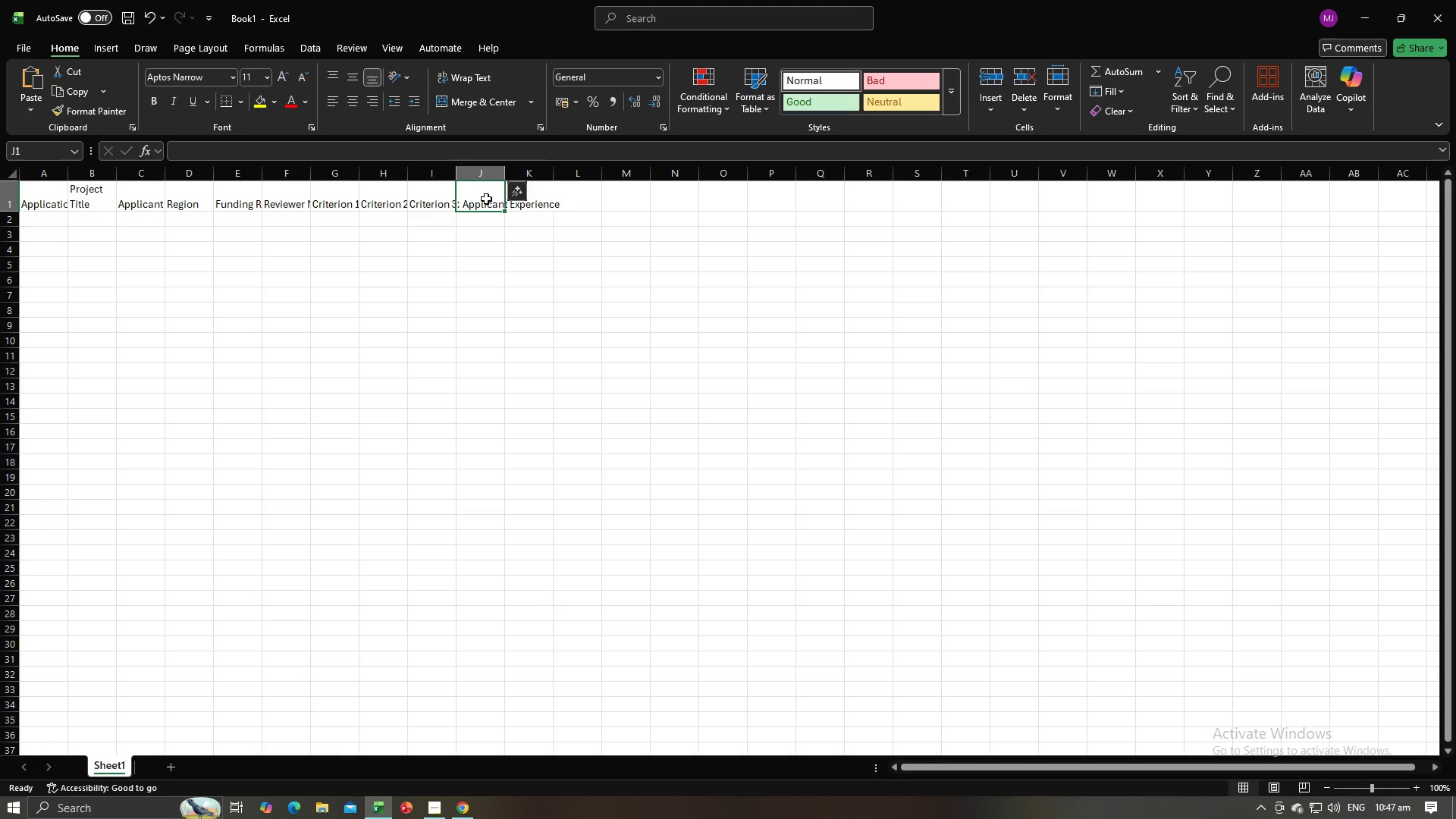 
key(Control+V)
 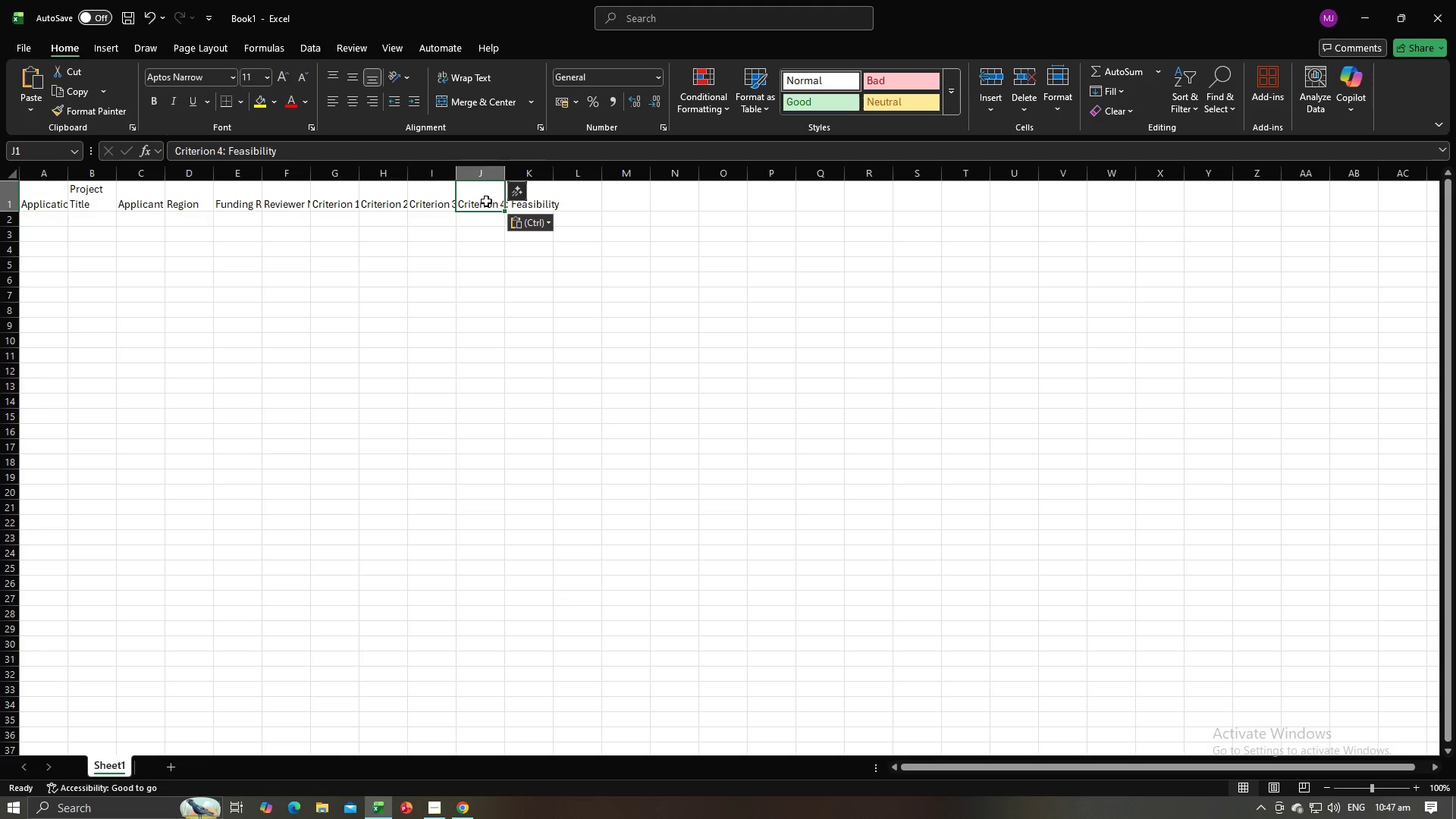 
key(Tab)
 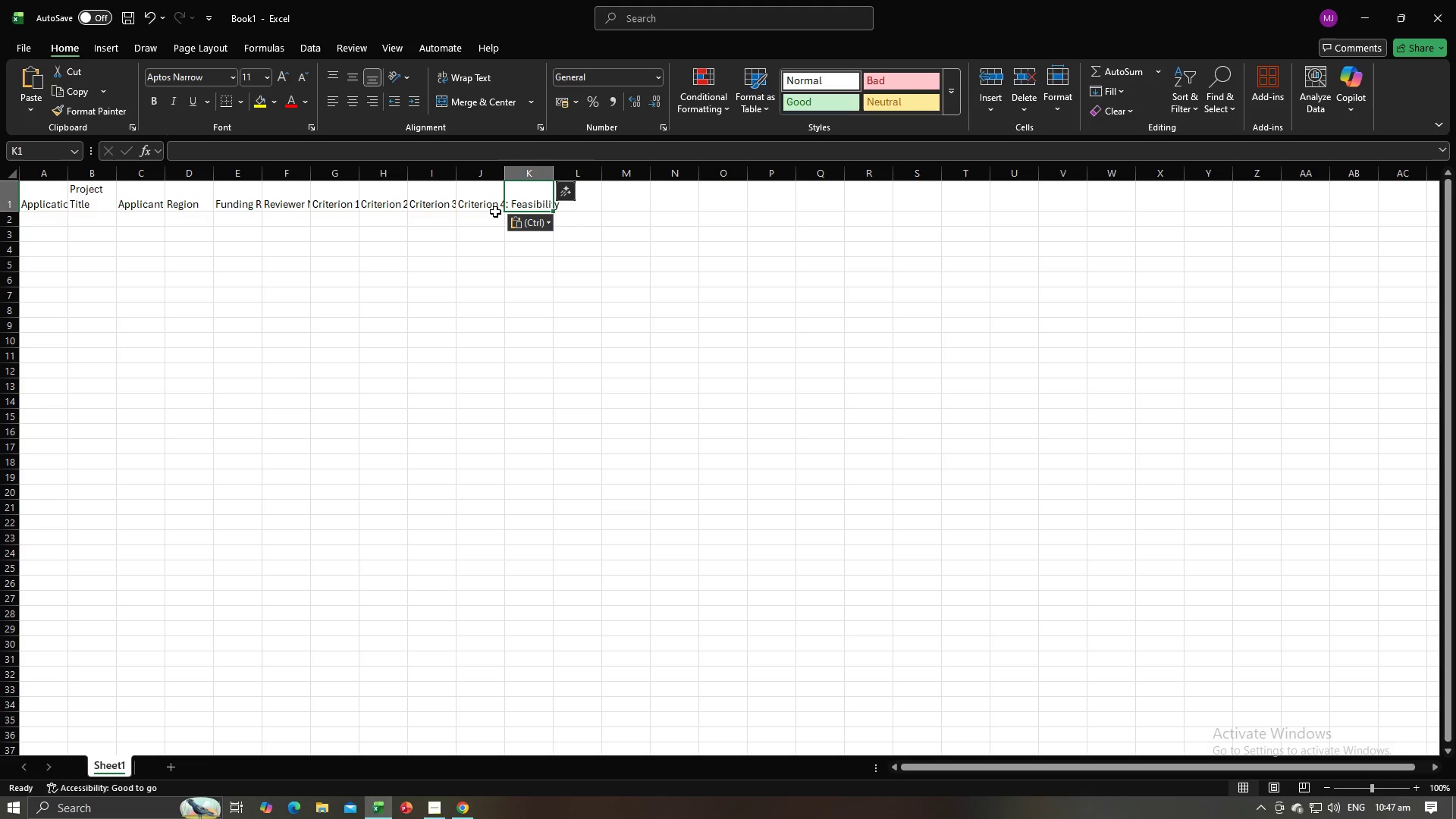 
key(Alt+AltLeft)
 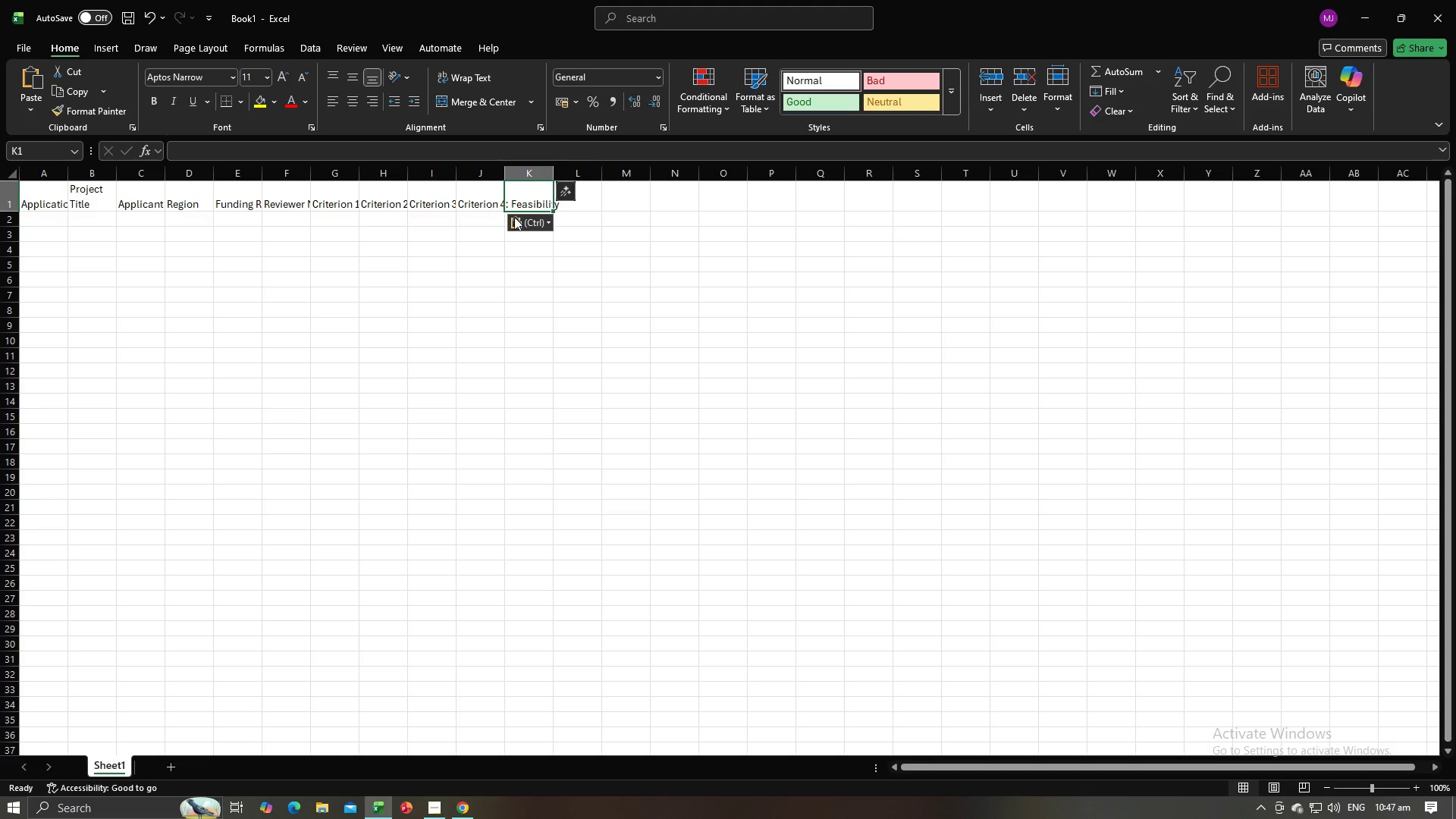 
key(Alt+Tab)
 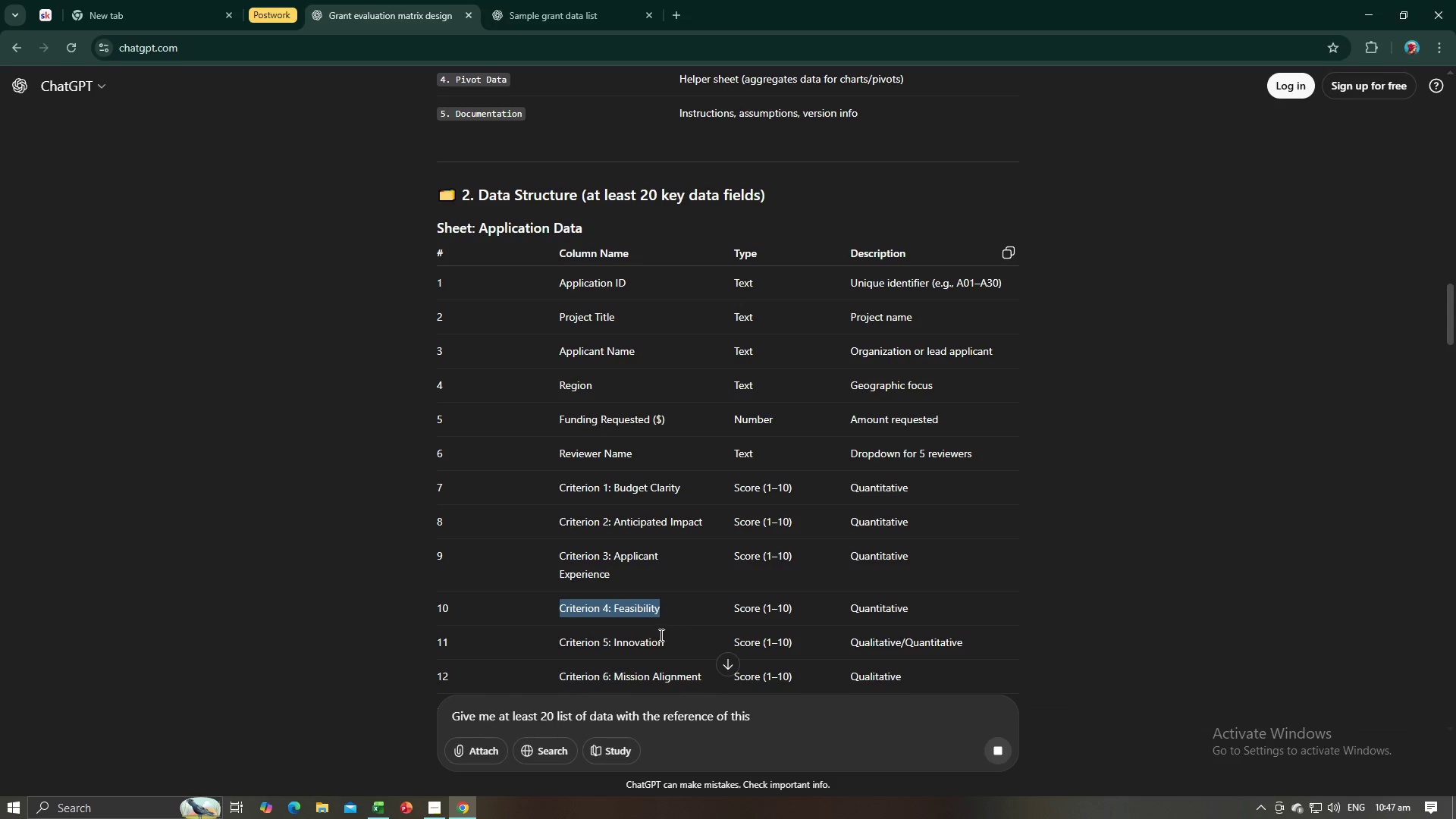 
left_click_drag(start_coordinate=[664, 637], to_coordinate=[557, 635])
 